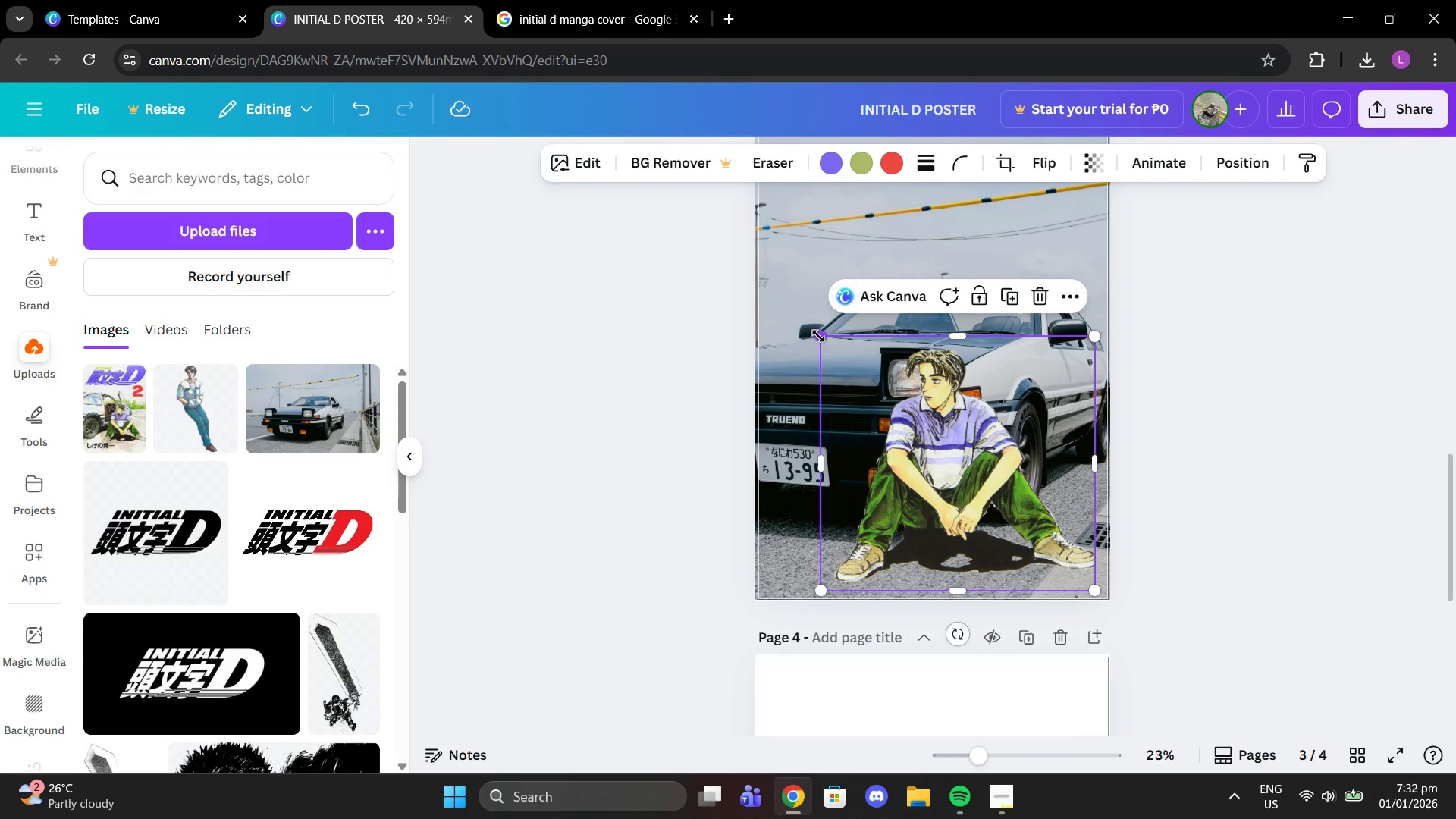 
left_click_drag(start_coordinate=[818, 336], to_coordinate=[807, 309])
 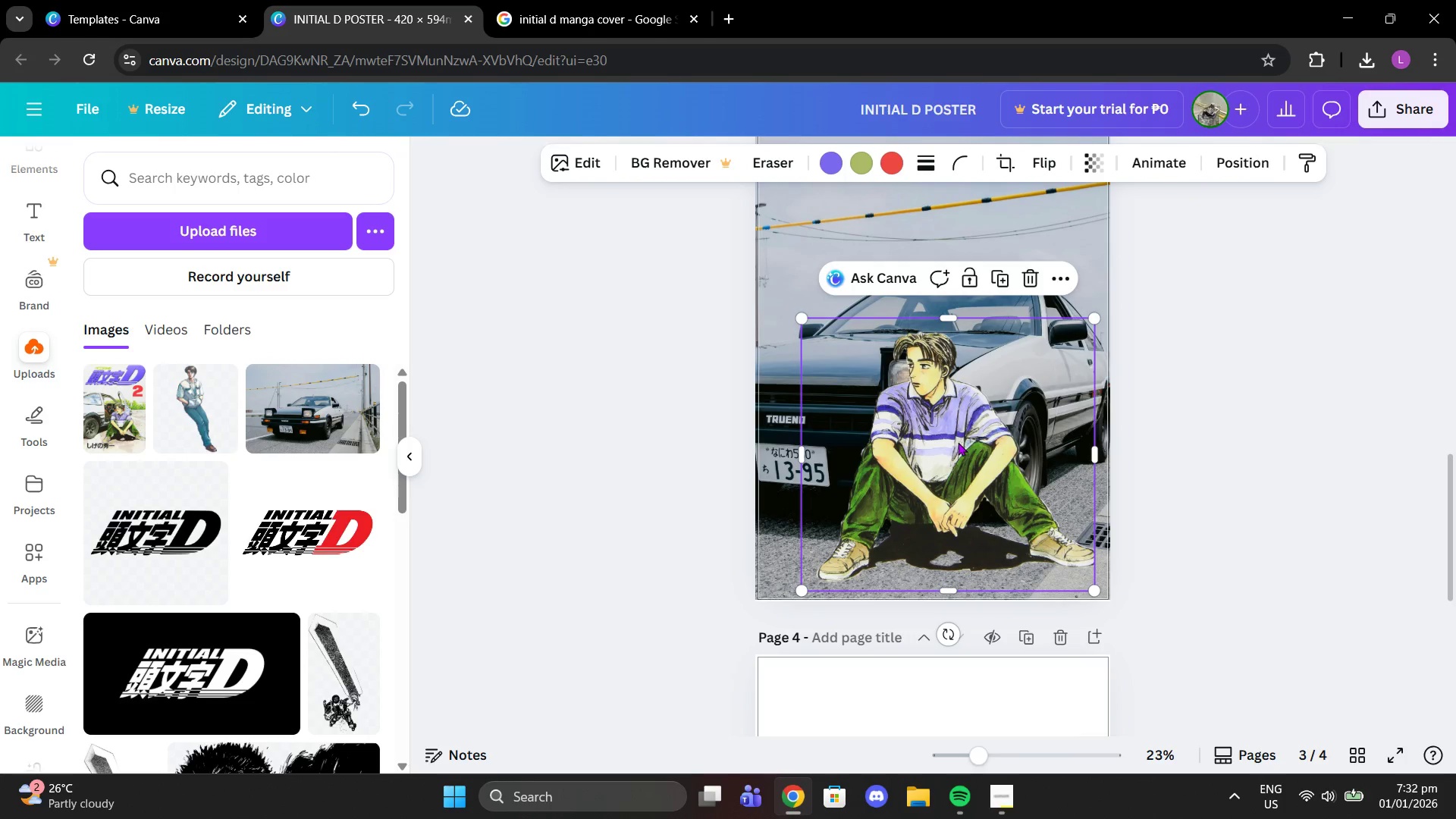 
left_click_drag(start_coordinate=[958, 441], to_coordinate=[973, 445])
 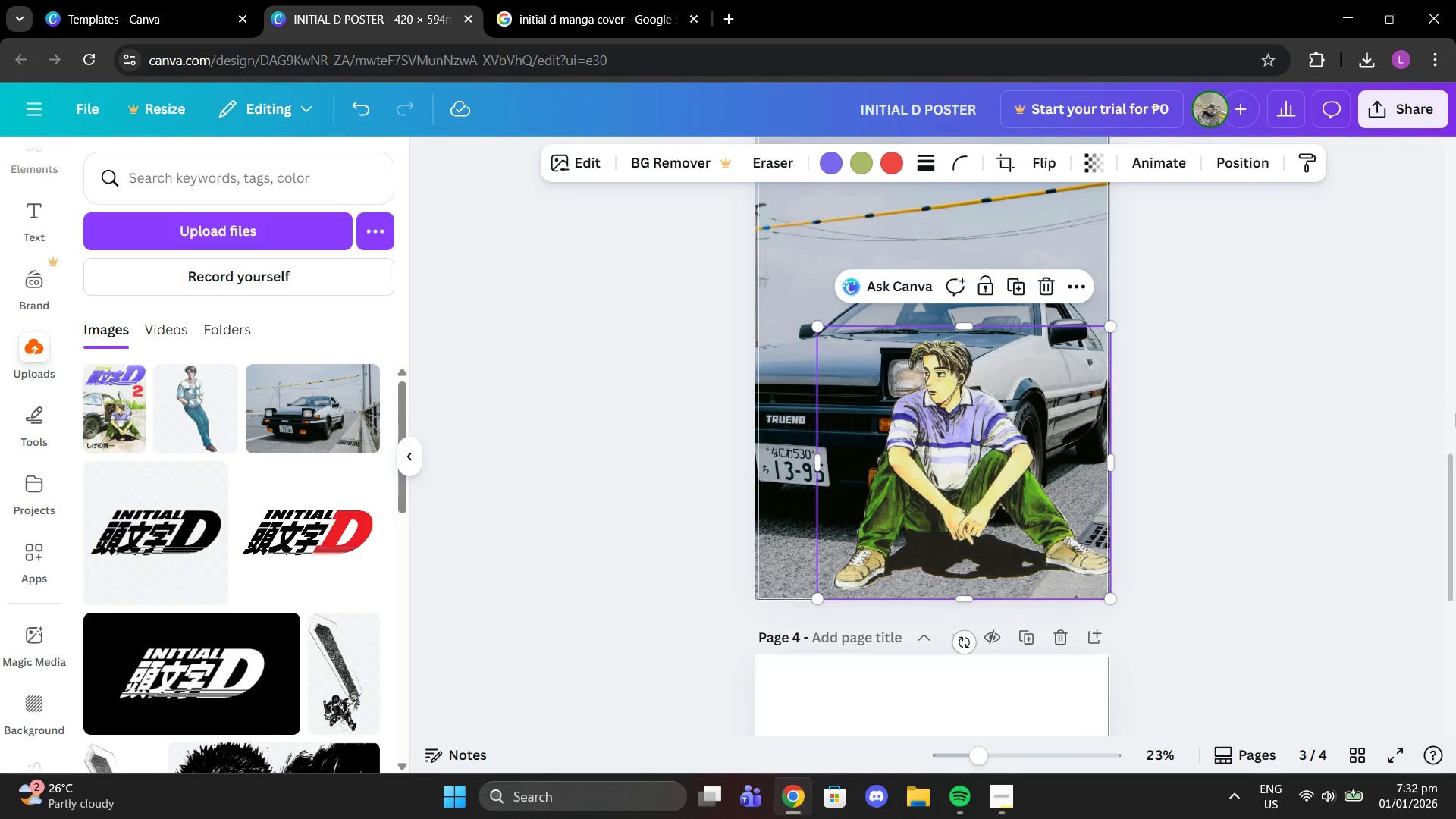 
left_click([1455, 413])
 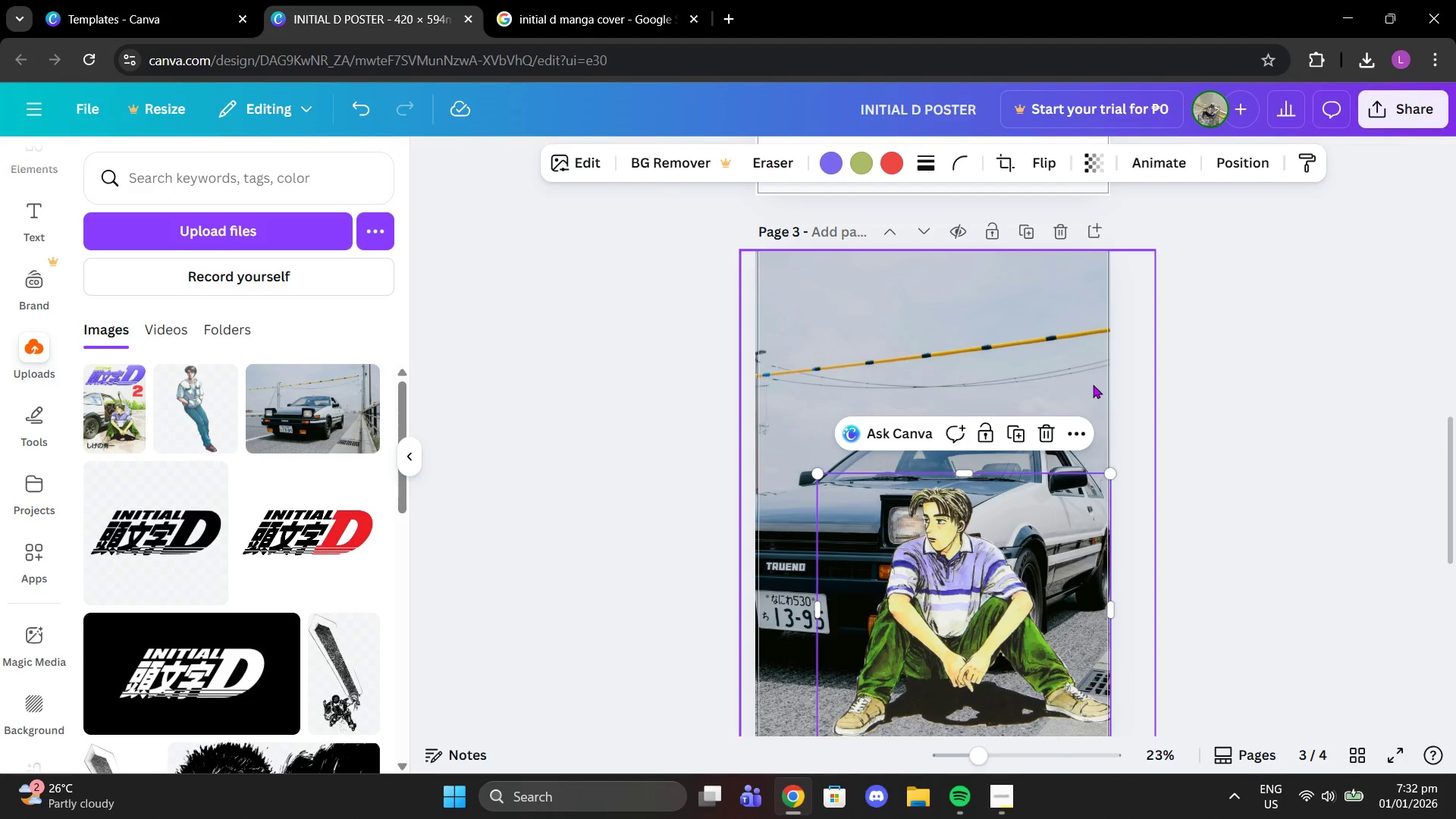 
left_click([1052, 343])
 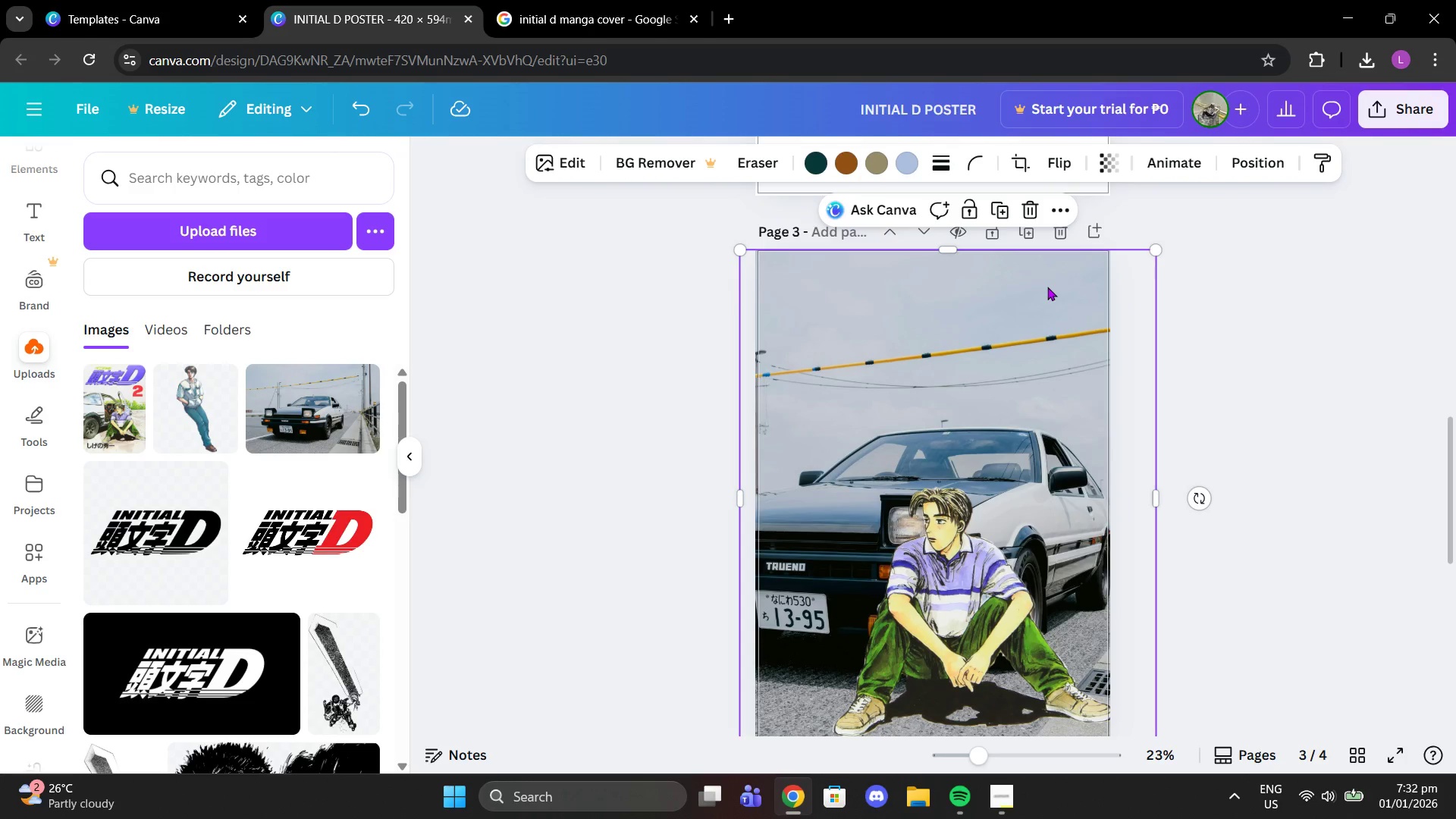 
left_click_drag(start_coordinate=[1028, 365], to_coordinate=[968, 368])
 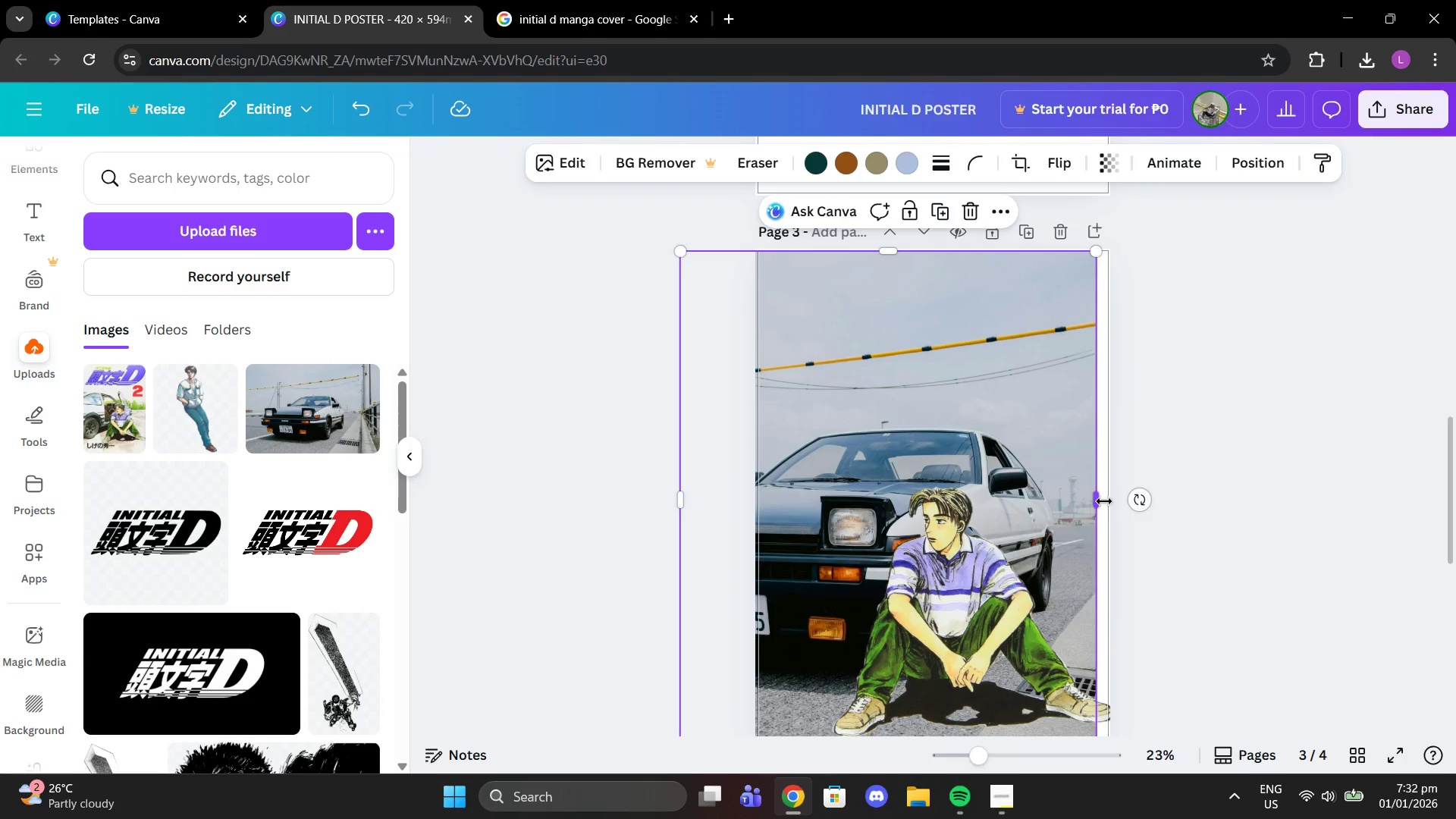 
left_click_drag(start_coordinate=[1104, 501], to_coordinate=[1112, 501])
 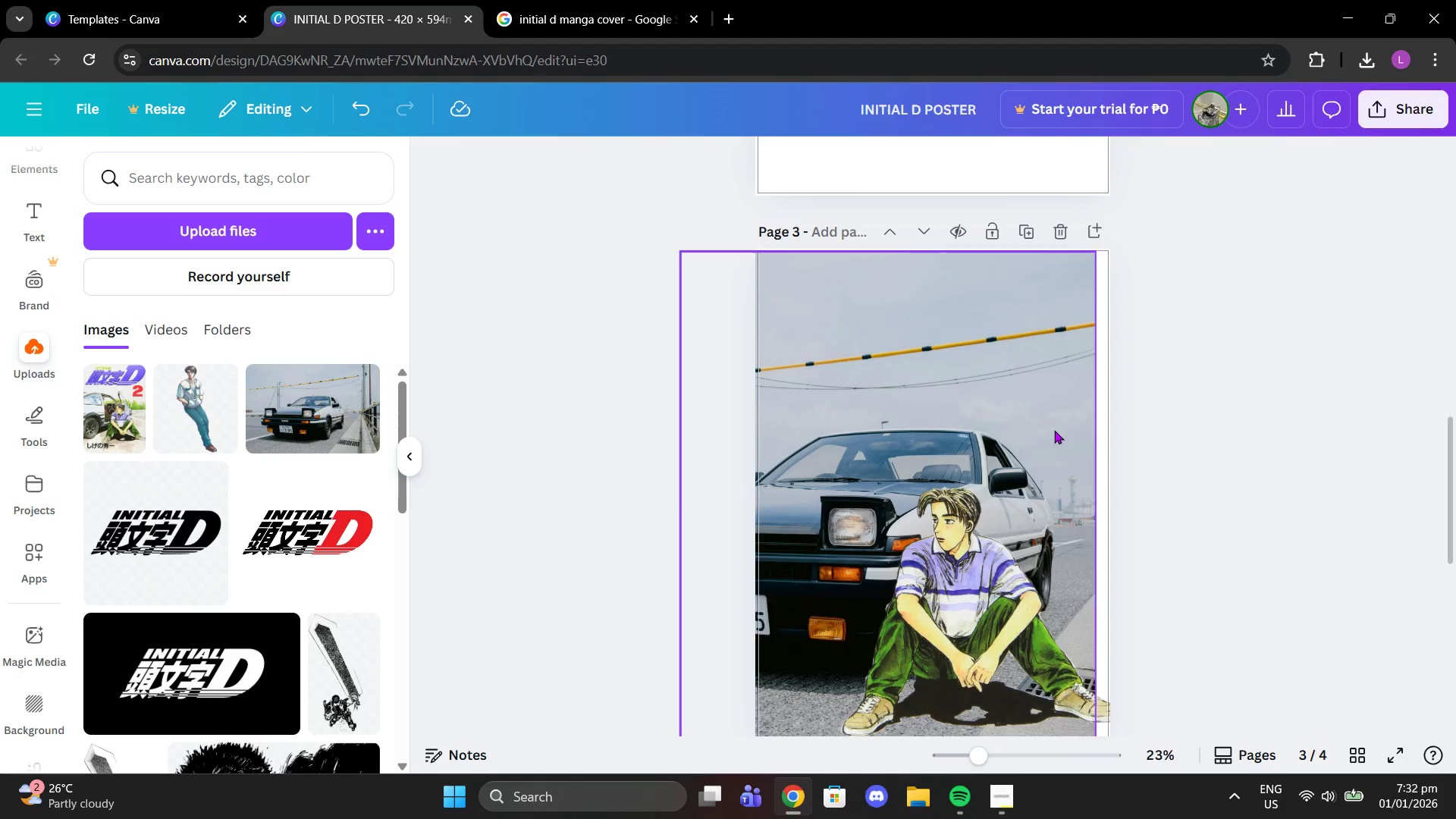 
left_click([1054, 430])
 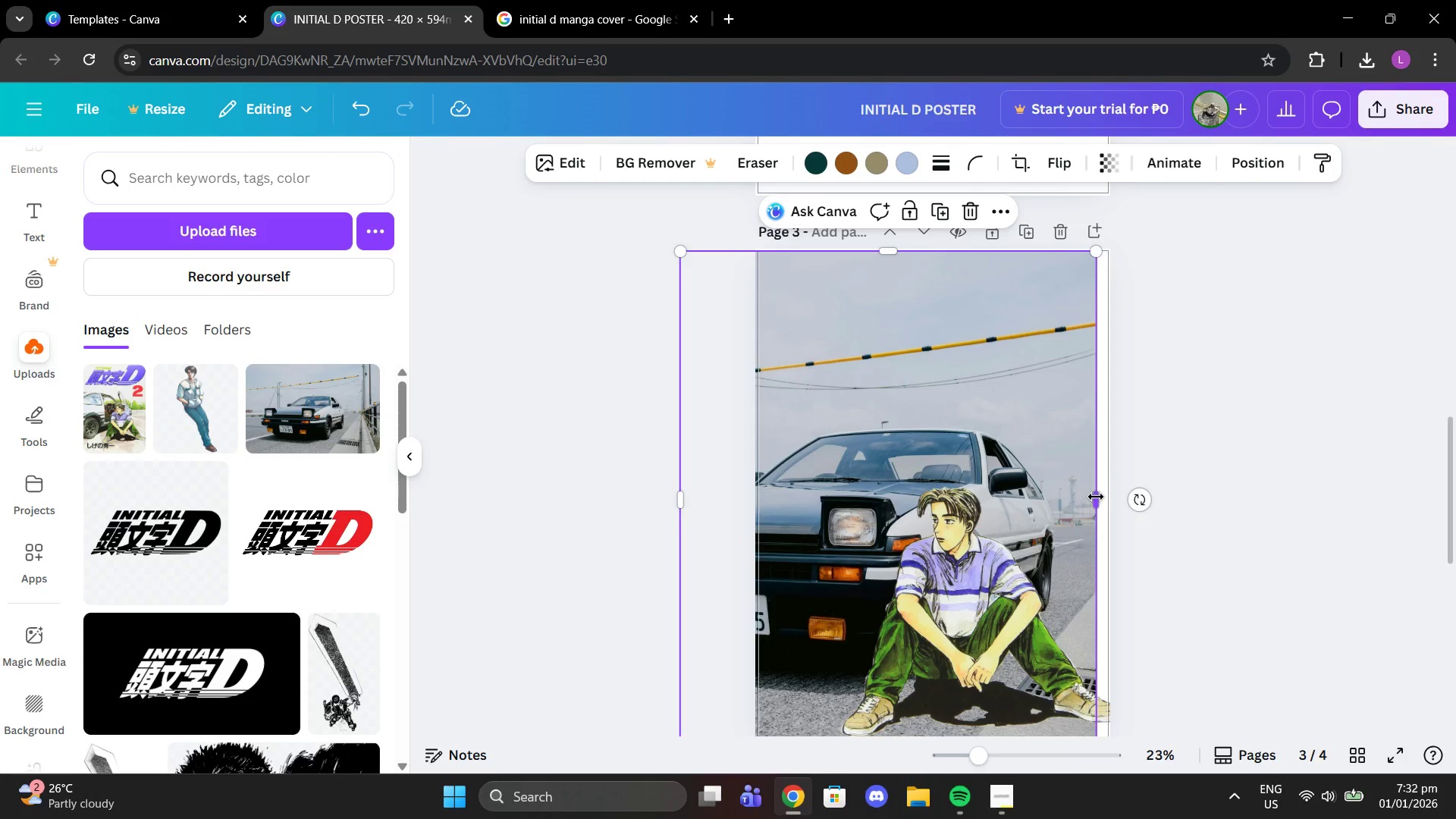 
left_click_drag(start_coordinate=[1096, 497], to_coordinate=[1163, 500])
 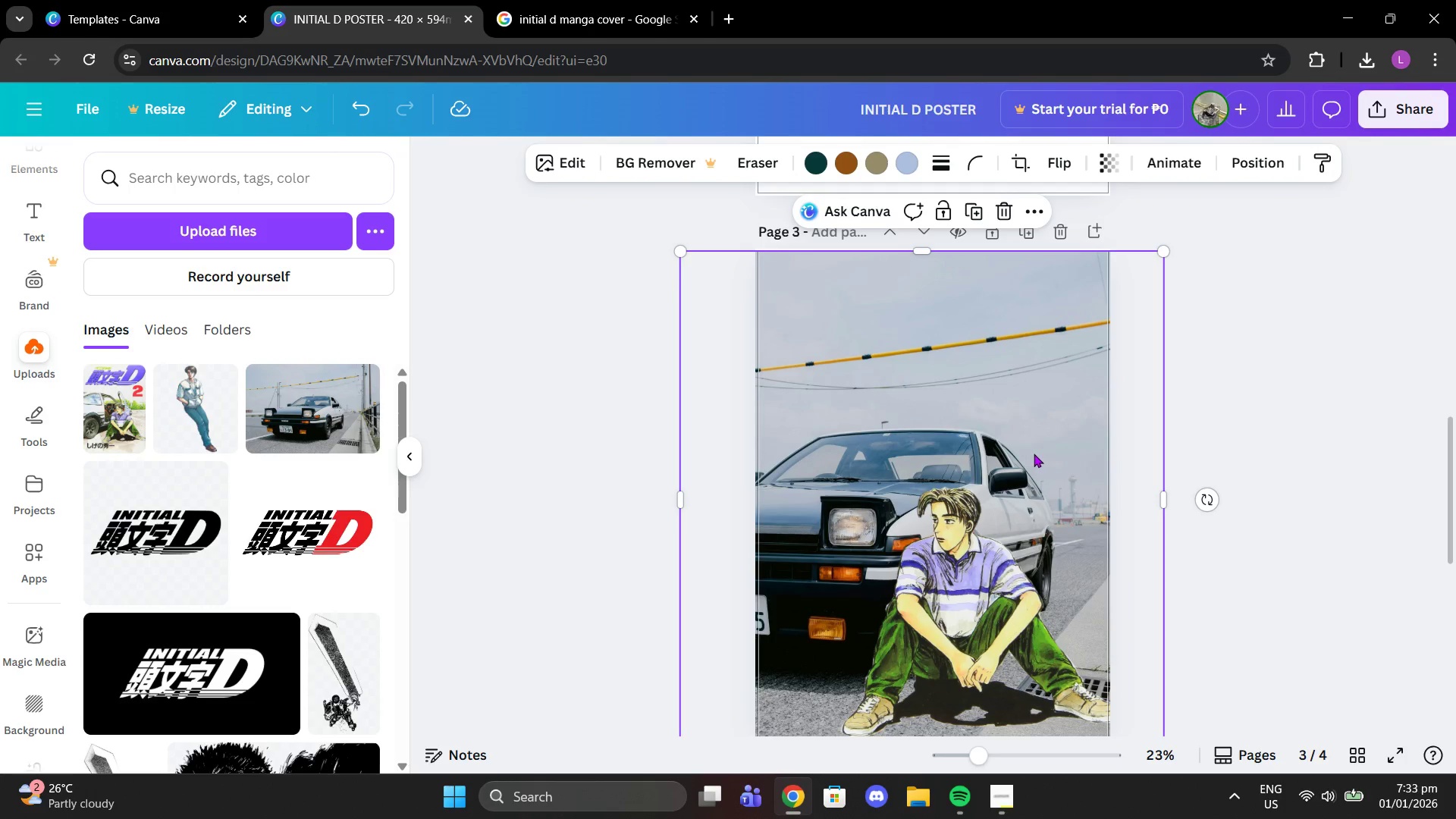 
left_click_drag(start_coordinate=[1031, 453], to_coordinate=[1044, 453])
 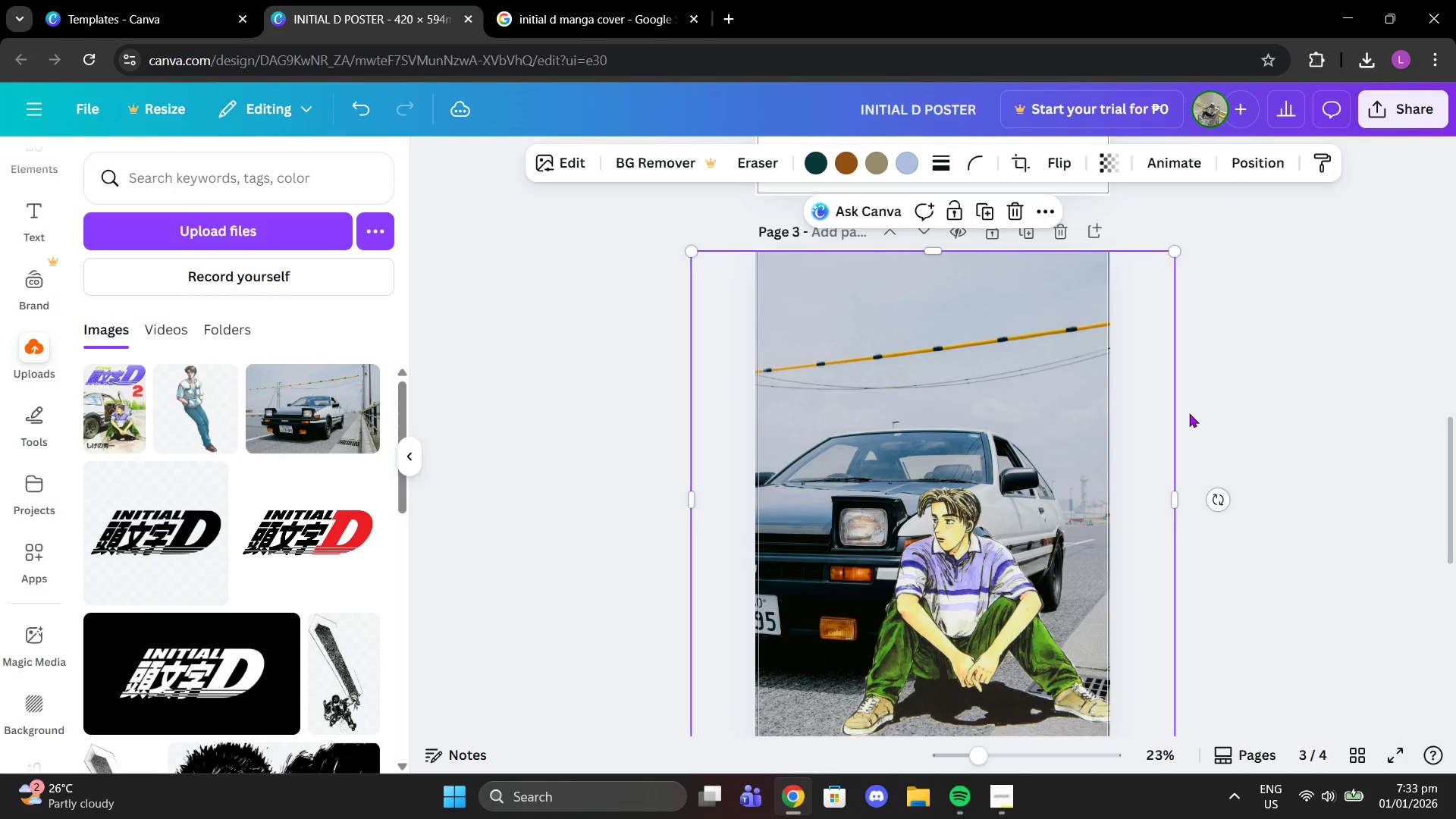 
scroll: coordinate [1189, 413], scroll_direction: down, amount: 1.0
 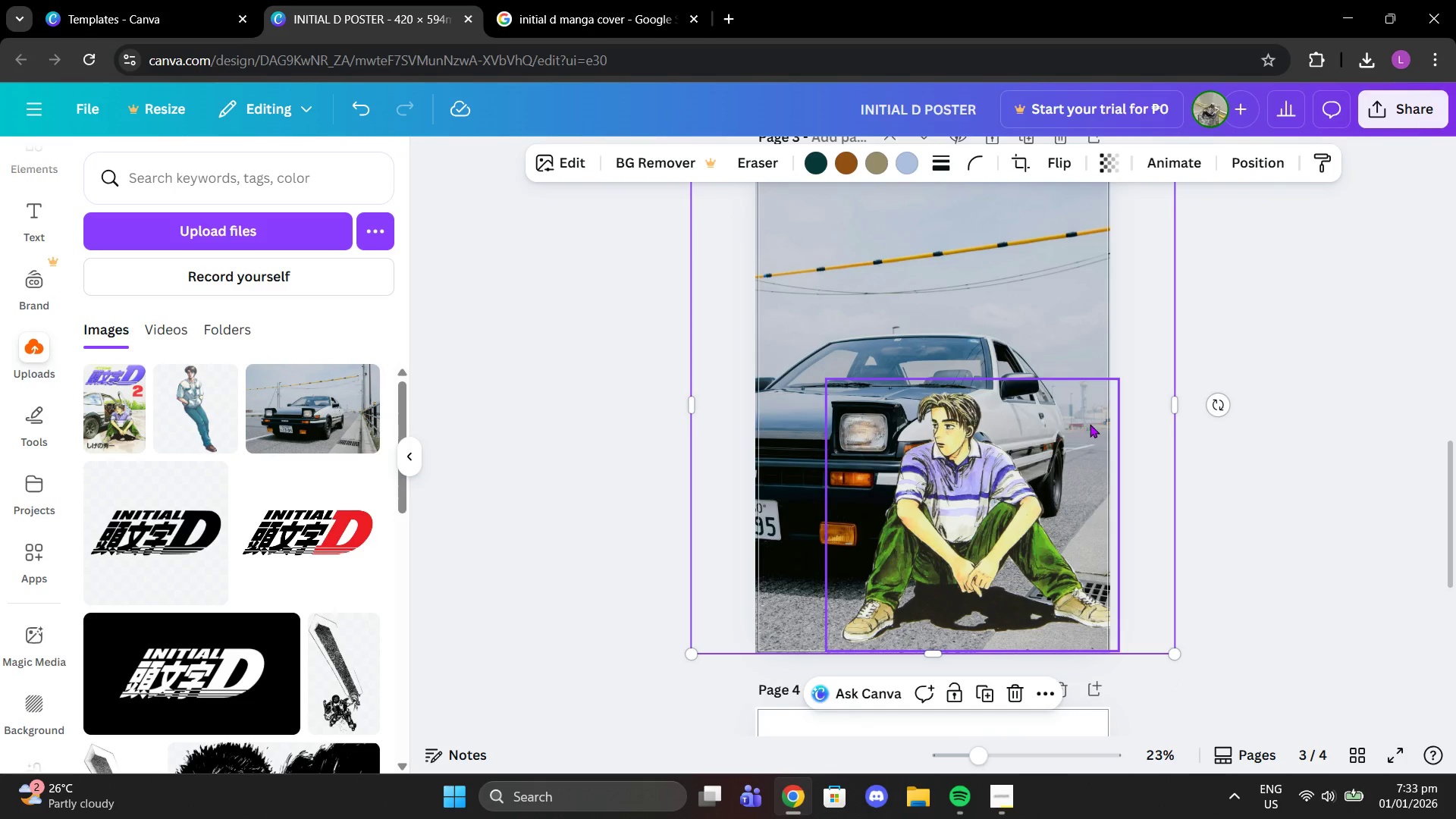 
scroll: coordinate [1096, 424], scroll_direction: up, amount: 1.0
 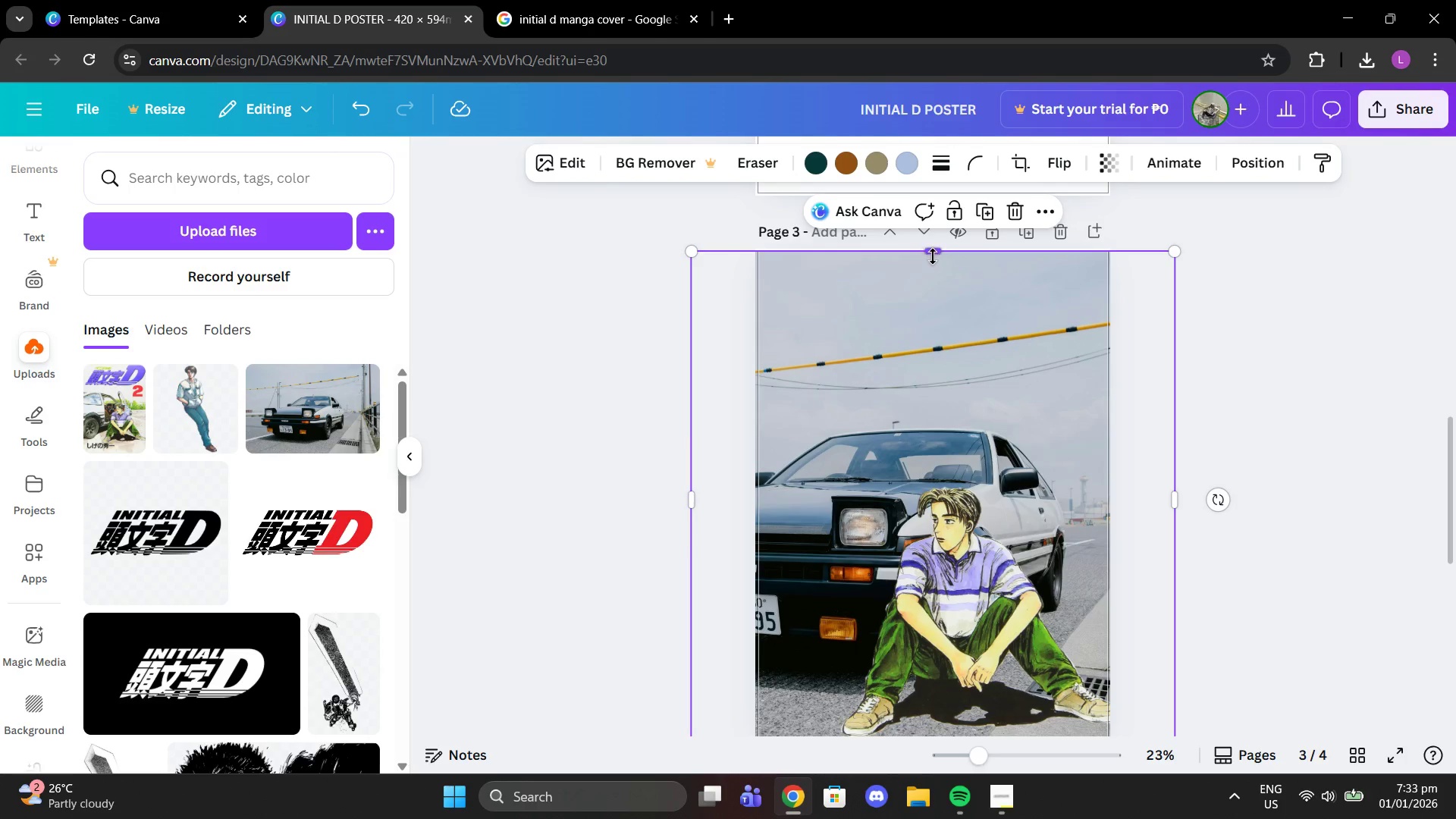 
left_click_drag(start_coordinate=[934, 256], to_coordinate=[934, 248])
 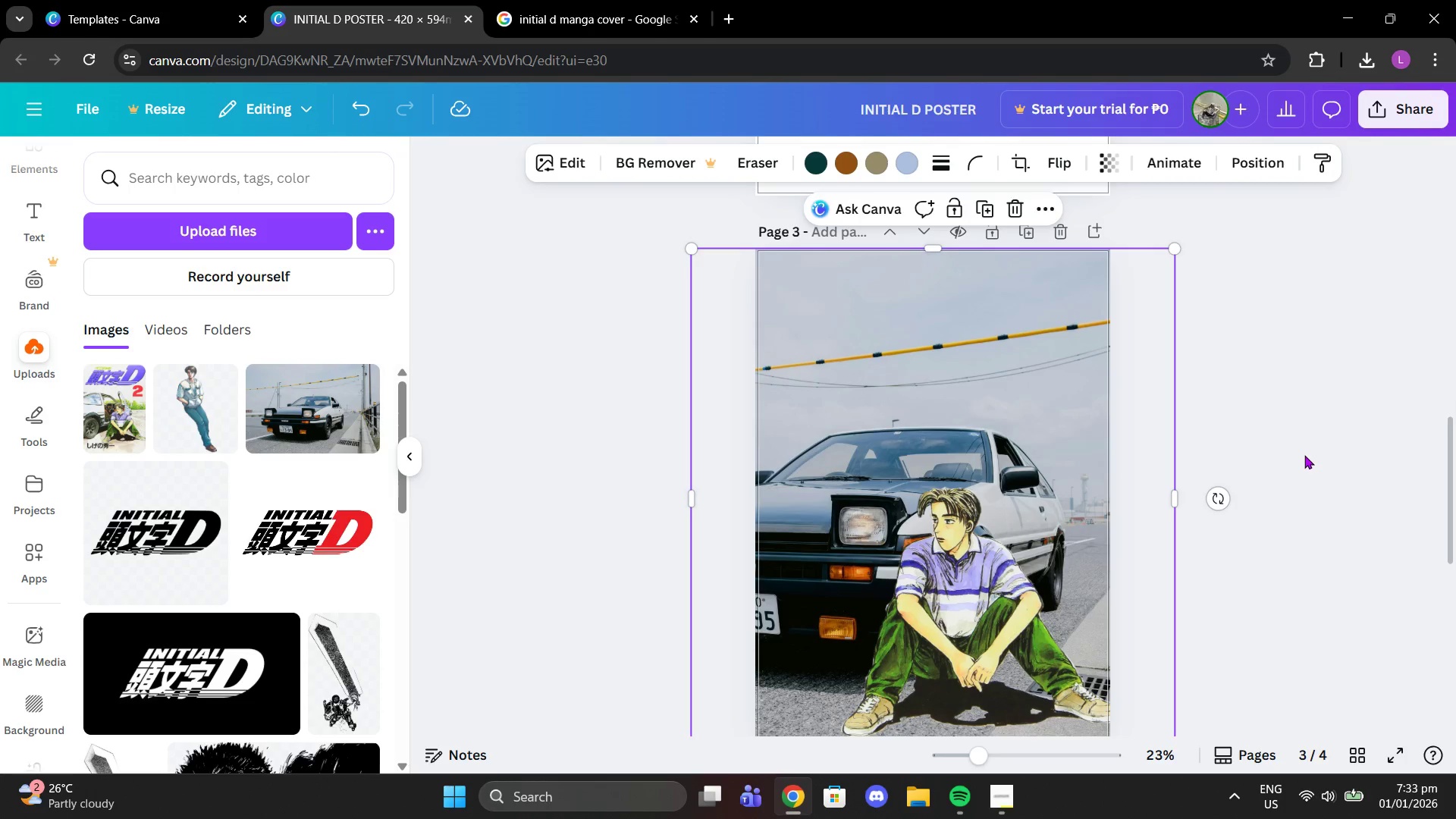 
scroll: coordinate [1304, 455], scroll_direction: down, amount: 1.0
 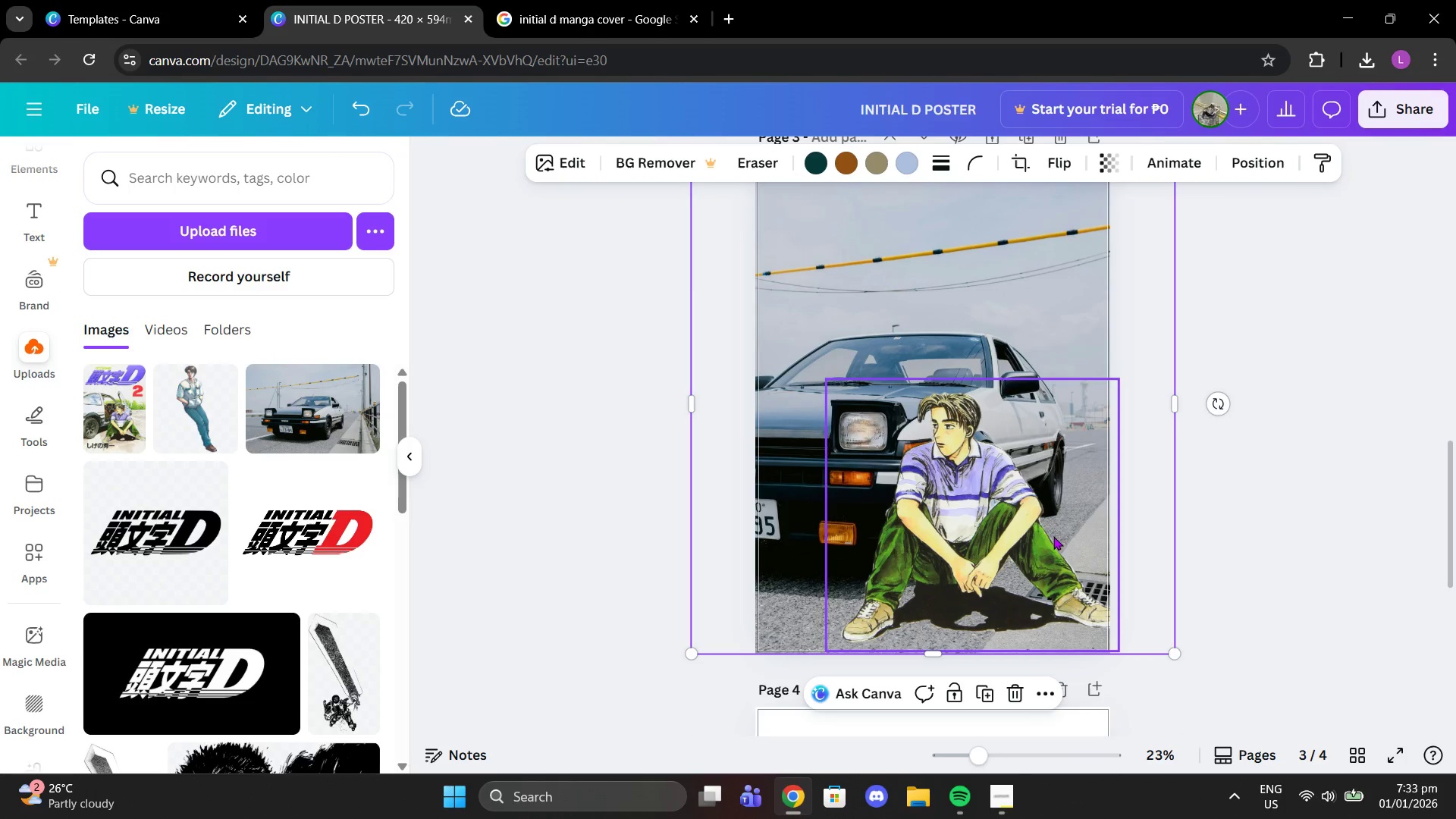 
left_click([1056, 538])
 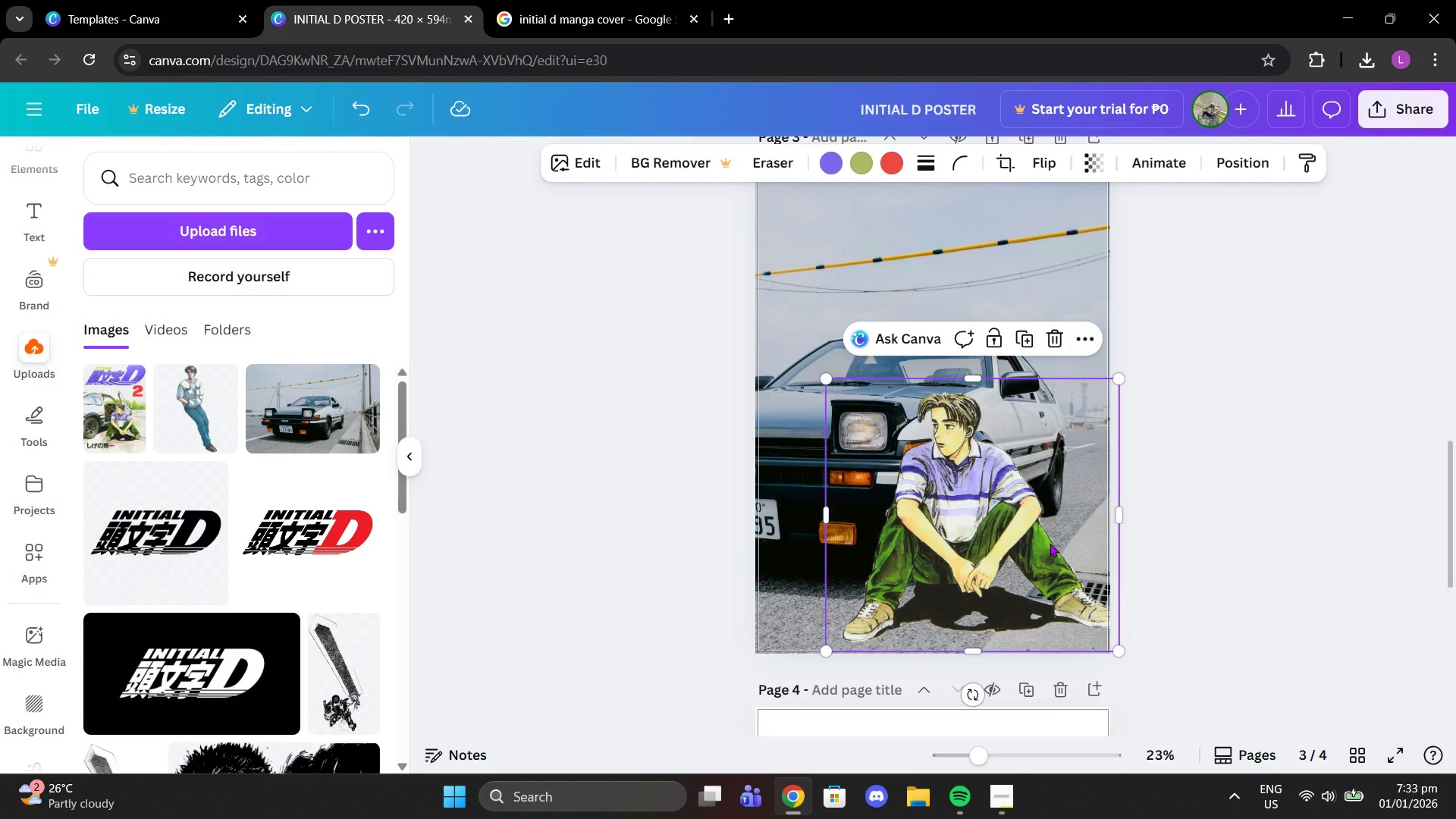 
left_click_drag(start_coordinate=[1050, 543], to_coordinate=[1034, 527])
 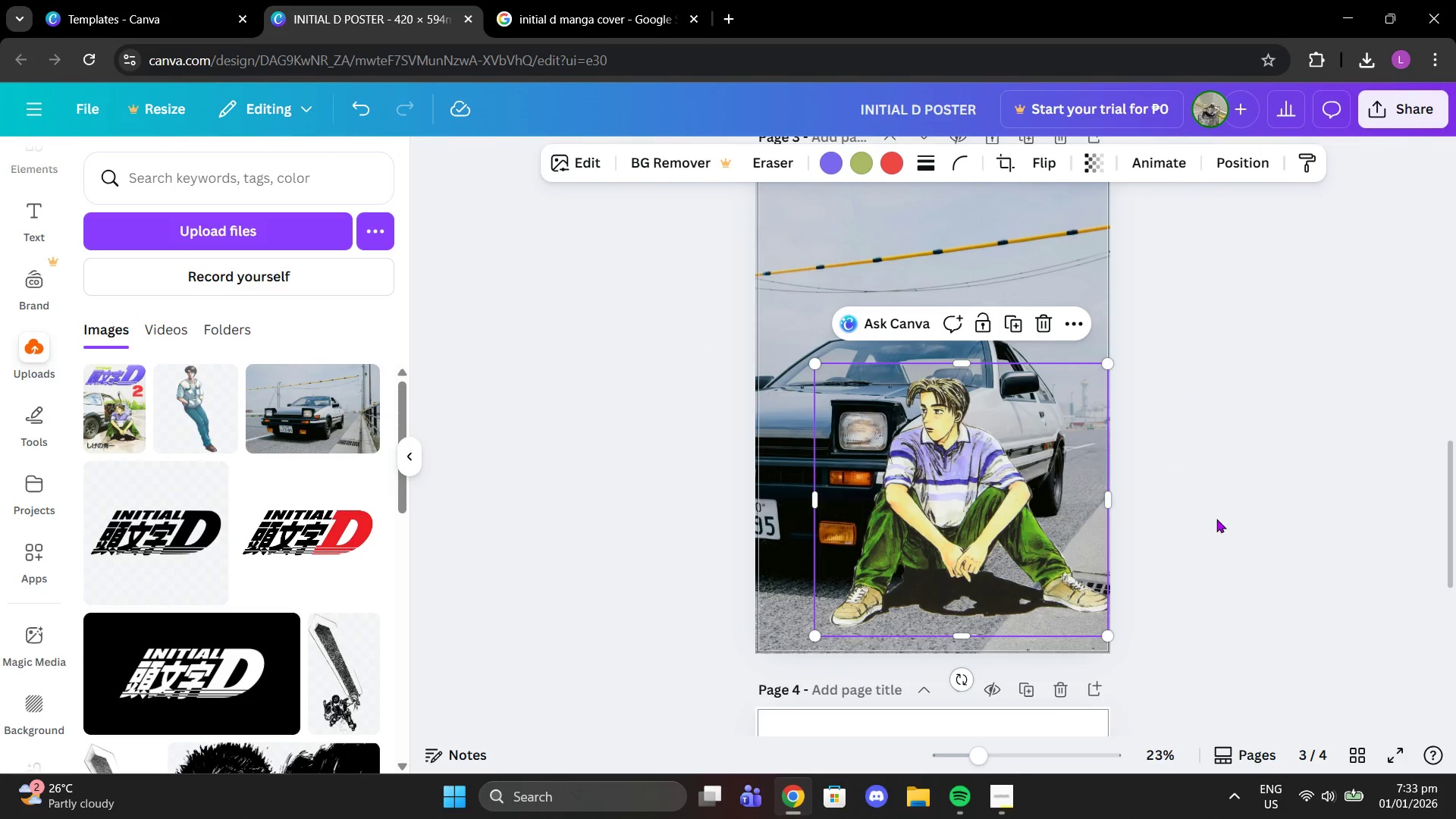 
left_click([1216, 519])
 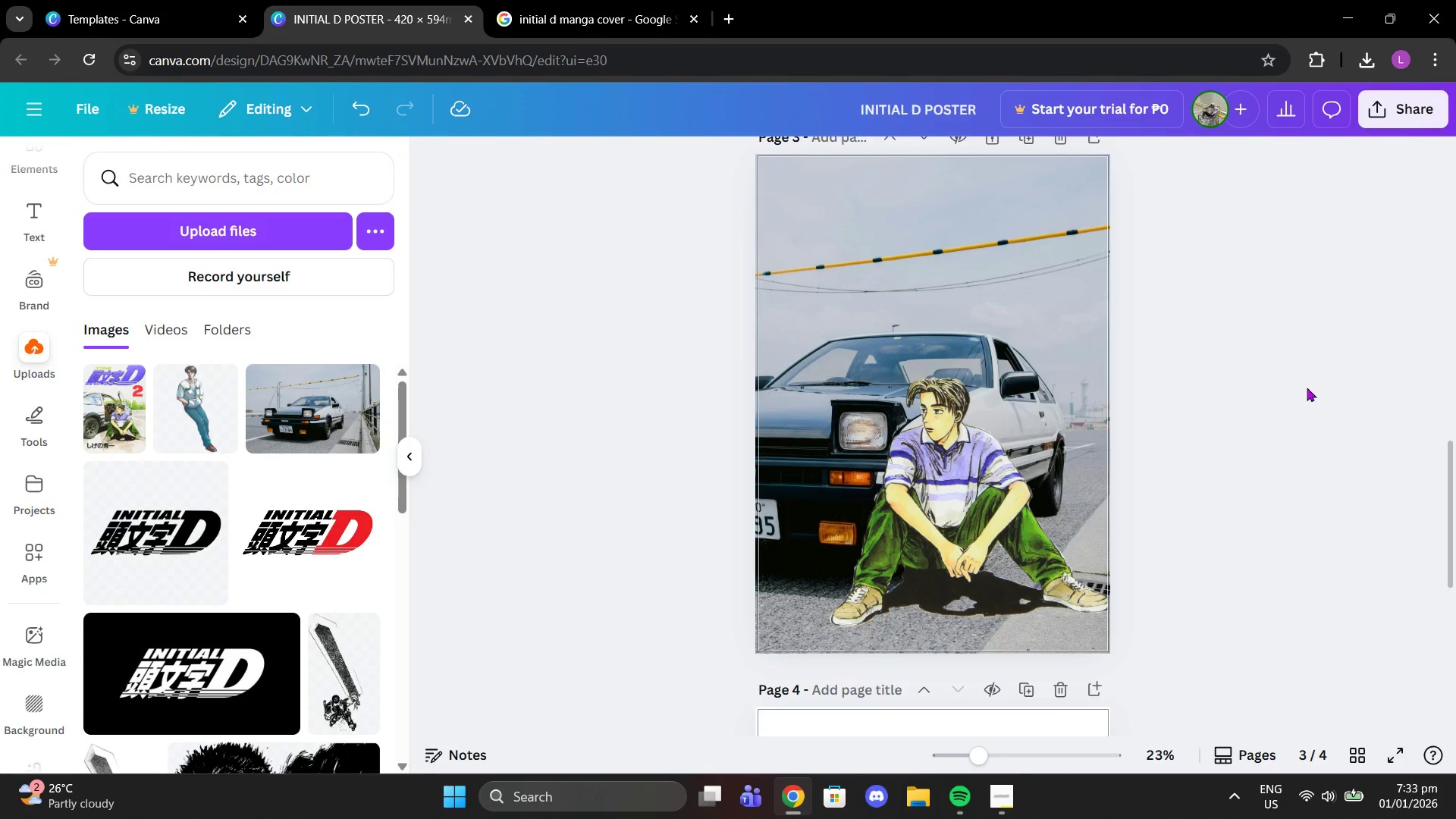 
left_click([1285, 386])
 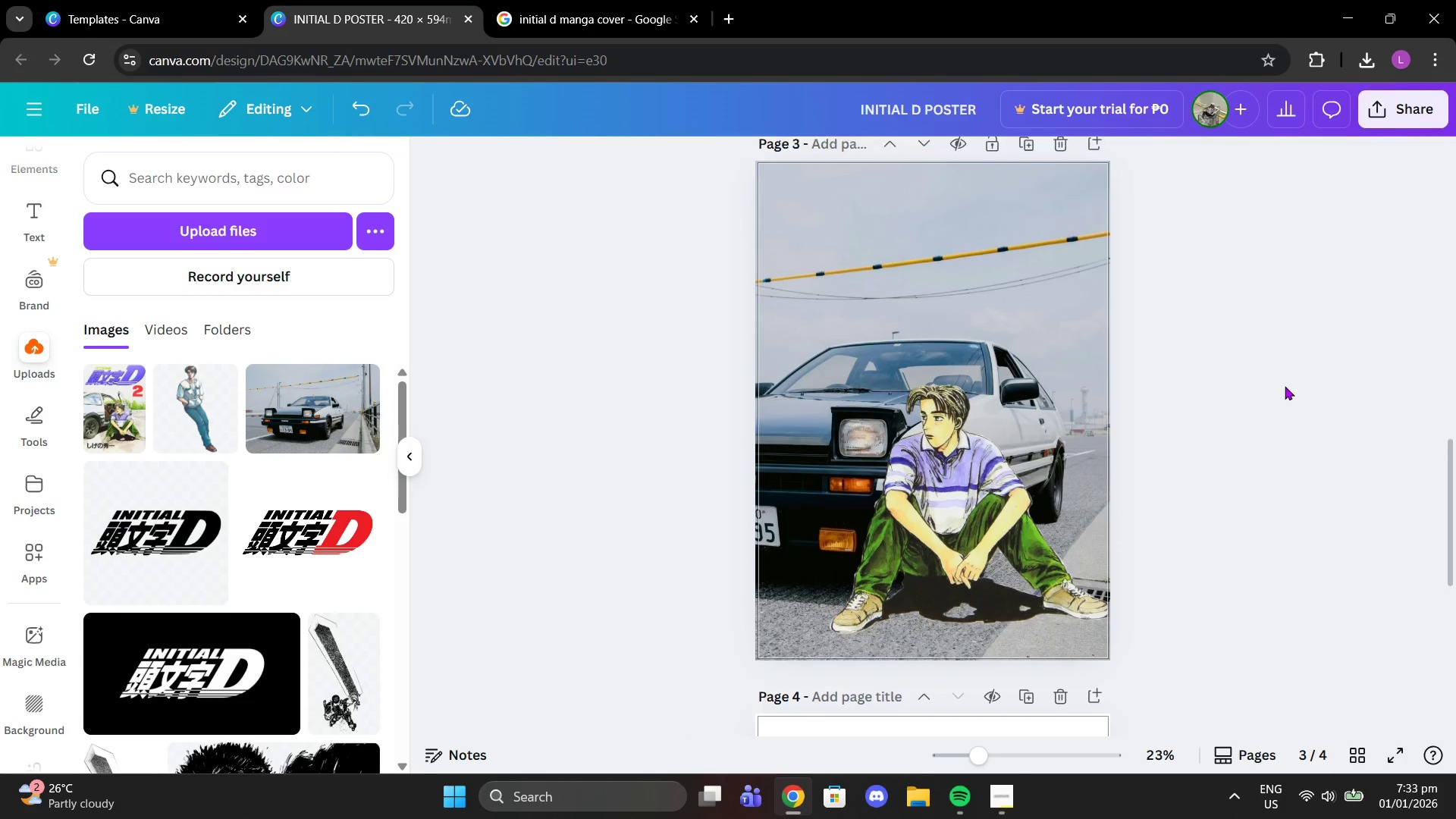 
scroll: coordinate [1285, 386], scroll_direction: up, amount: 1.0
 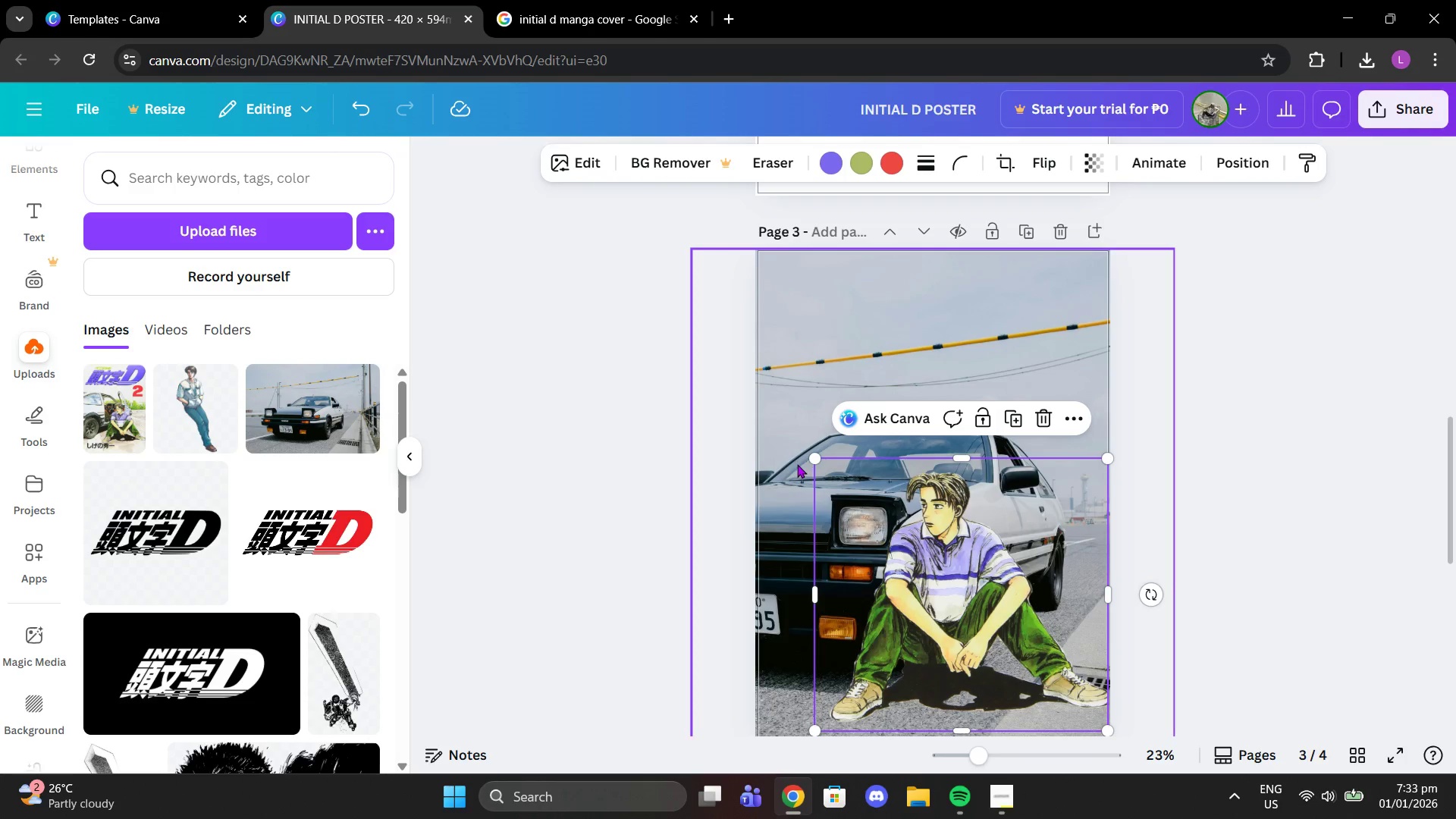 
left_click_drag(start_coordinate=[810, 461], to_coordinate=[789, 453])
 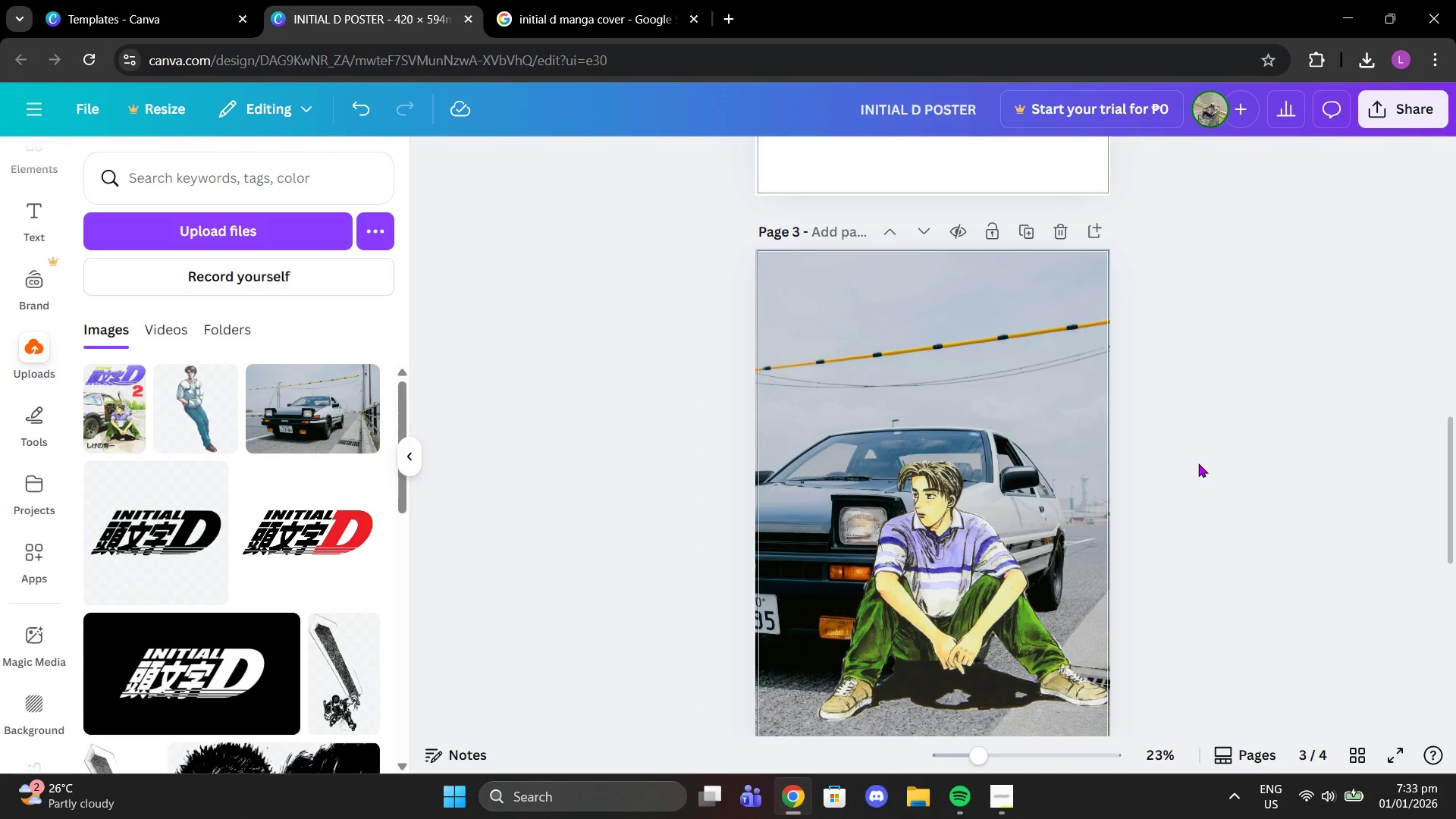 
scroll: coordinate [1147, 457], scroll_direction: down, amount: 1.0
 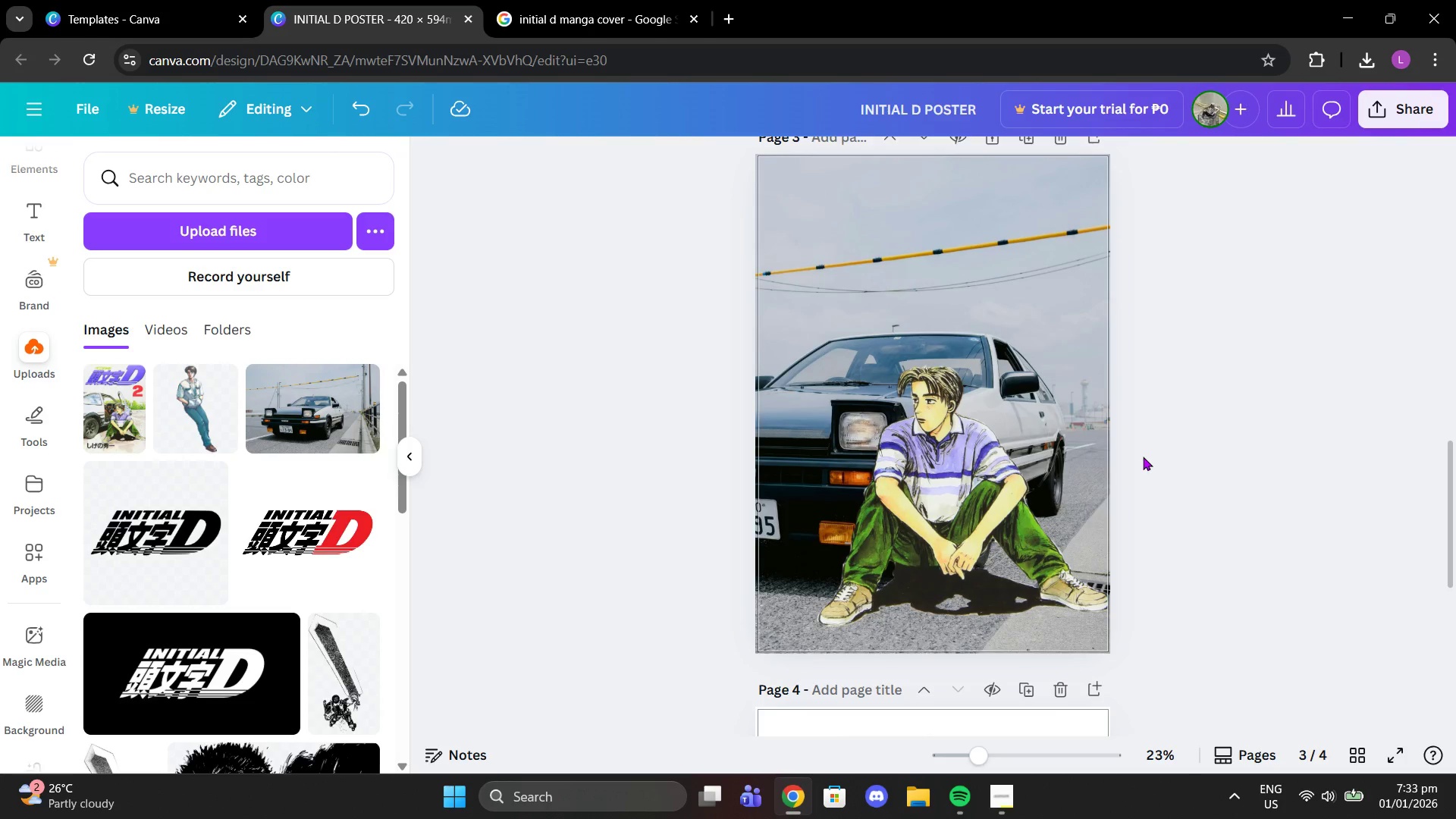 
scroll: coordinate [1130, 453], scroll_direction: up, amount: 7.0
 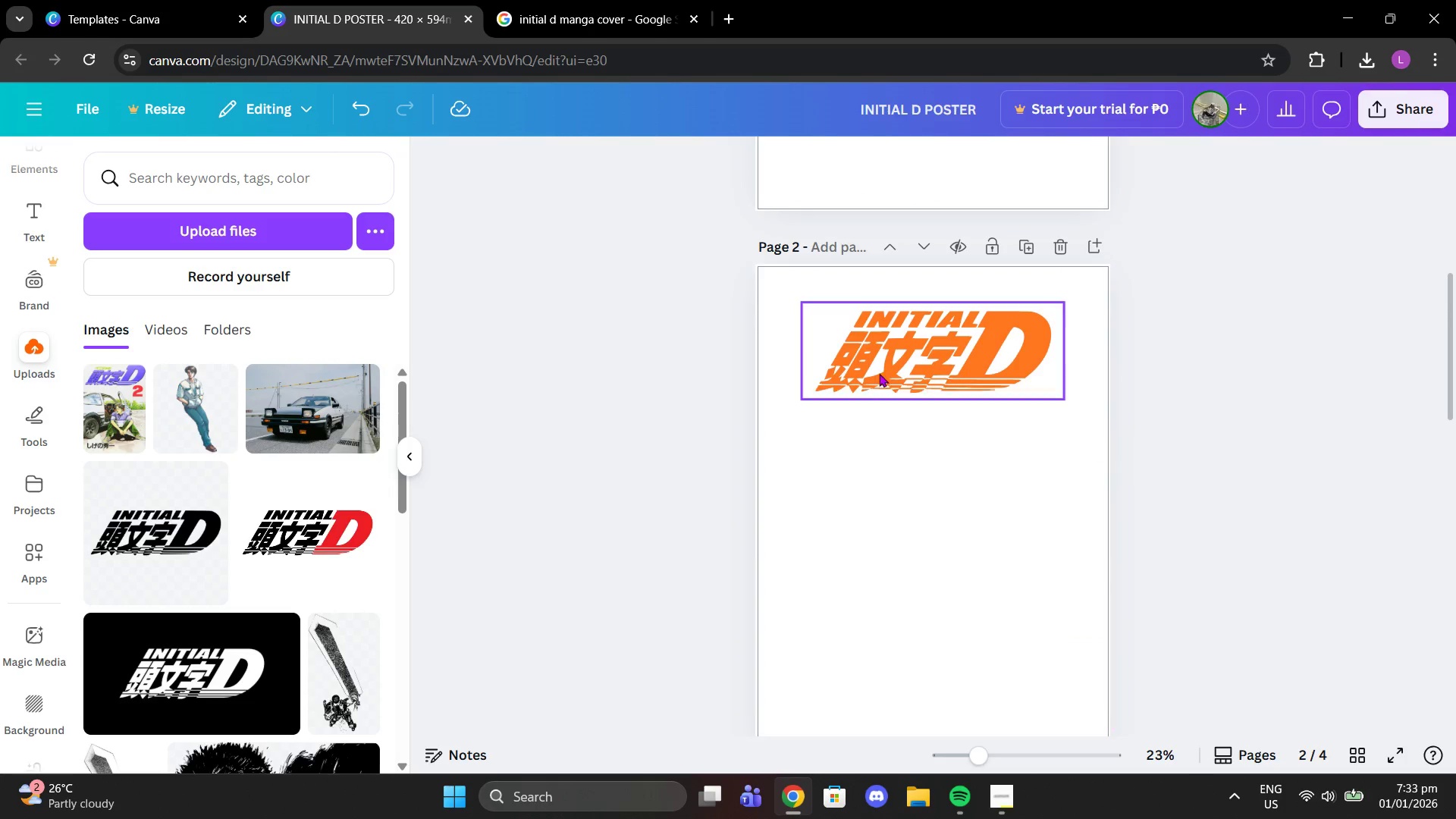 
left_click([877, 372])
 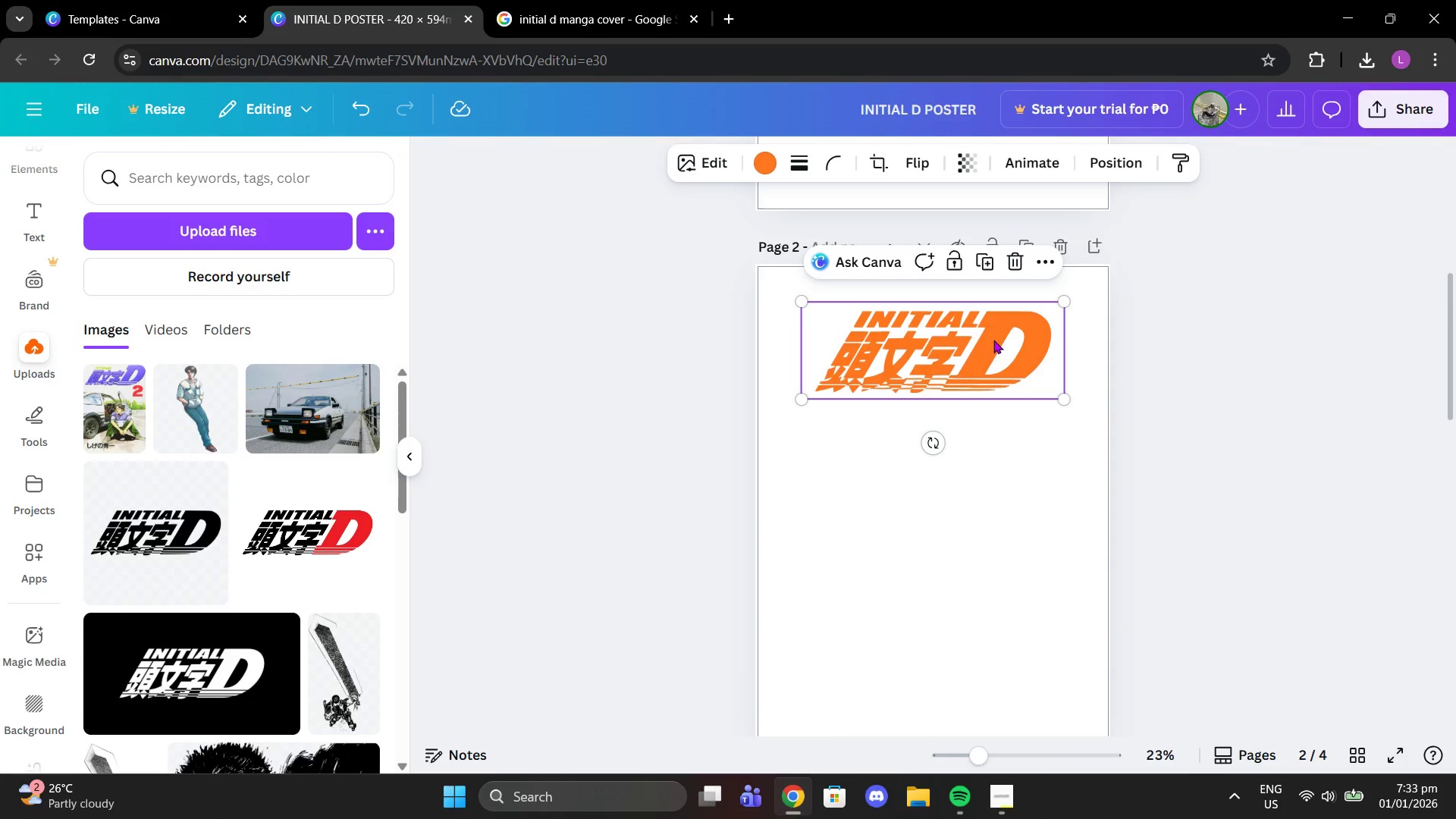 
left_click_drag(start_coordinate=[993, 340], to_coordinate=[998, 506])
 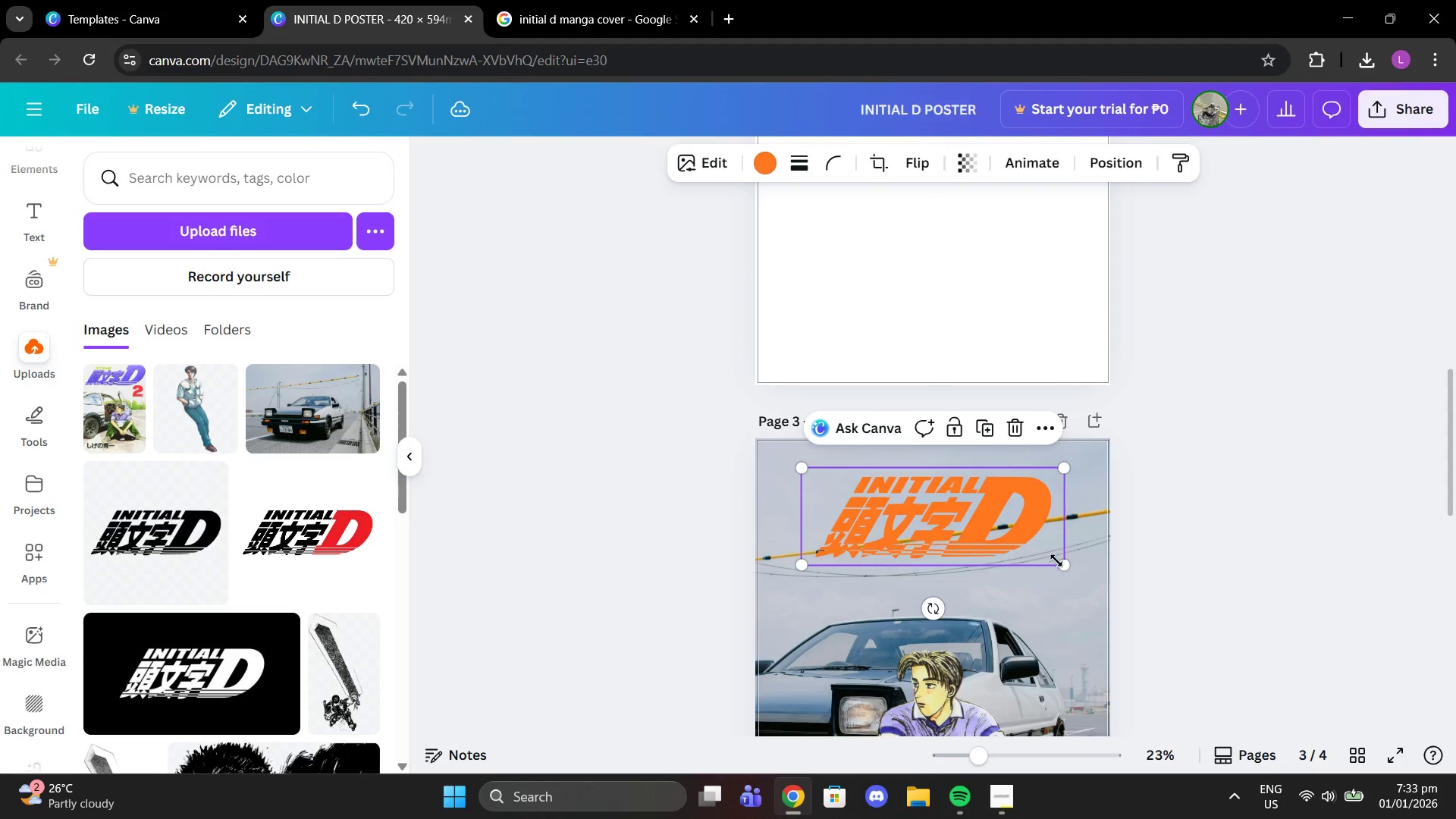 
scroll: coordinate [1025, 446], scroll_direction: down, amount: 4.0
 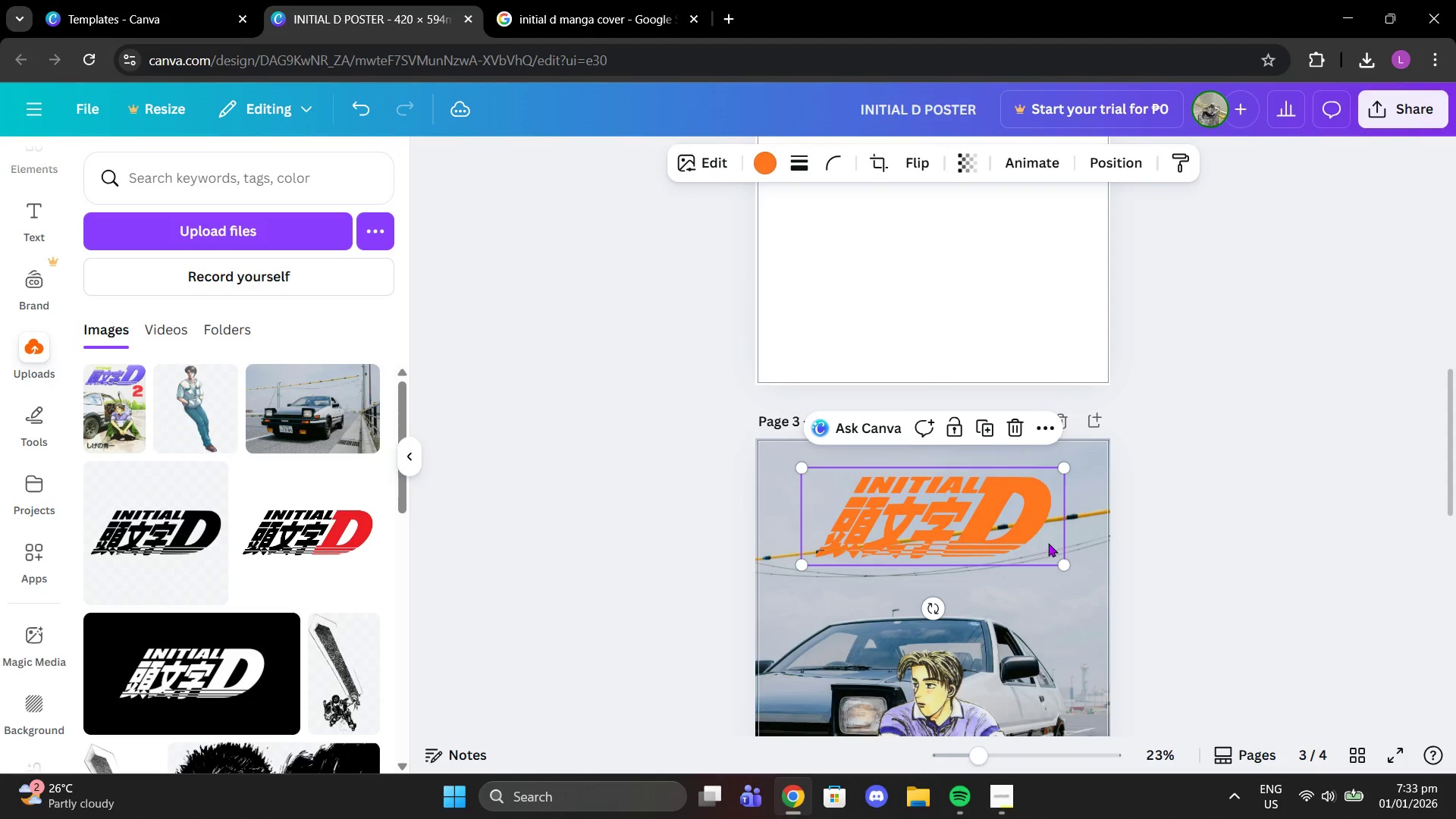 
left_click_drag(start_coordinate=[1059, 562], to_coordinate=[1097, 603])
 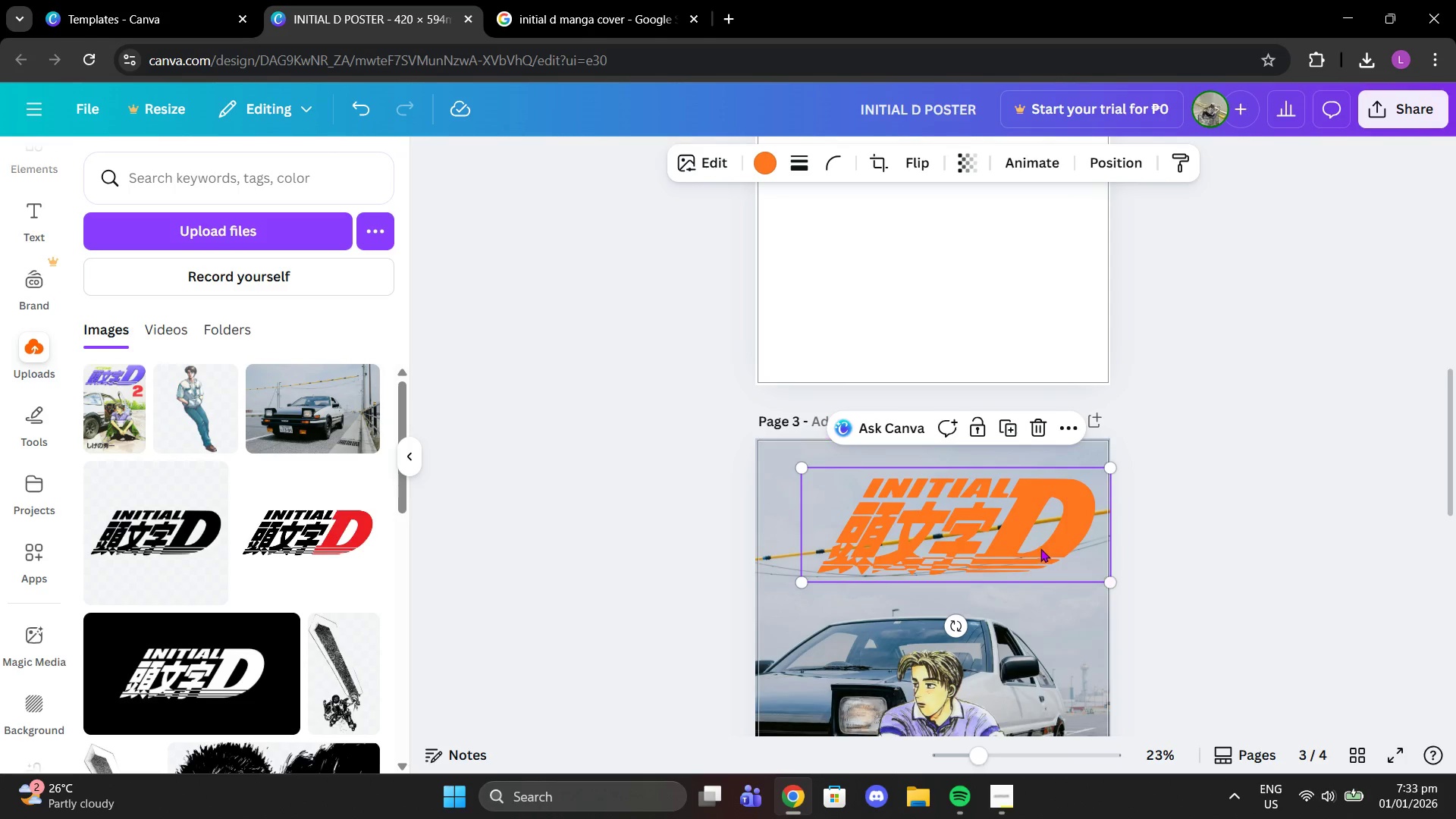 
left_click_drag(start_coordinate=[1040, 548], to_coordinate=[1015, 547])
 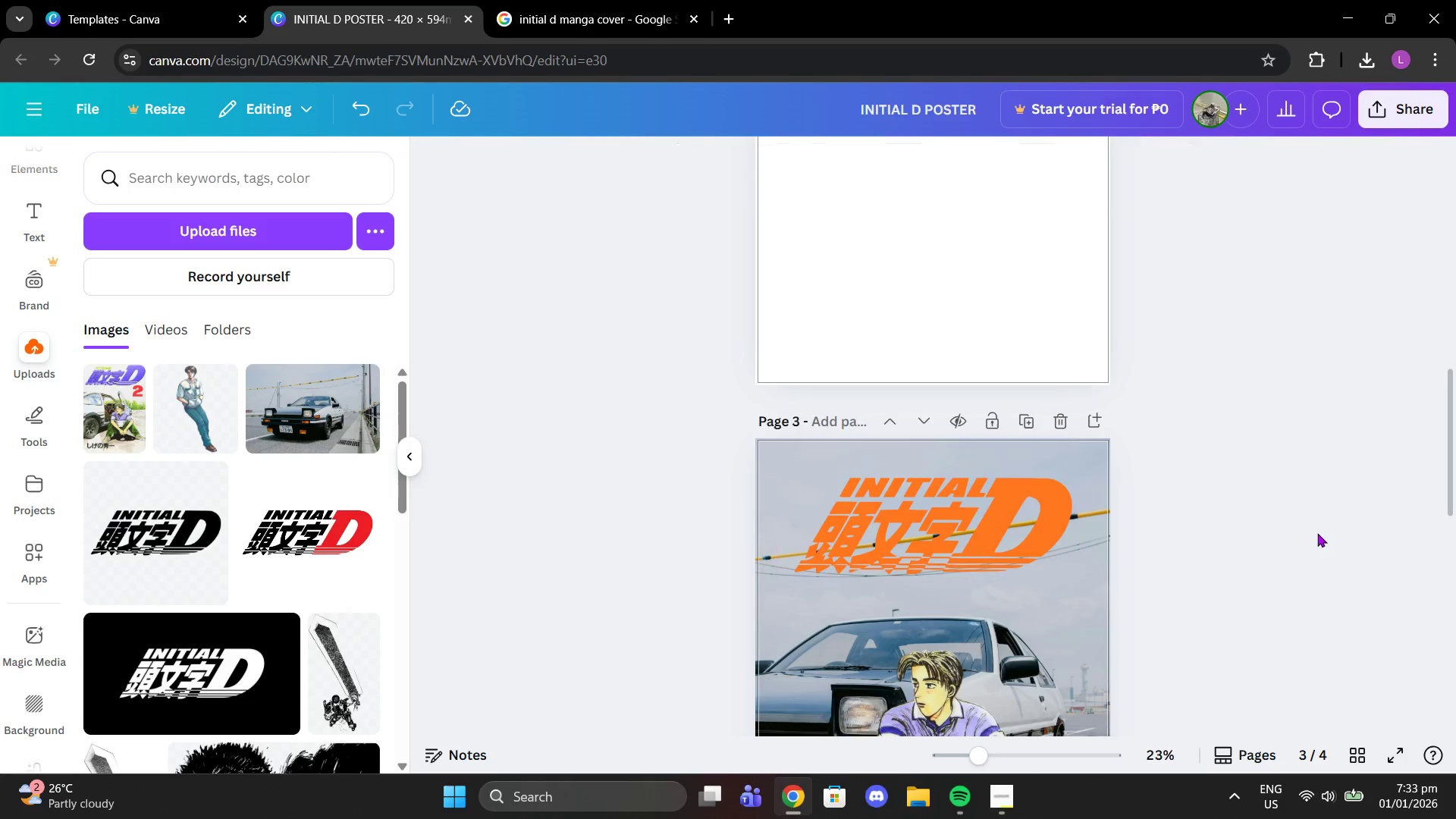 
left_click([1317, 533])
 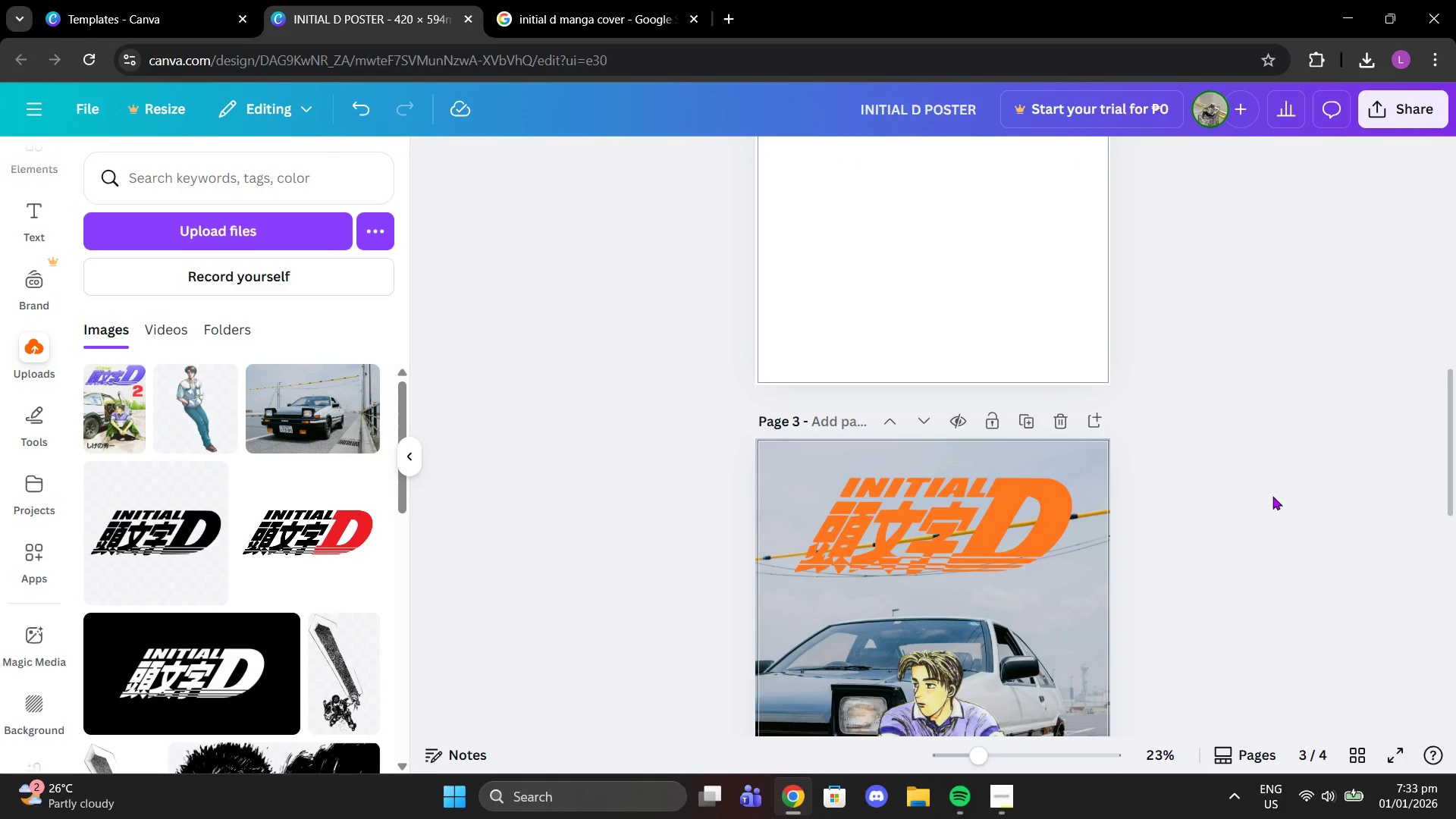 
scroll: coordinate [1272, 496], scroll_direction: down, amount: 2.0
 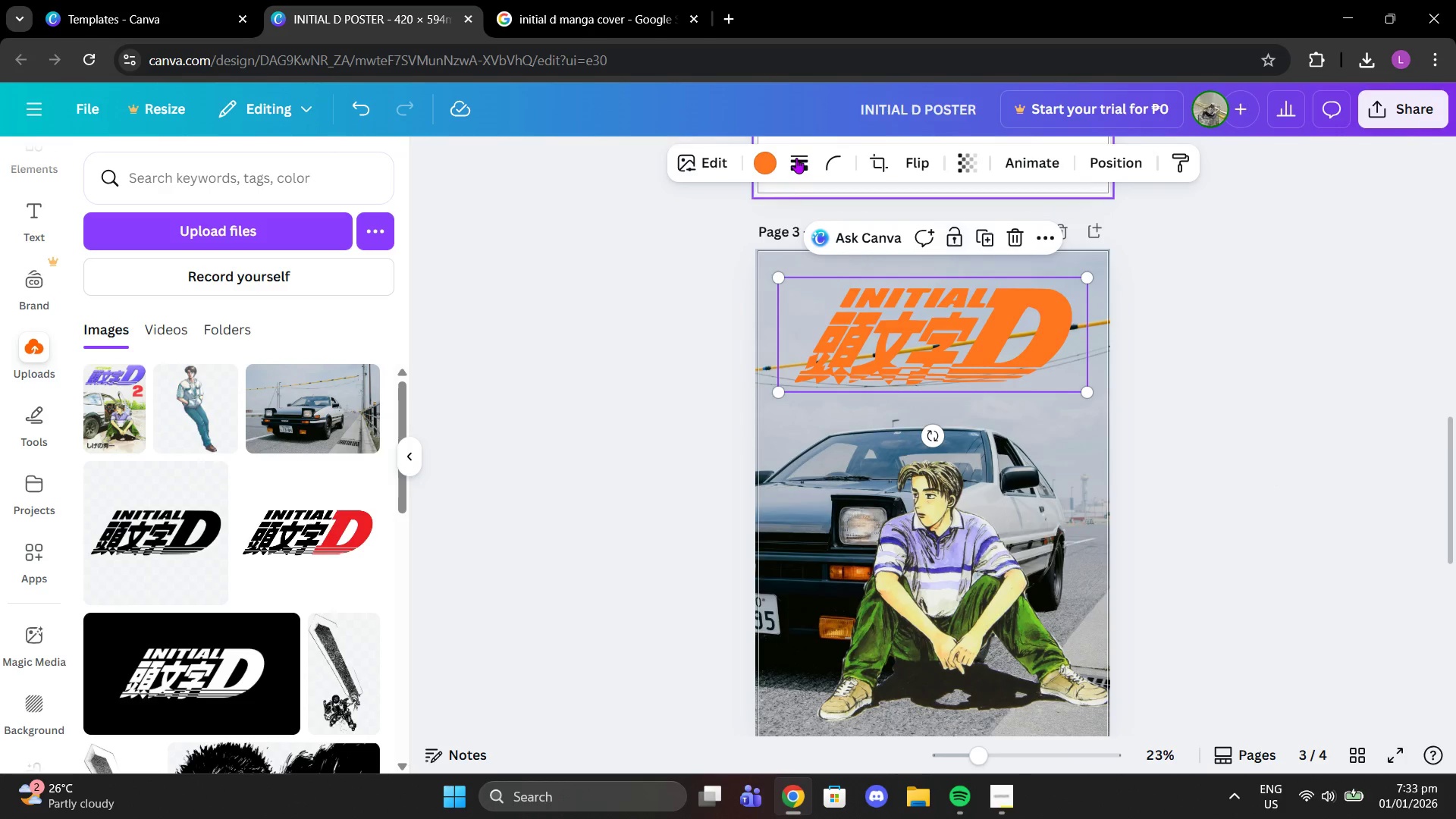 
left_click([764, 153])
 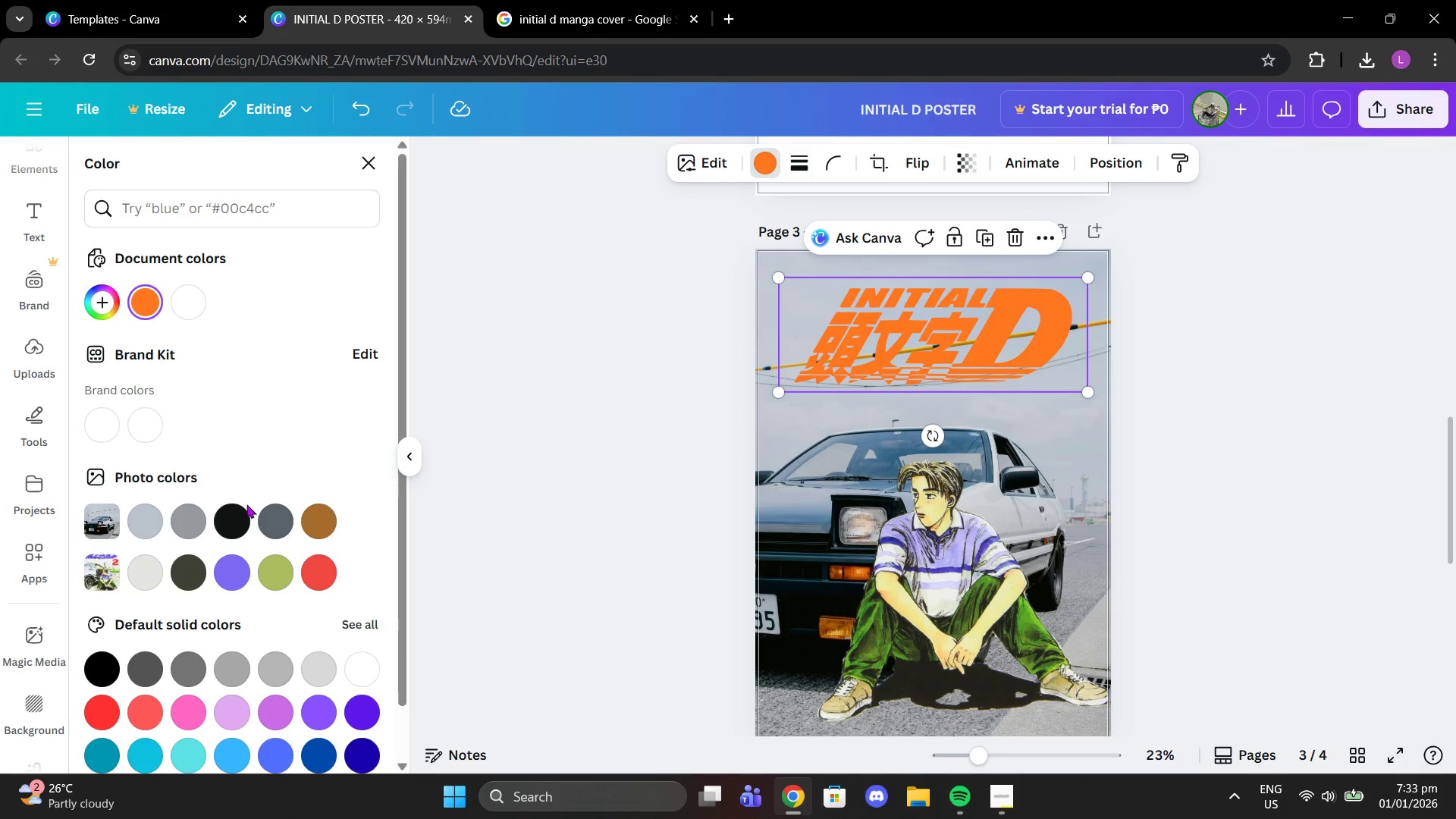 
left_click([358, 748])
 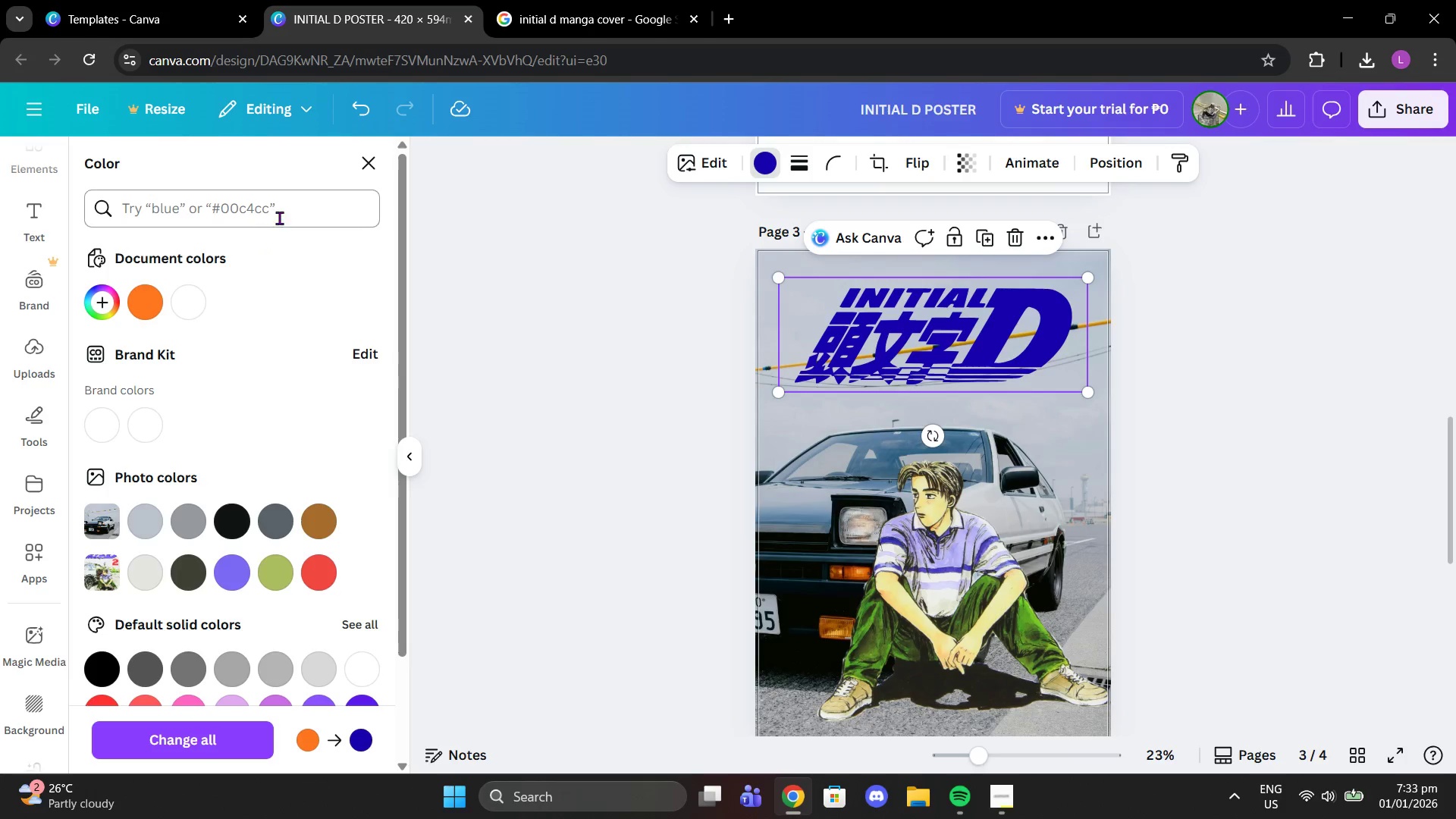 
left_click([312, 214])
 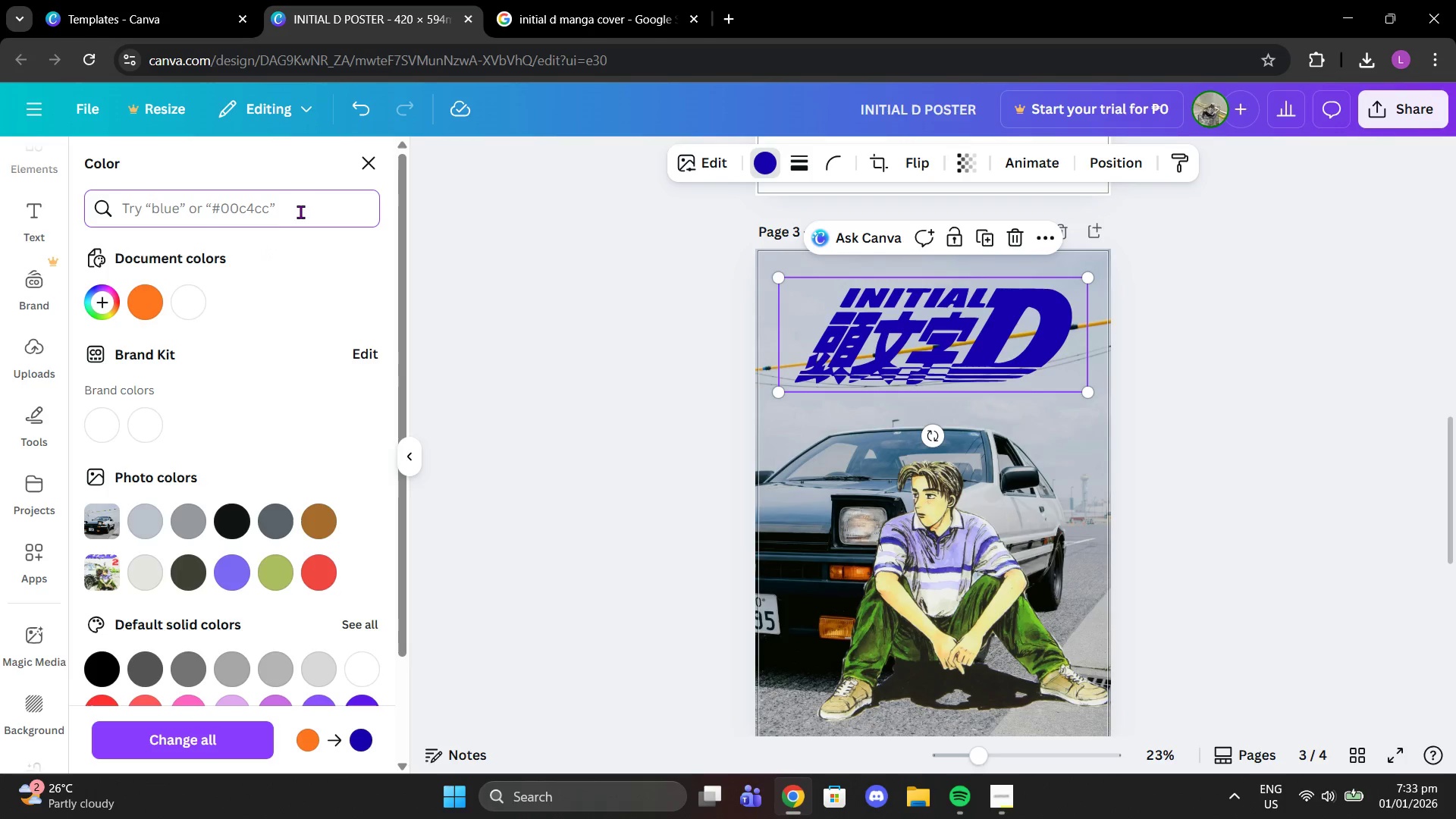 
type(gree)
 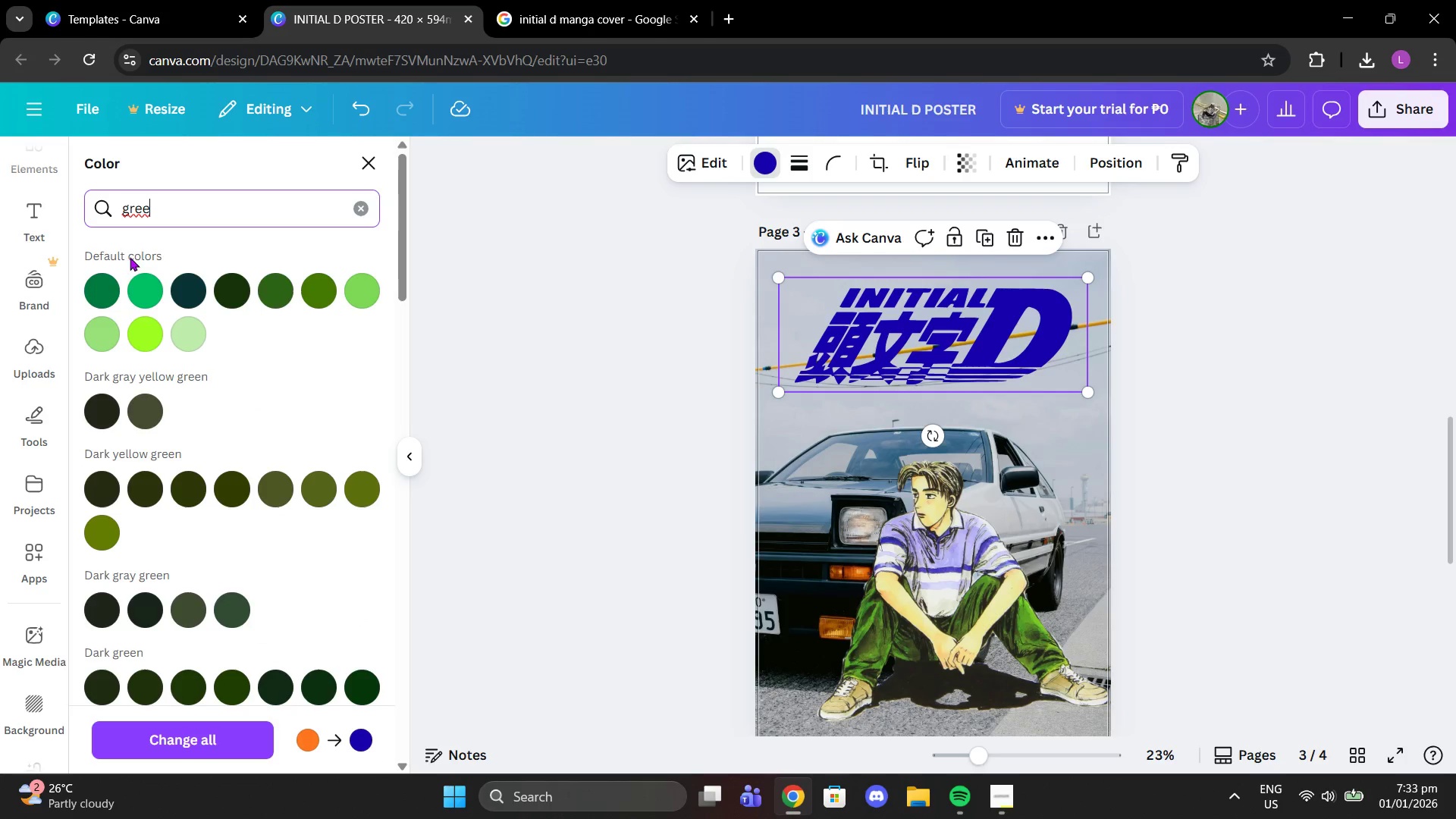 
left_click([115, 304])
 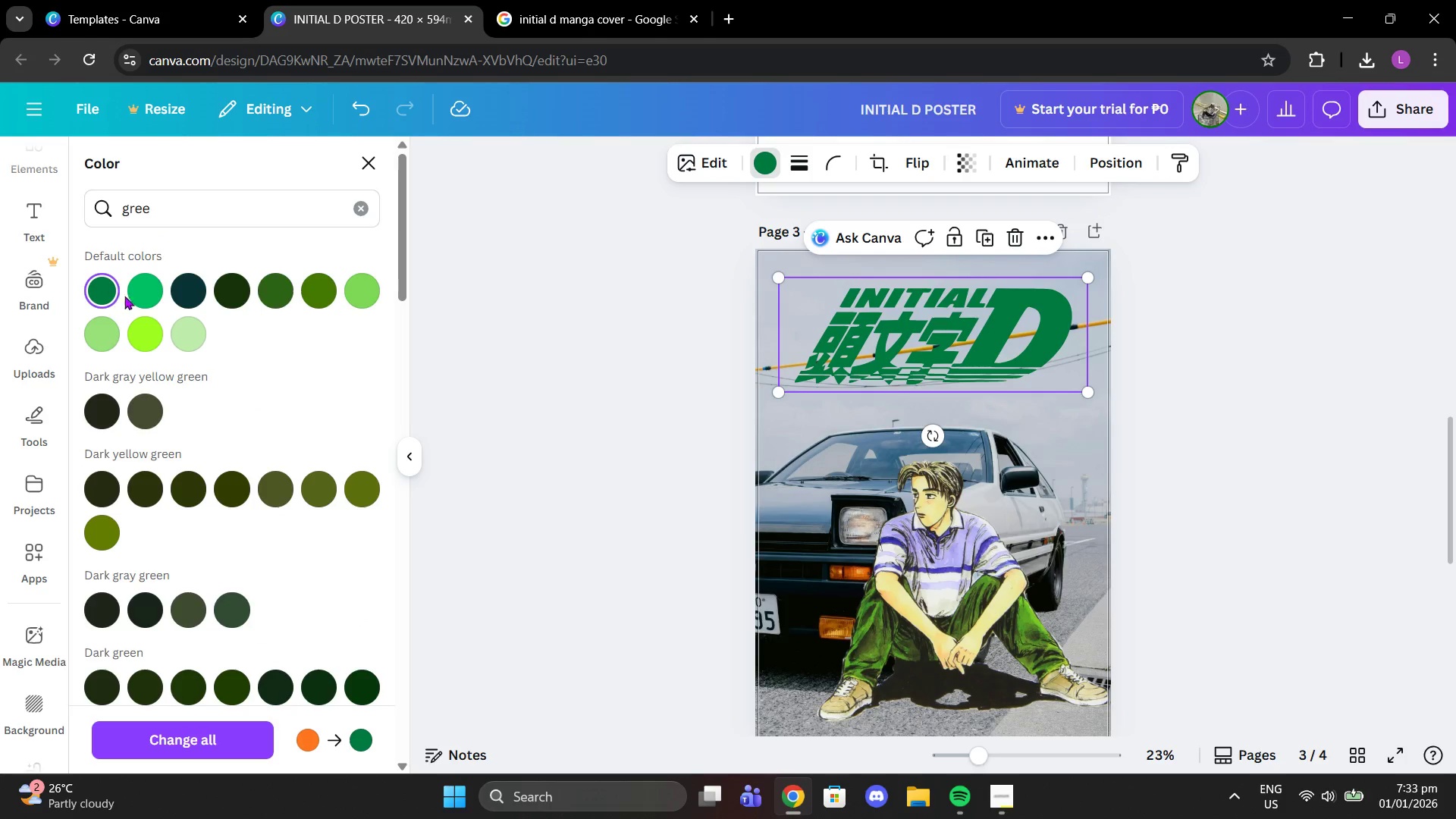 
left_click([137, 295])
 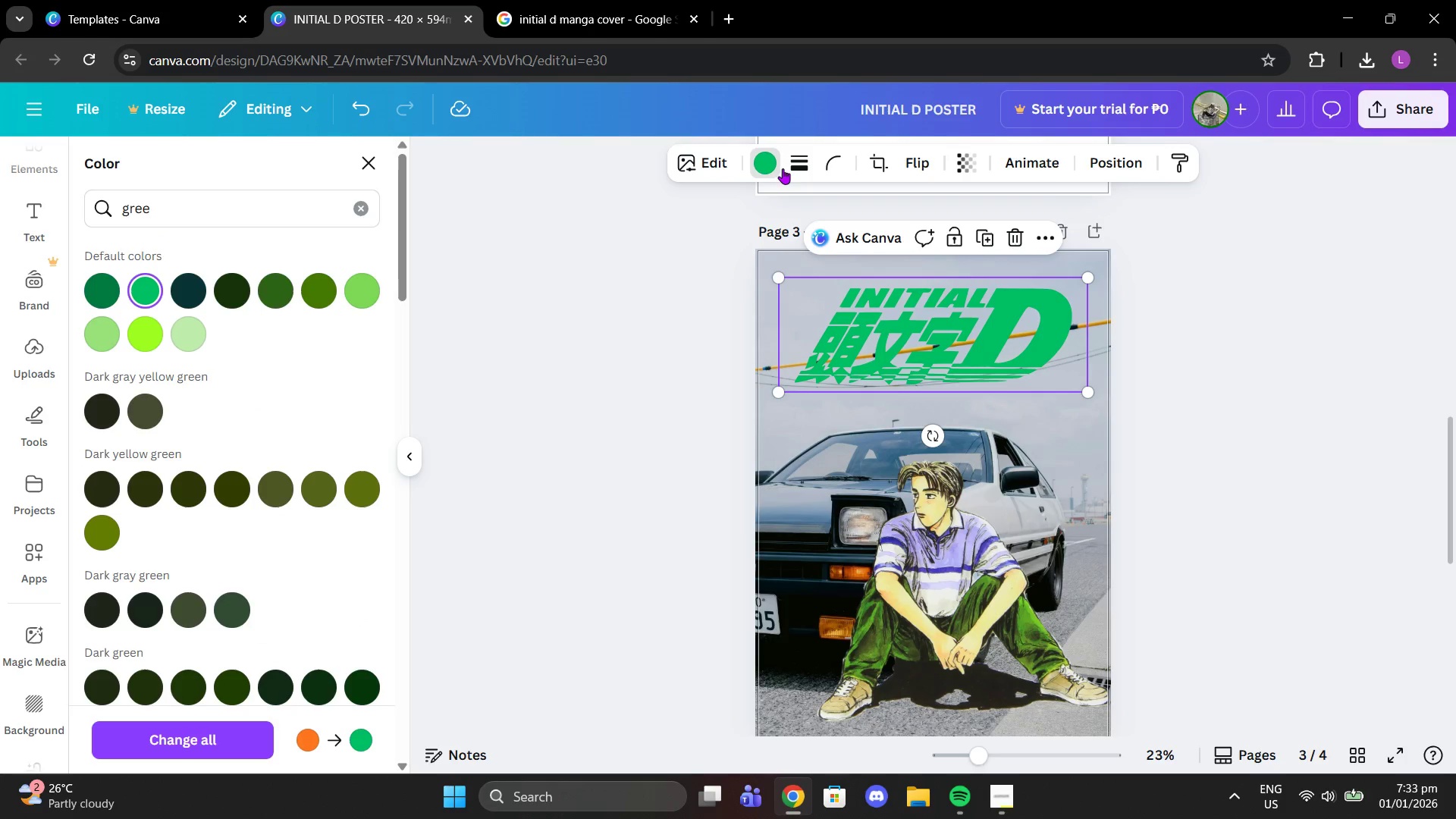 
left_click([763, 162])
 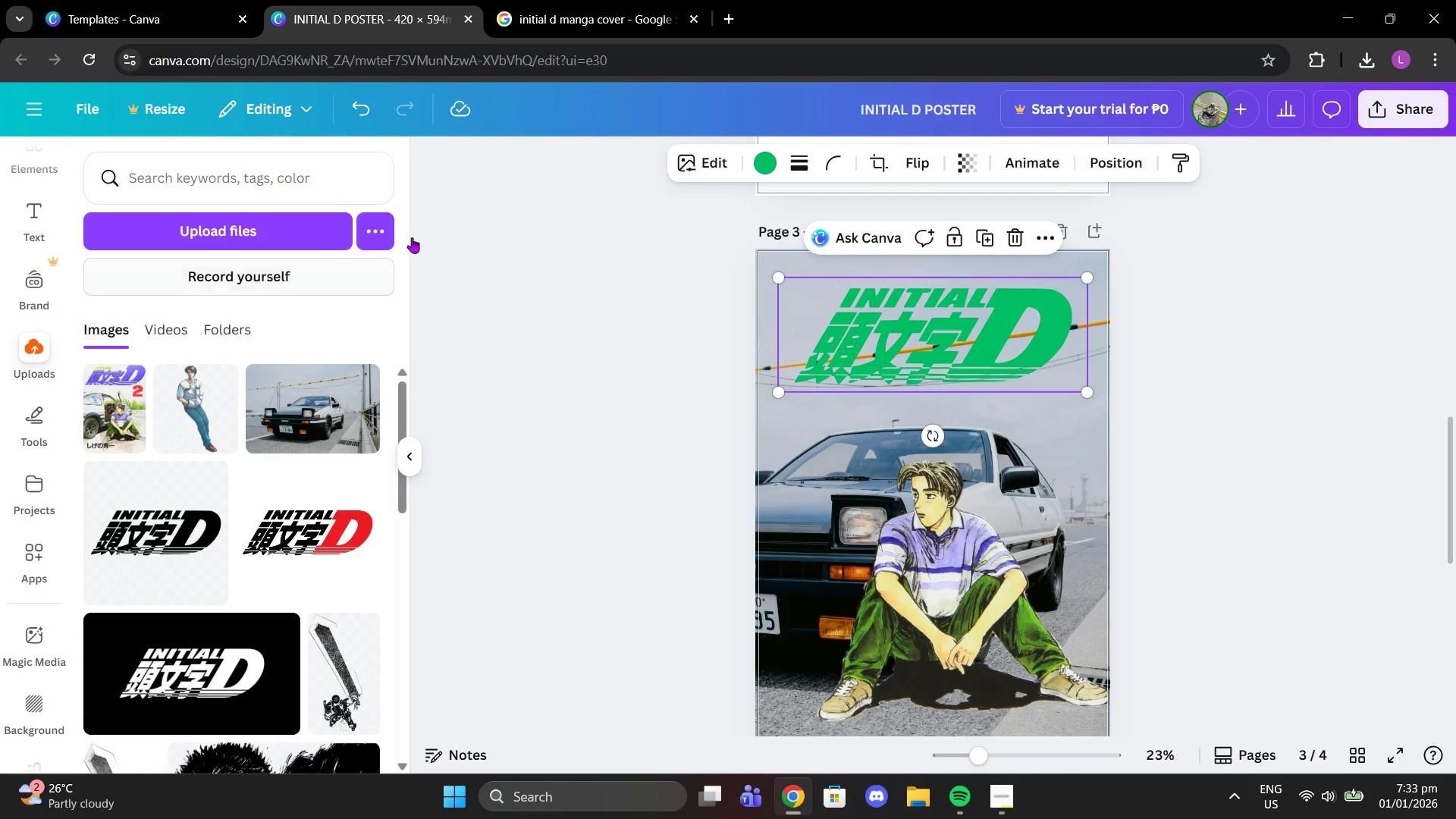 
left_click([774, 168])
 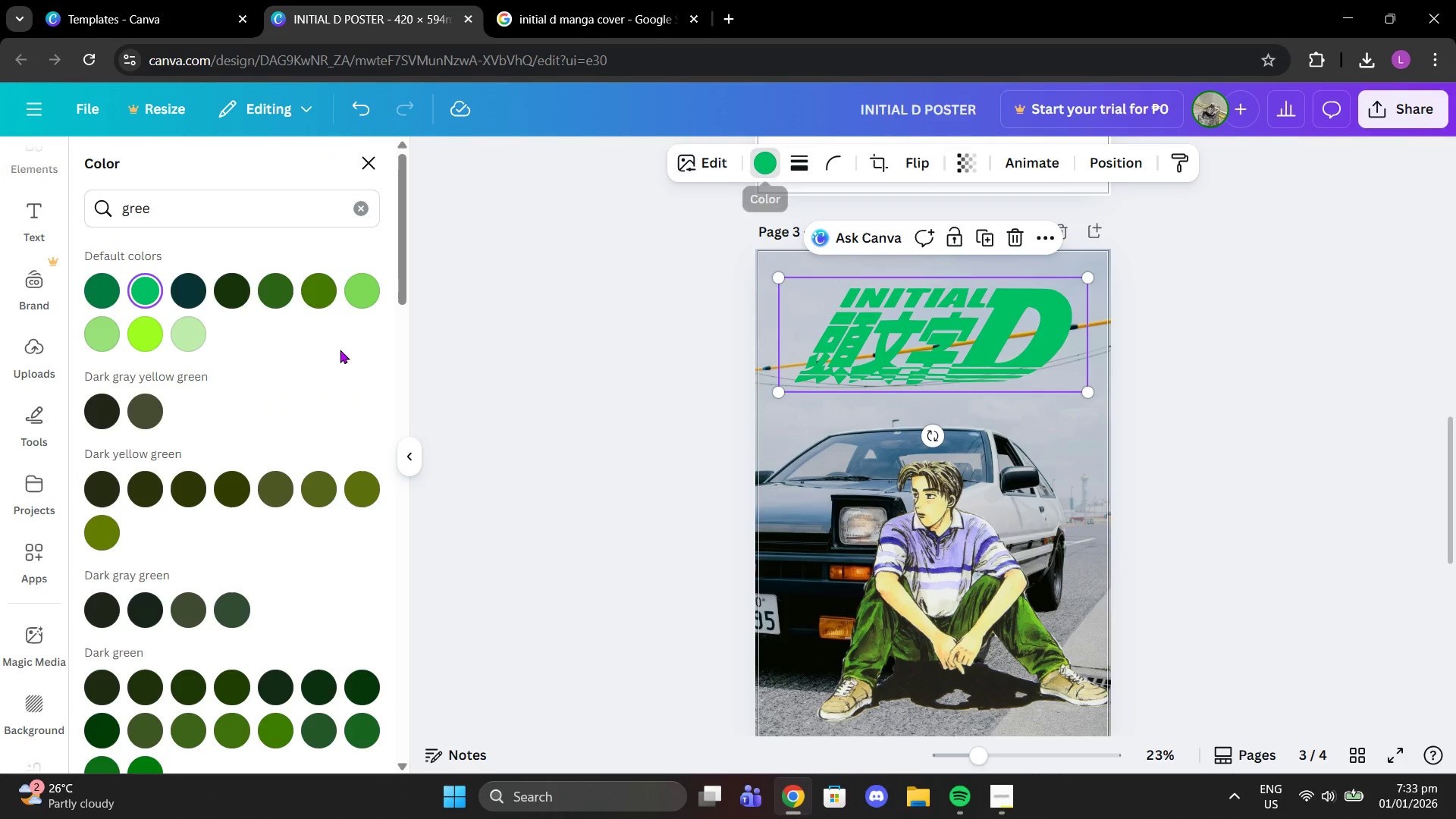 
scroll: coordinate [315, 359], scroll_direction: down, amount: 1.0
 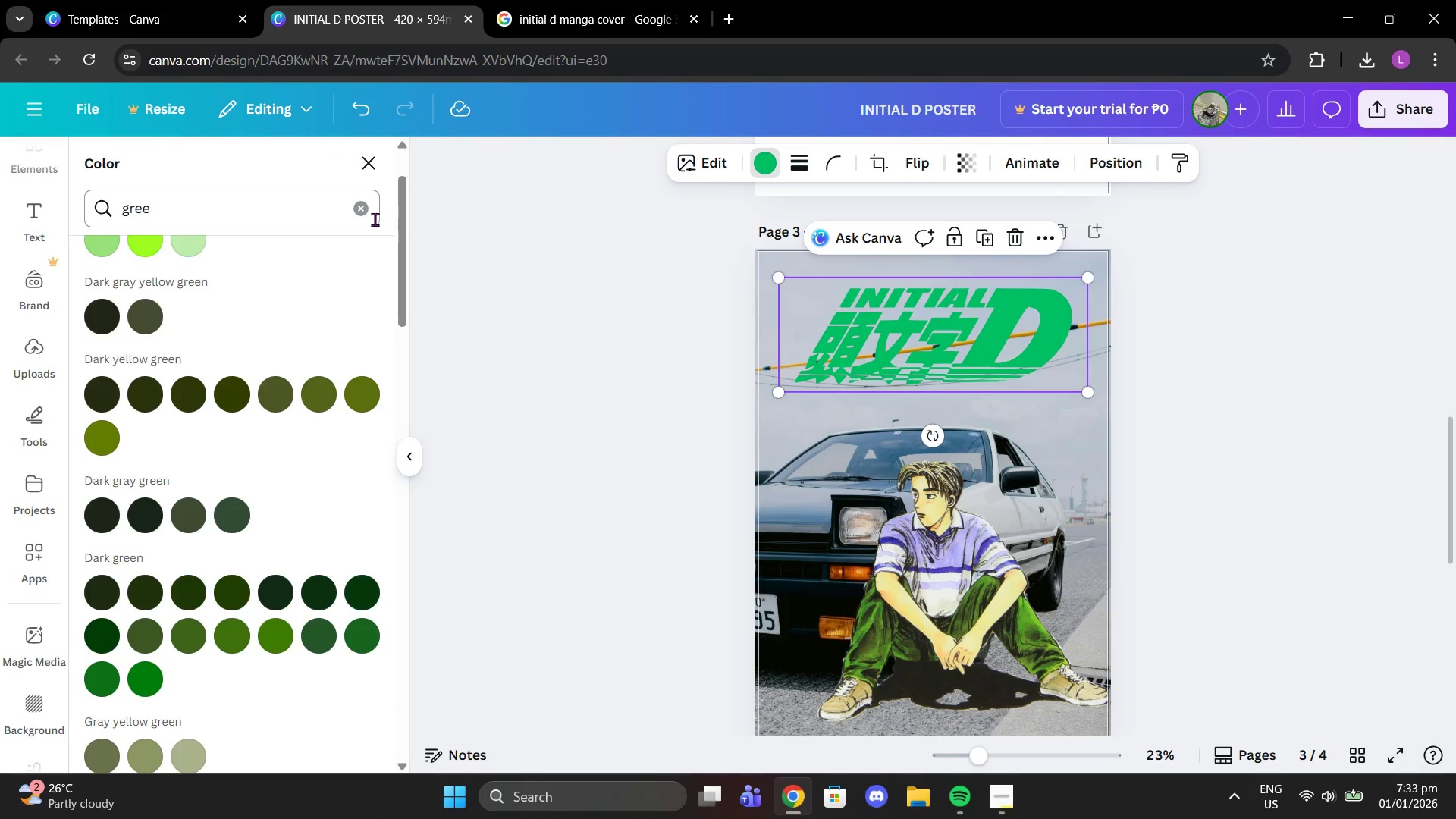 
left_click([365, 218])
 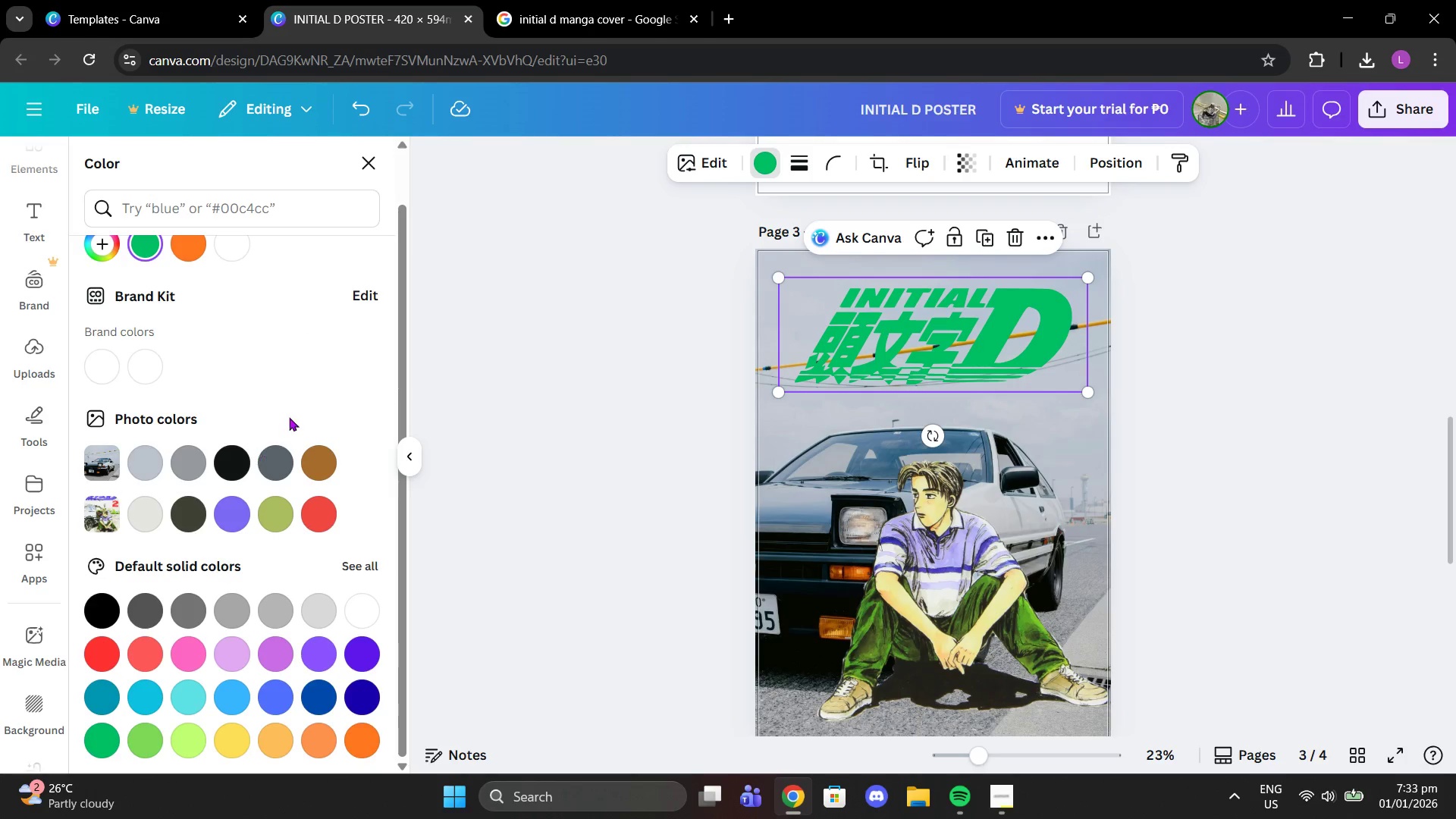 
scroll: coordinate [257, 419], scroll_direction: down, amount: 4.0
 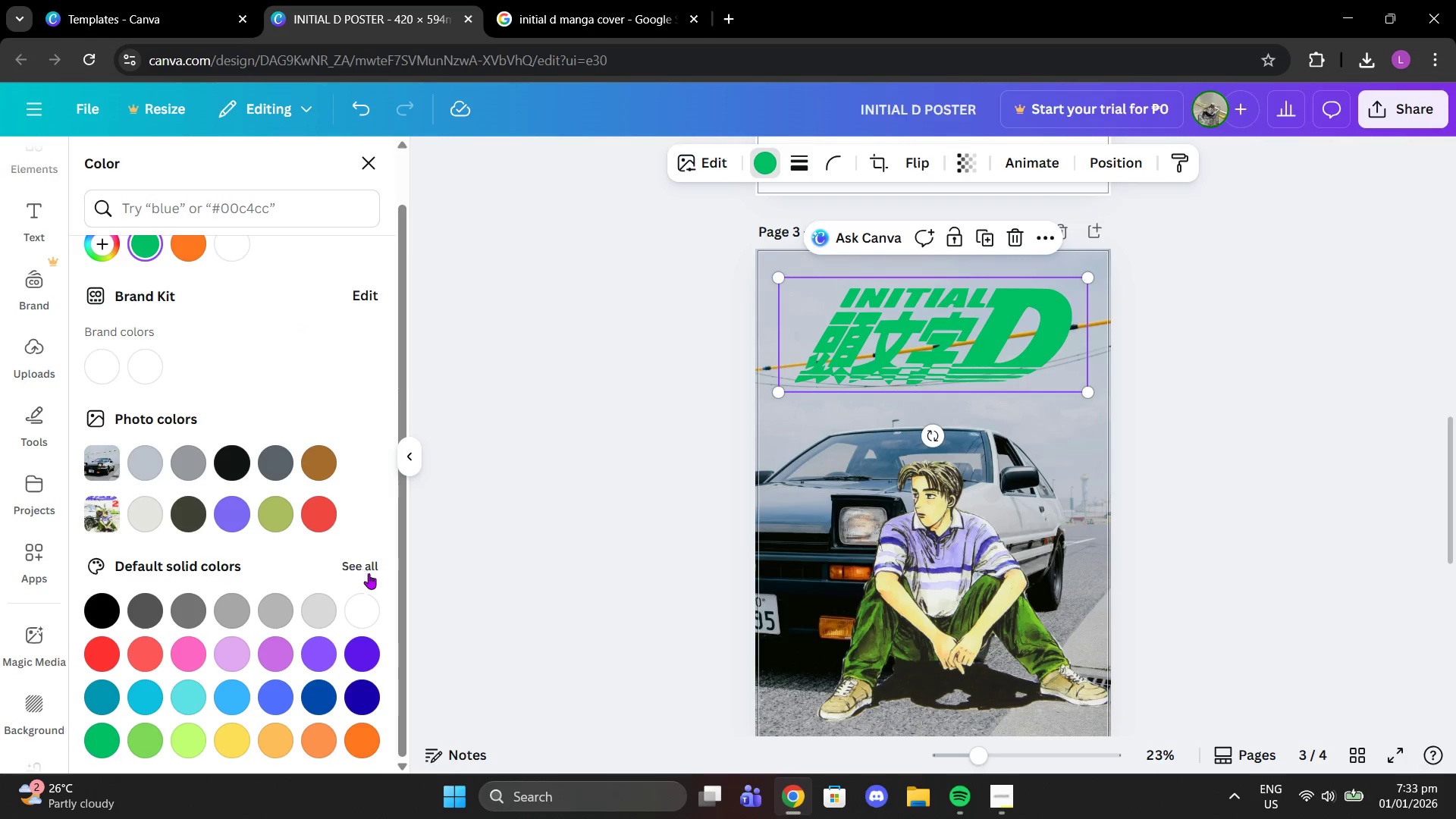 
left_click([369, 573])
 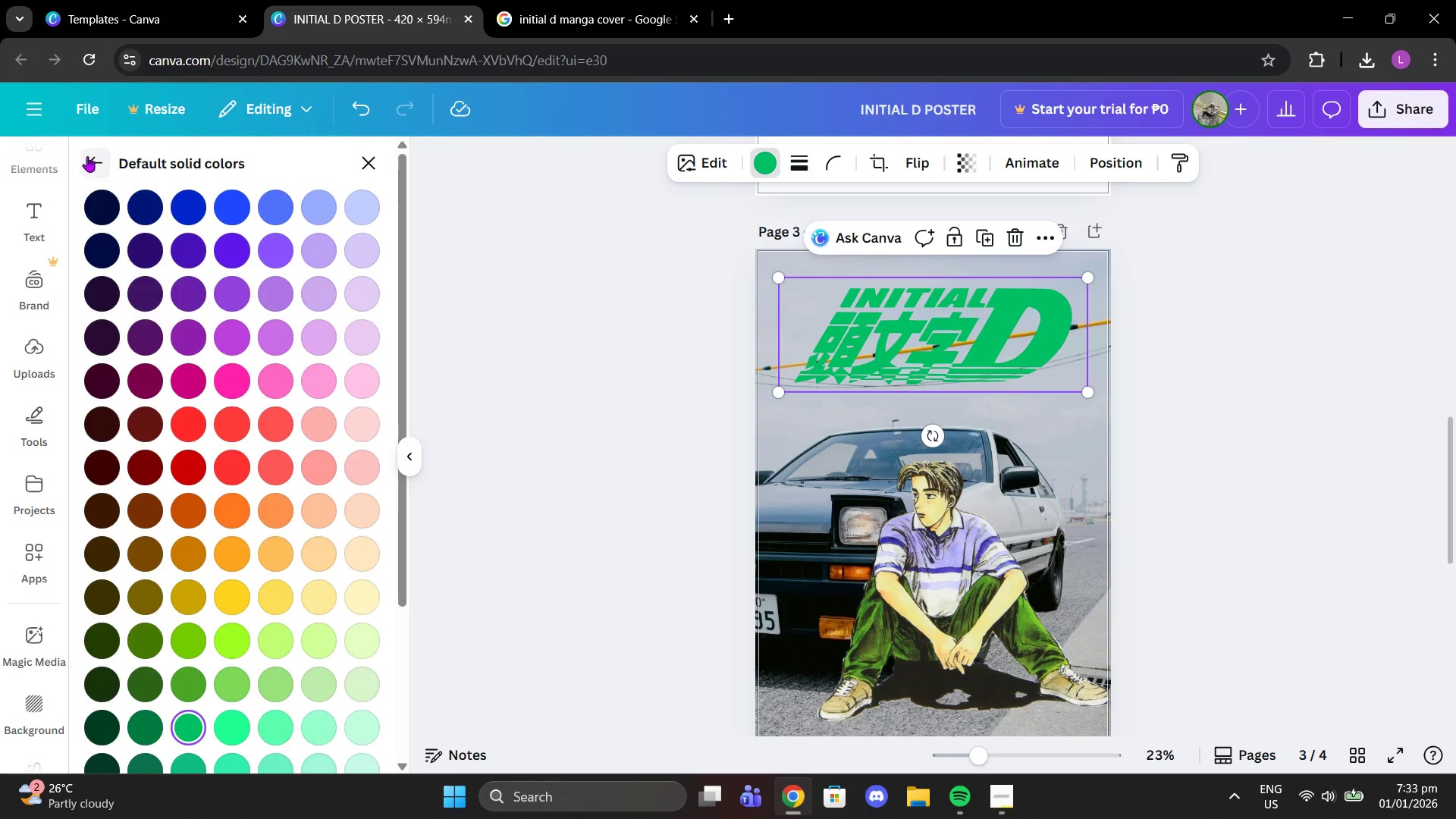 
left_click([87, 156])
 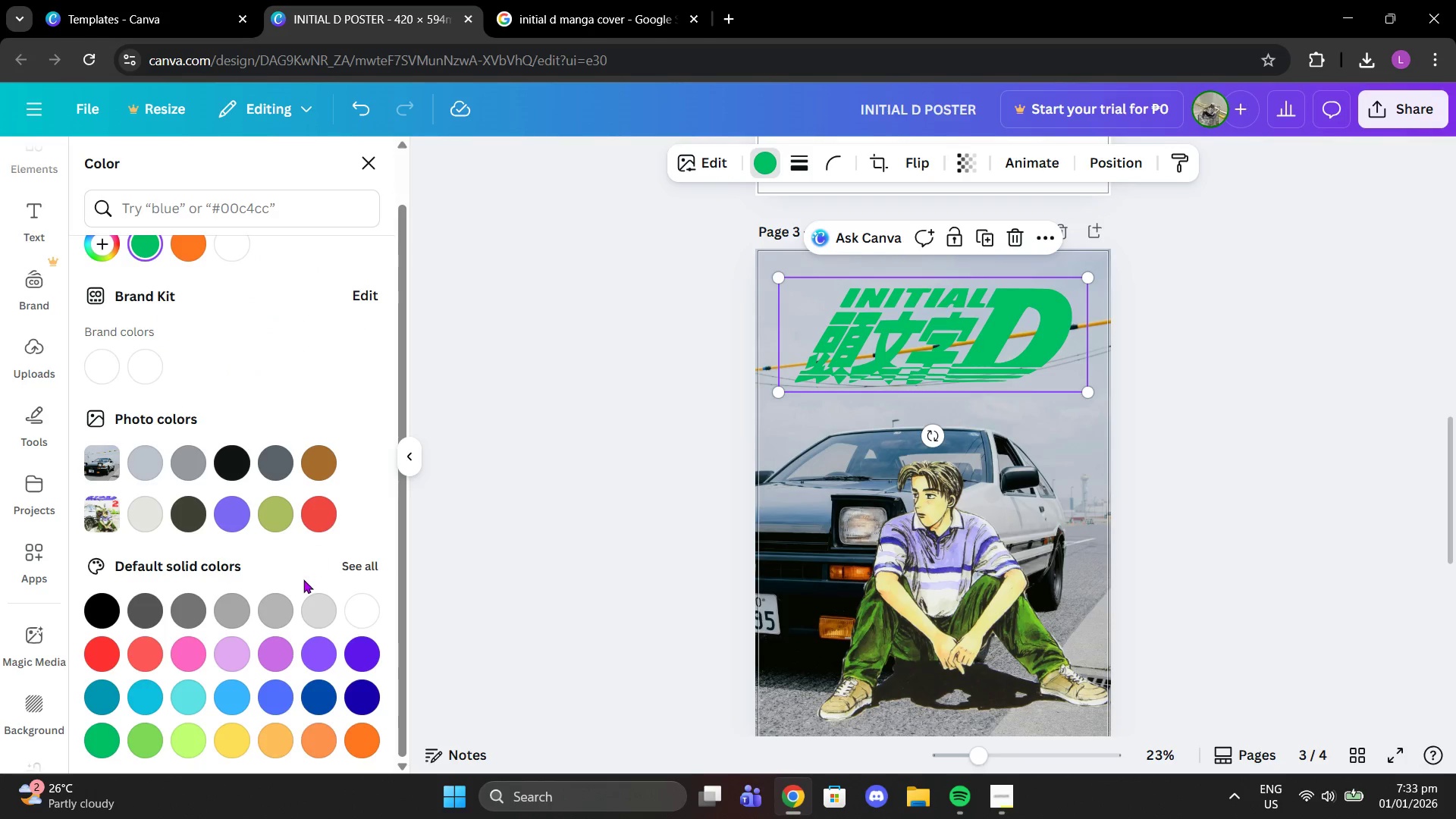 
scroll: coordinate [303, 579], scroll_direction: down, amount: 2.0
 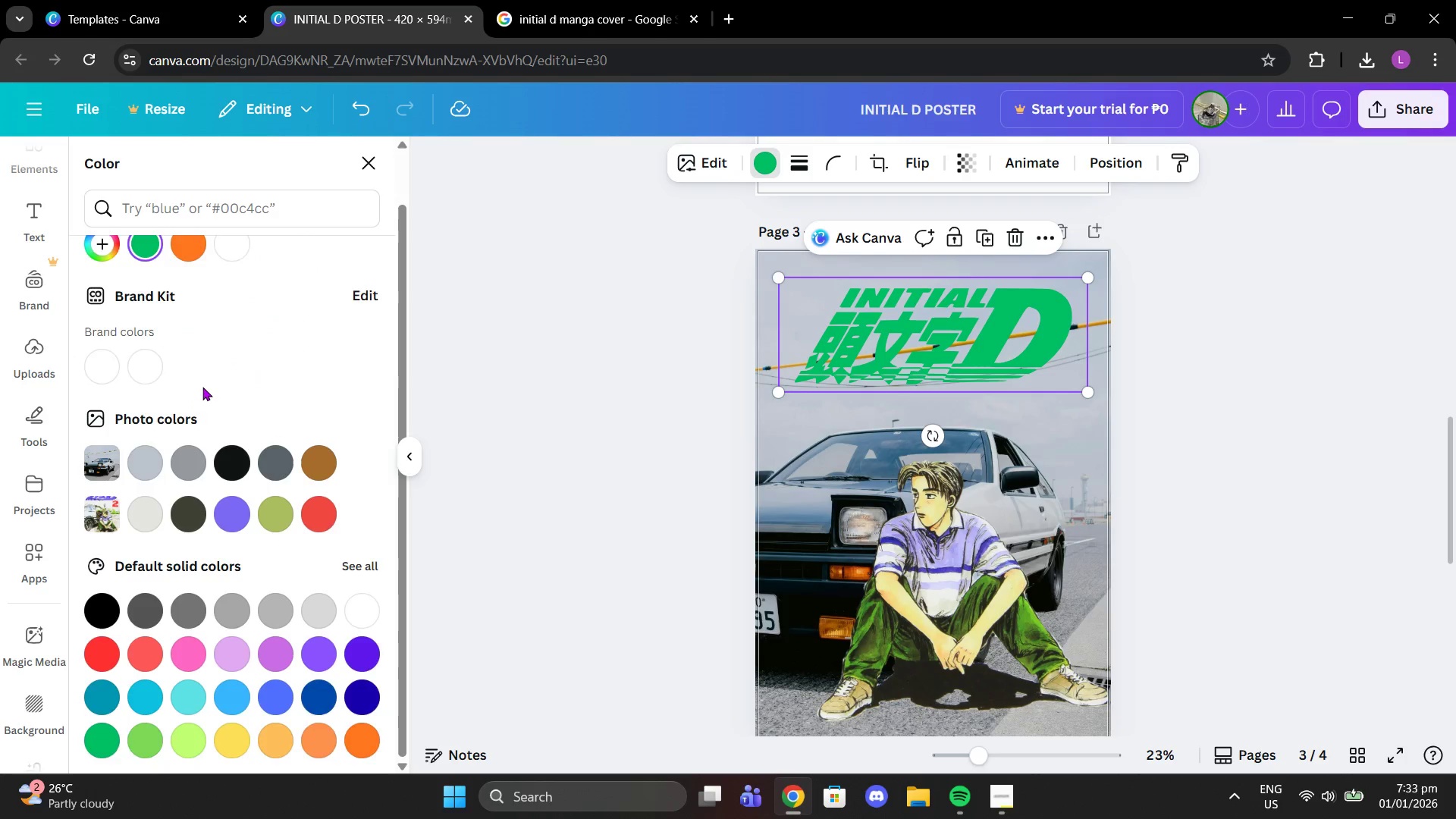 
scroll: coordinate [202, 387], scroll_direction: up, amount: 2.0
 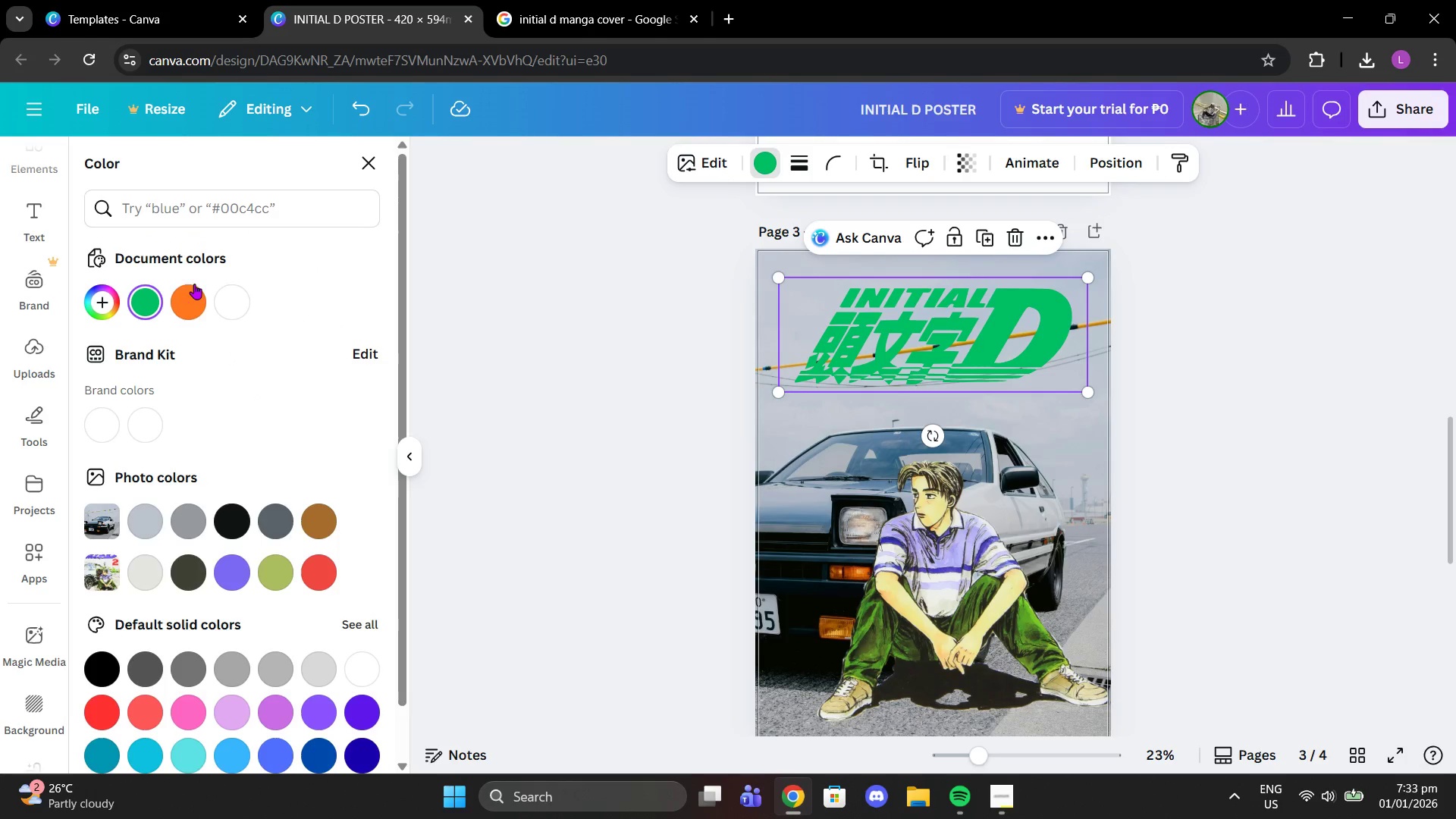 
left_click([182, 279])
 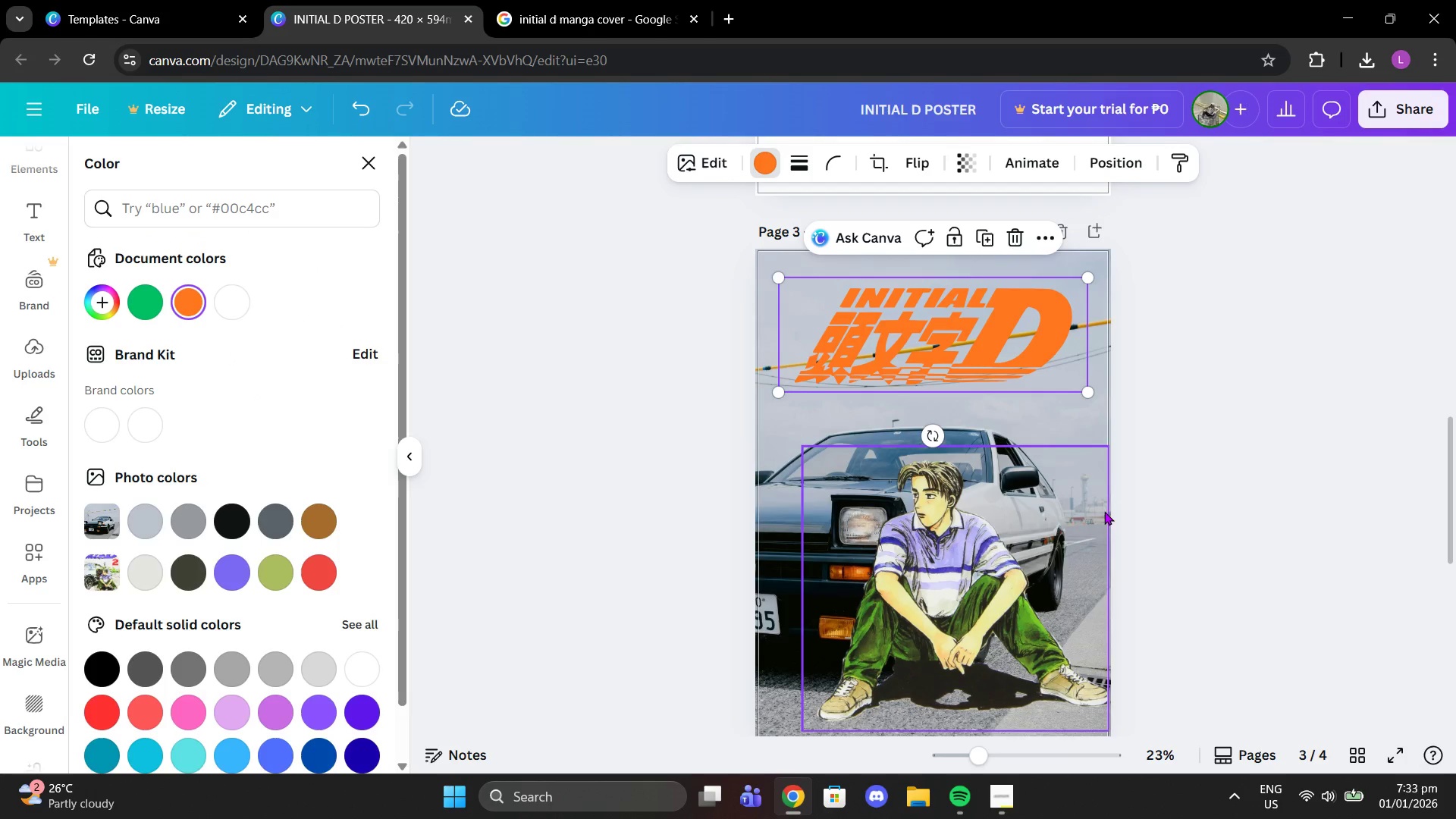 
double_click([1226, 435])
 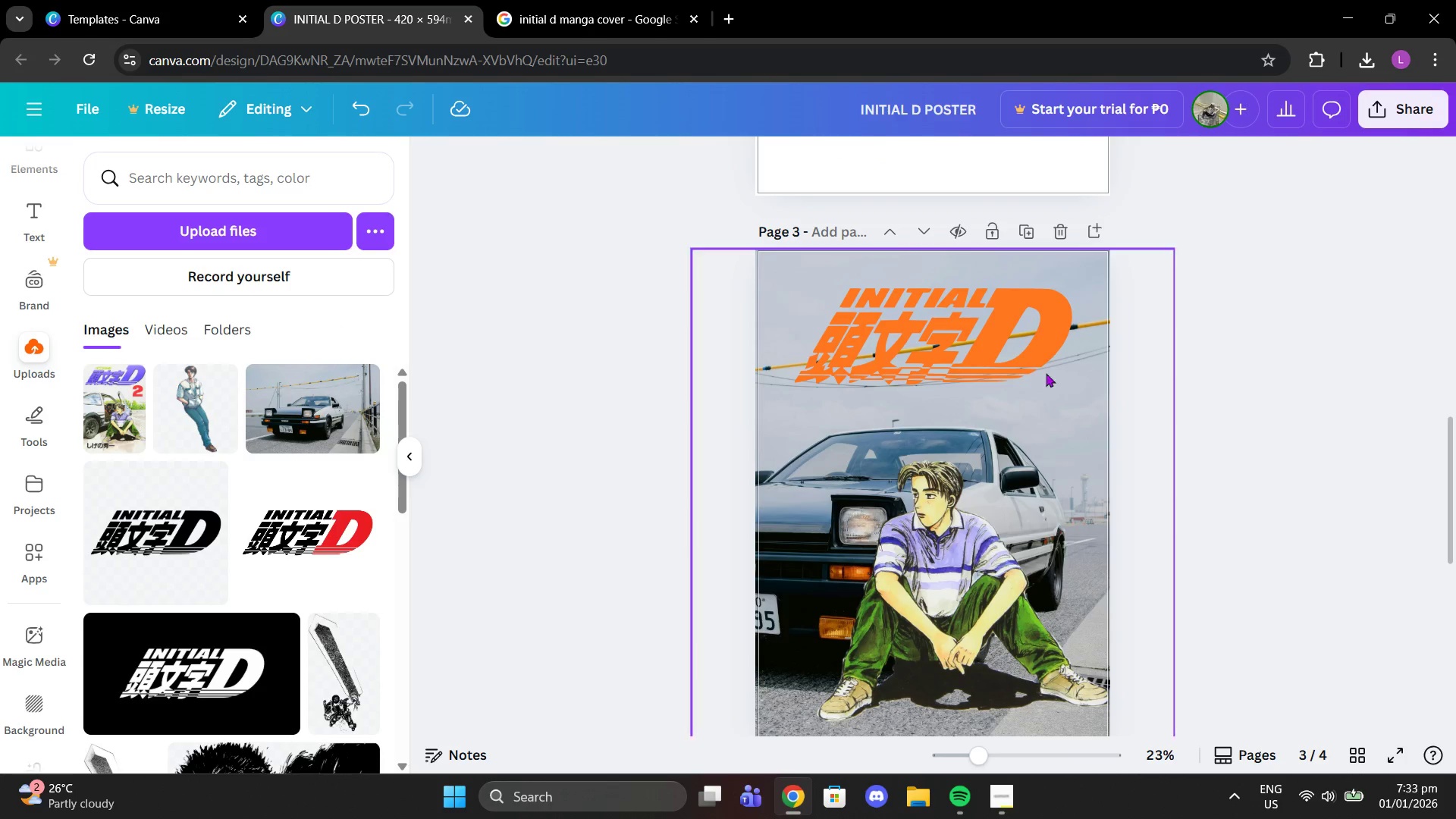 
left_click_drag(start_coordinate=[1037, 369], to_coordinate=[1034, 359])
 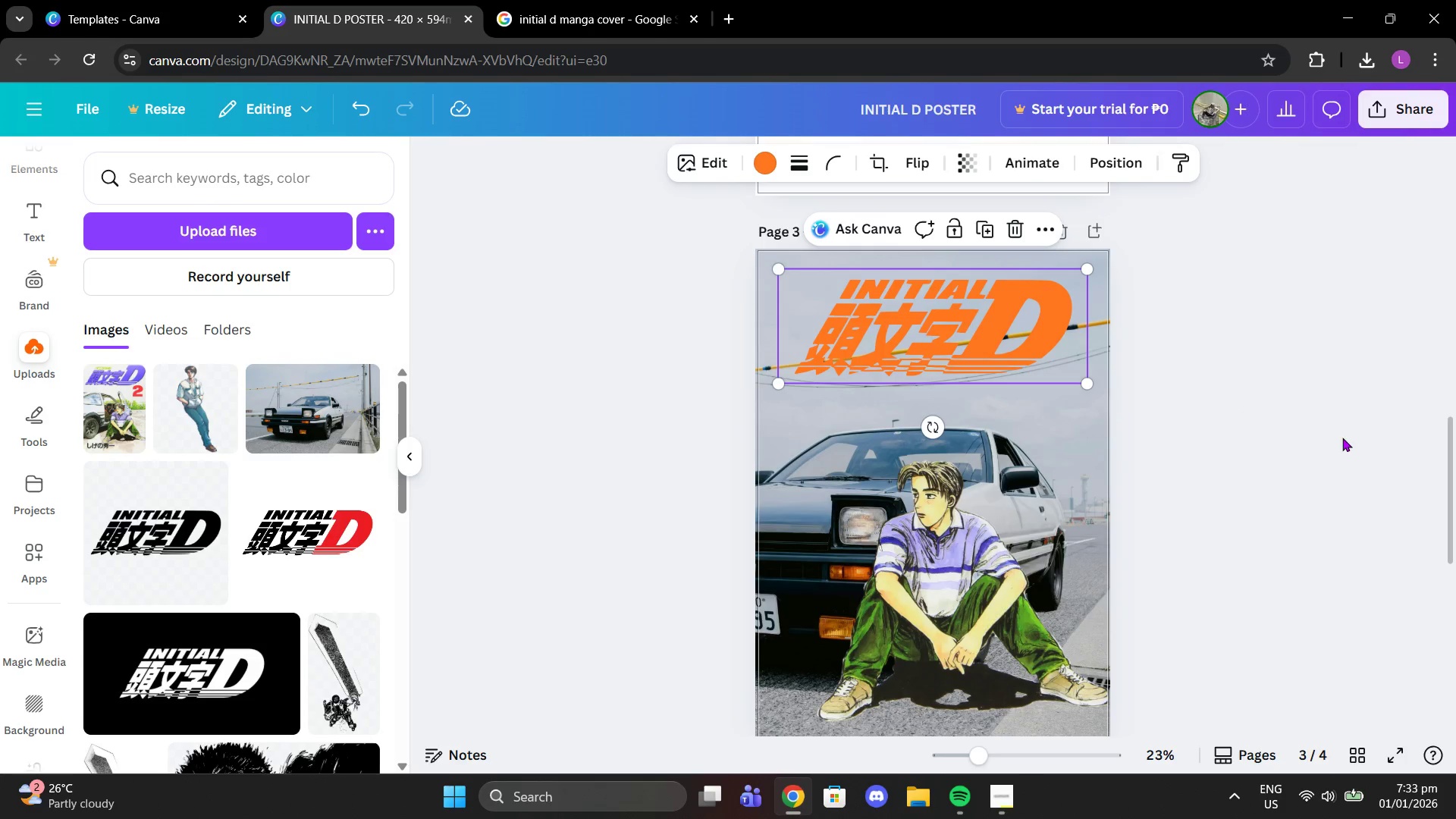 
left_click([1342, 438])
 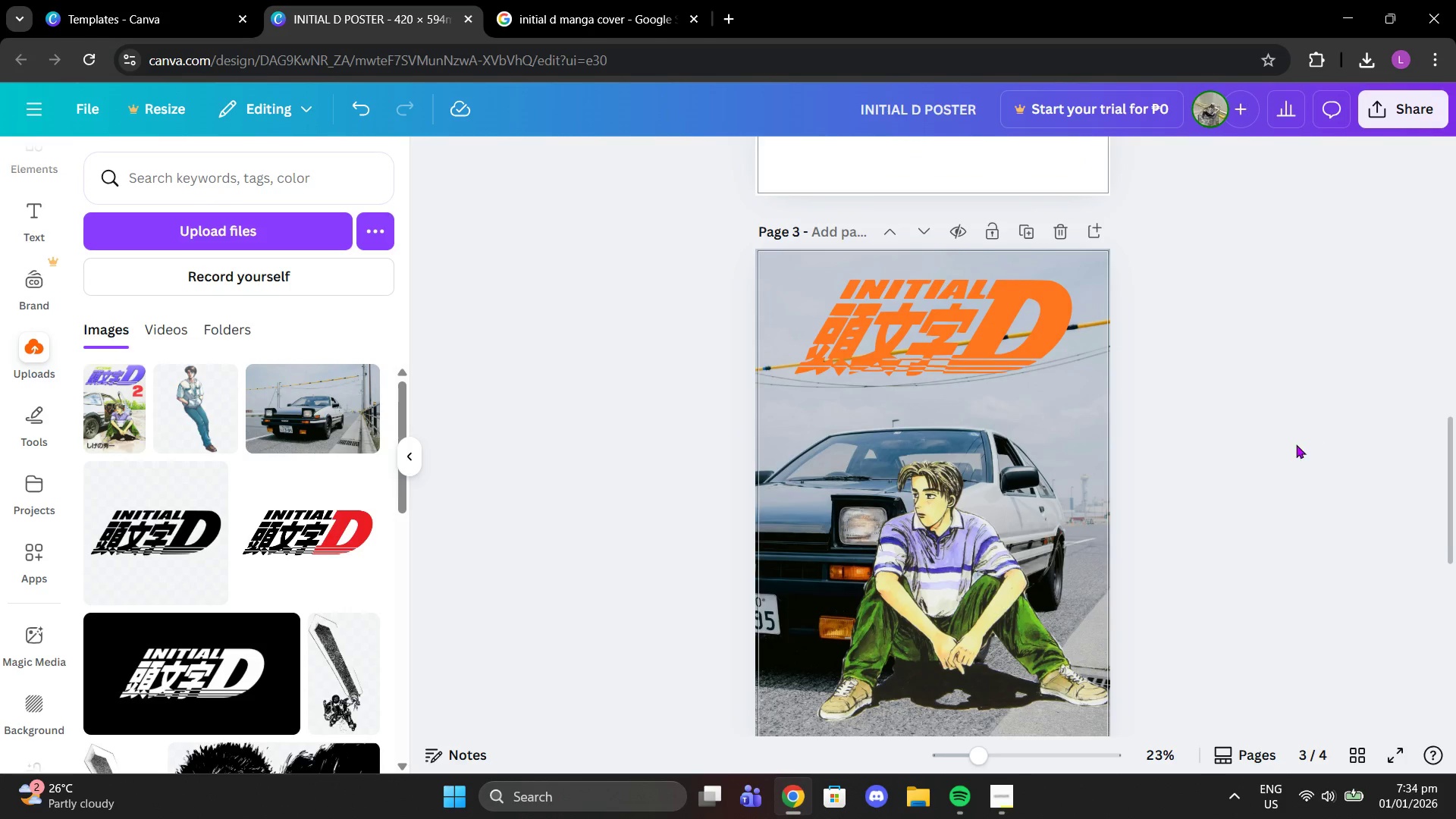 
scroll: coordinate [1295, 444], scroll_direction: down, amount: 1.0
 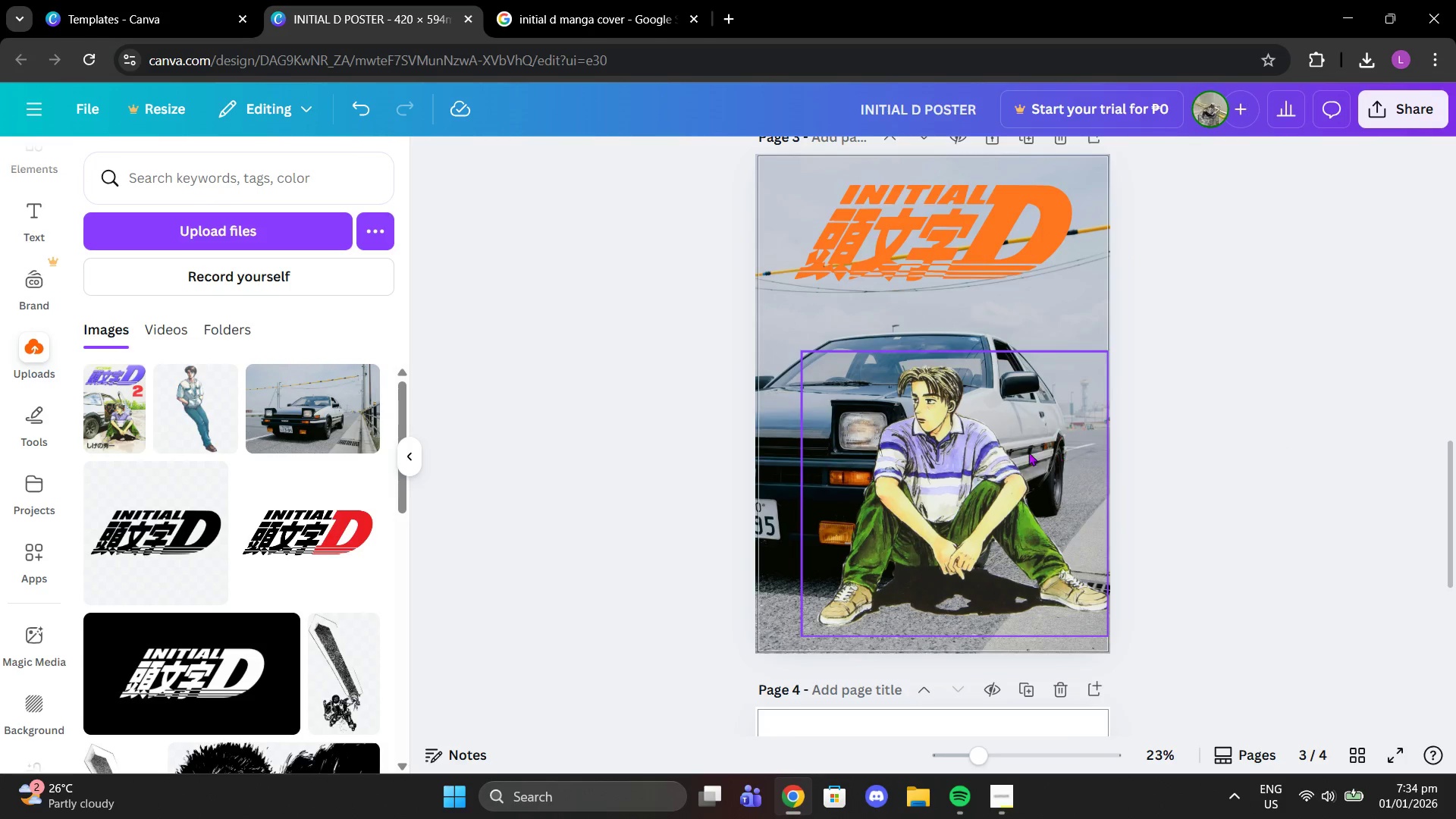 
left_click([1026, 452])
 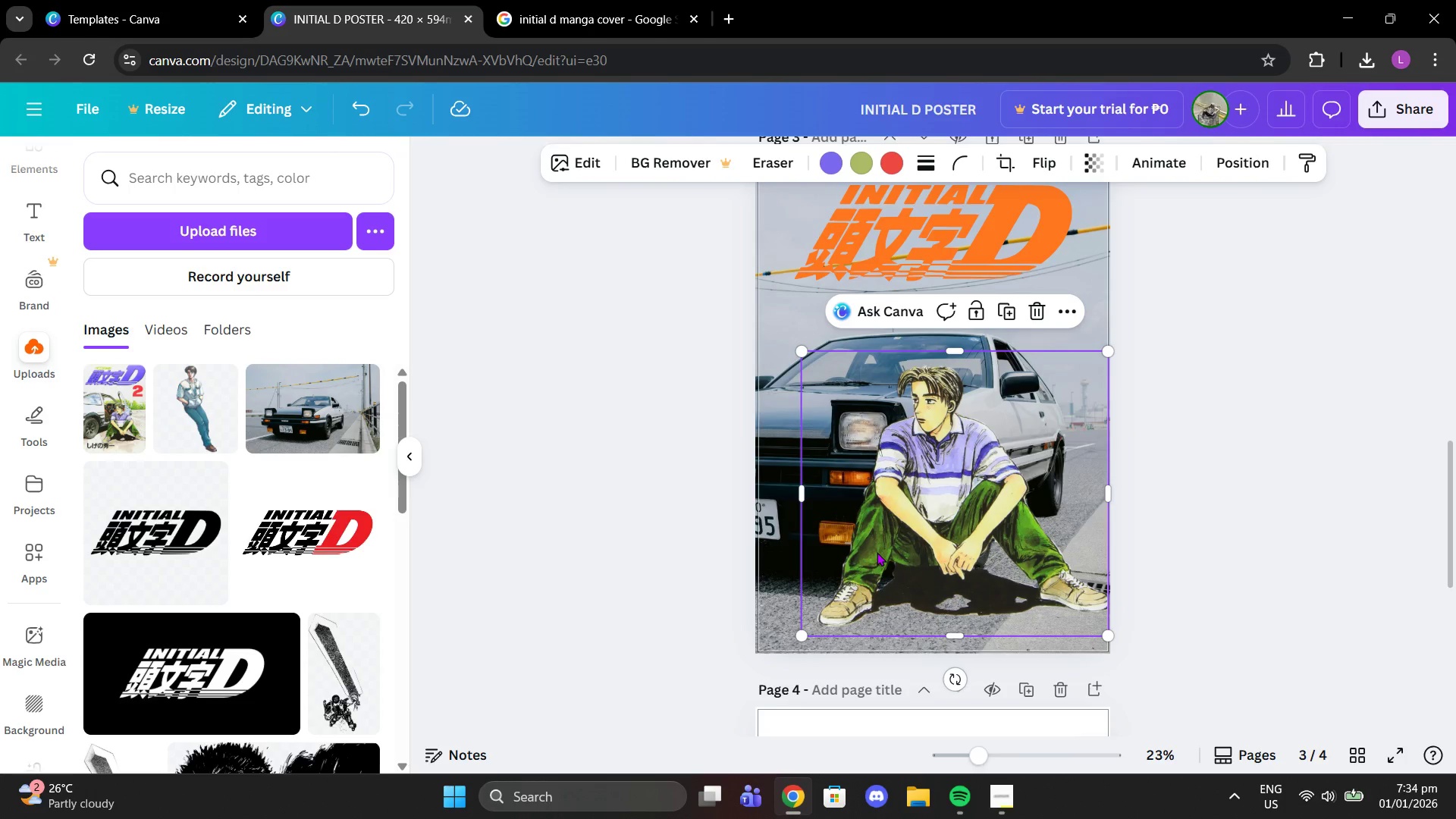 
left_click_drag(start_coordinate=[799, 355], to_coordinate=[799, 347])
 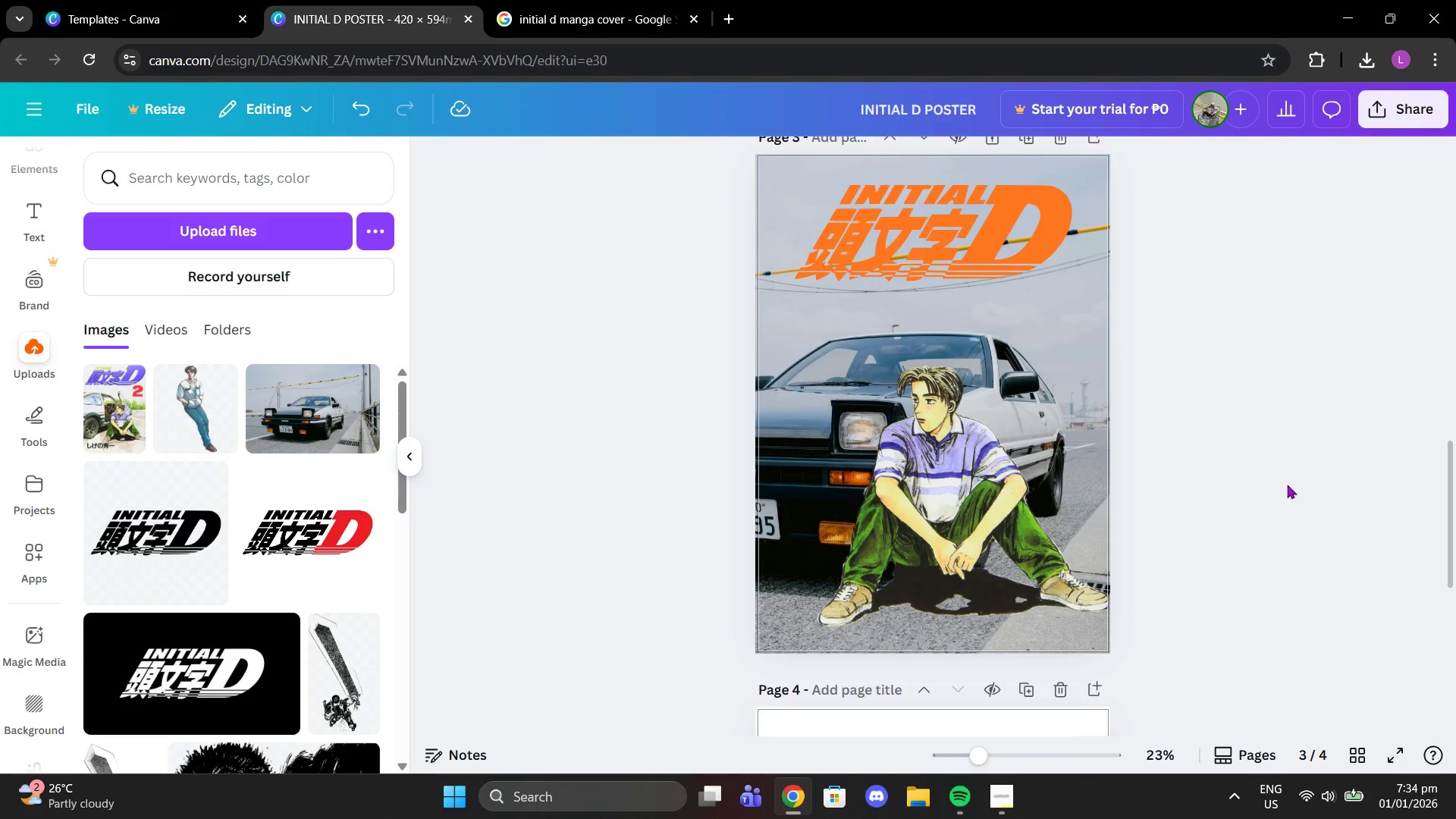 
left_click([1017, 498])
 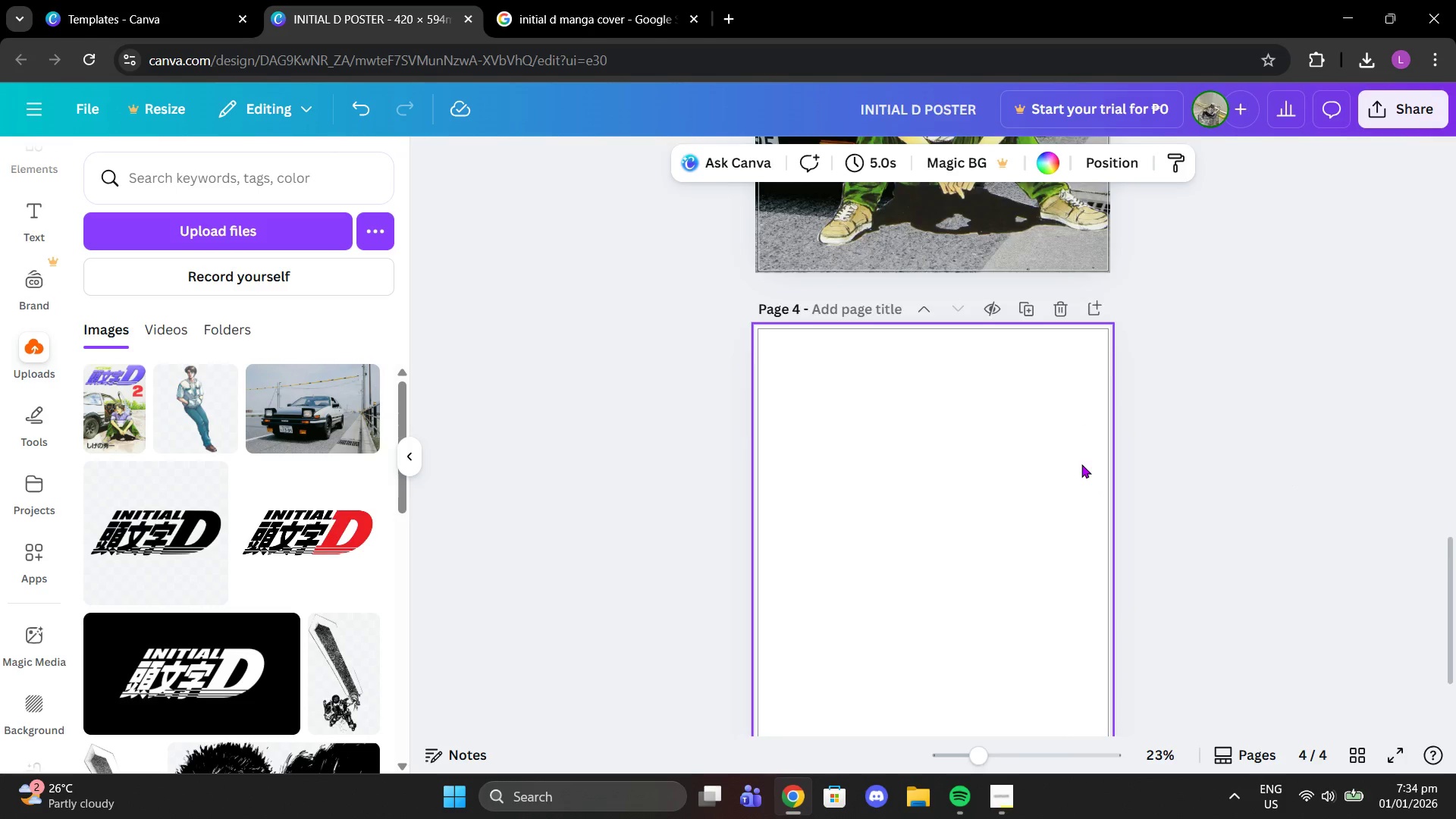 
scroll: coordinate [1098, 488], scroll_direction: down, amount: 4.0
 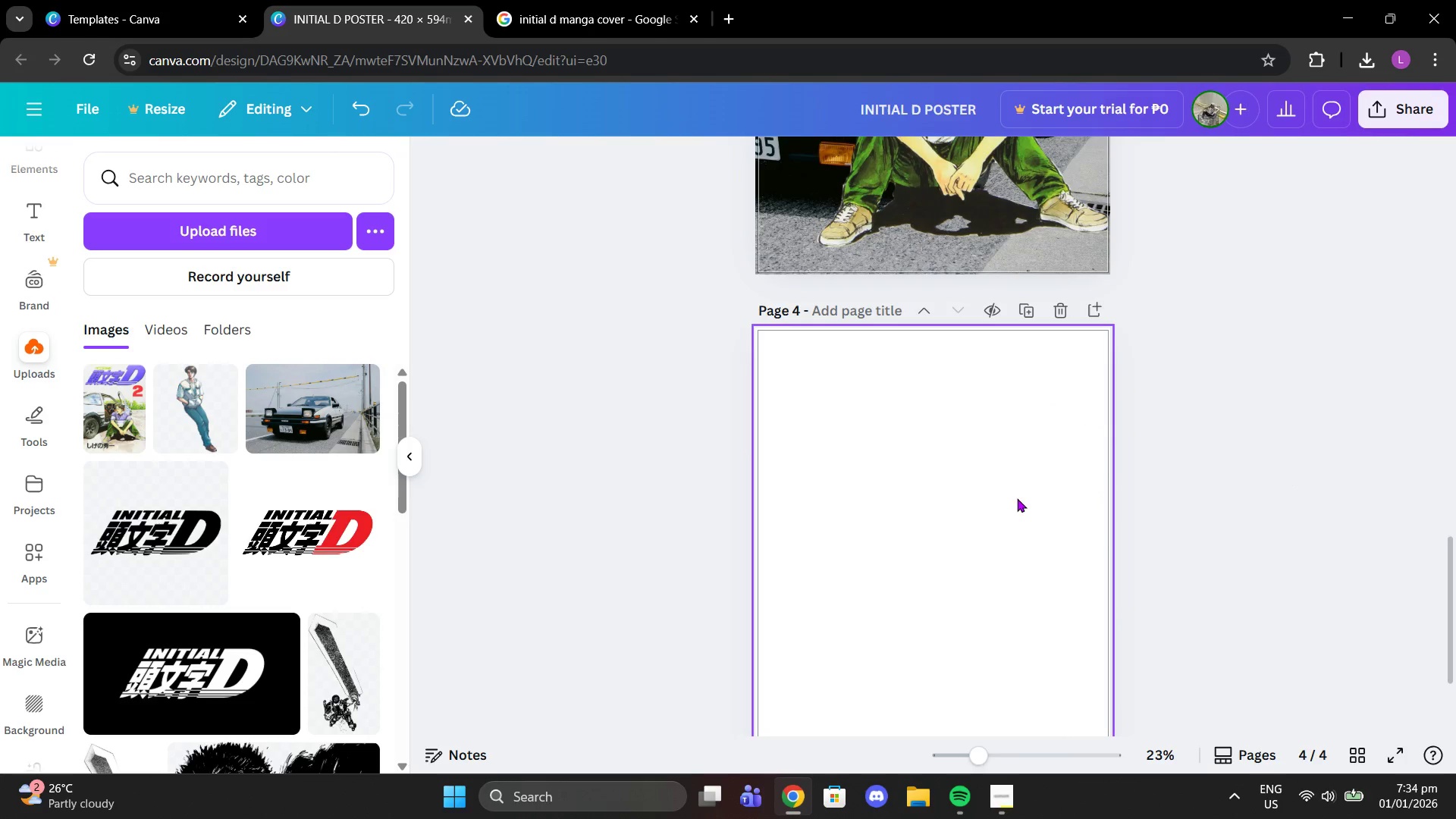 
scroll: coordinate [1081, 464], scroll_direction: up, amount: 1.0
 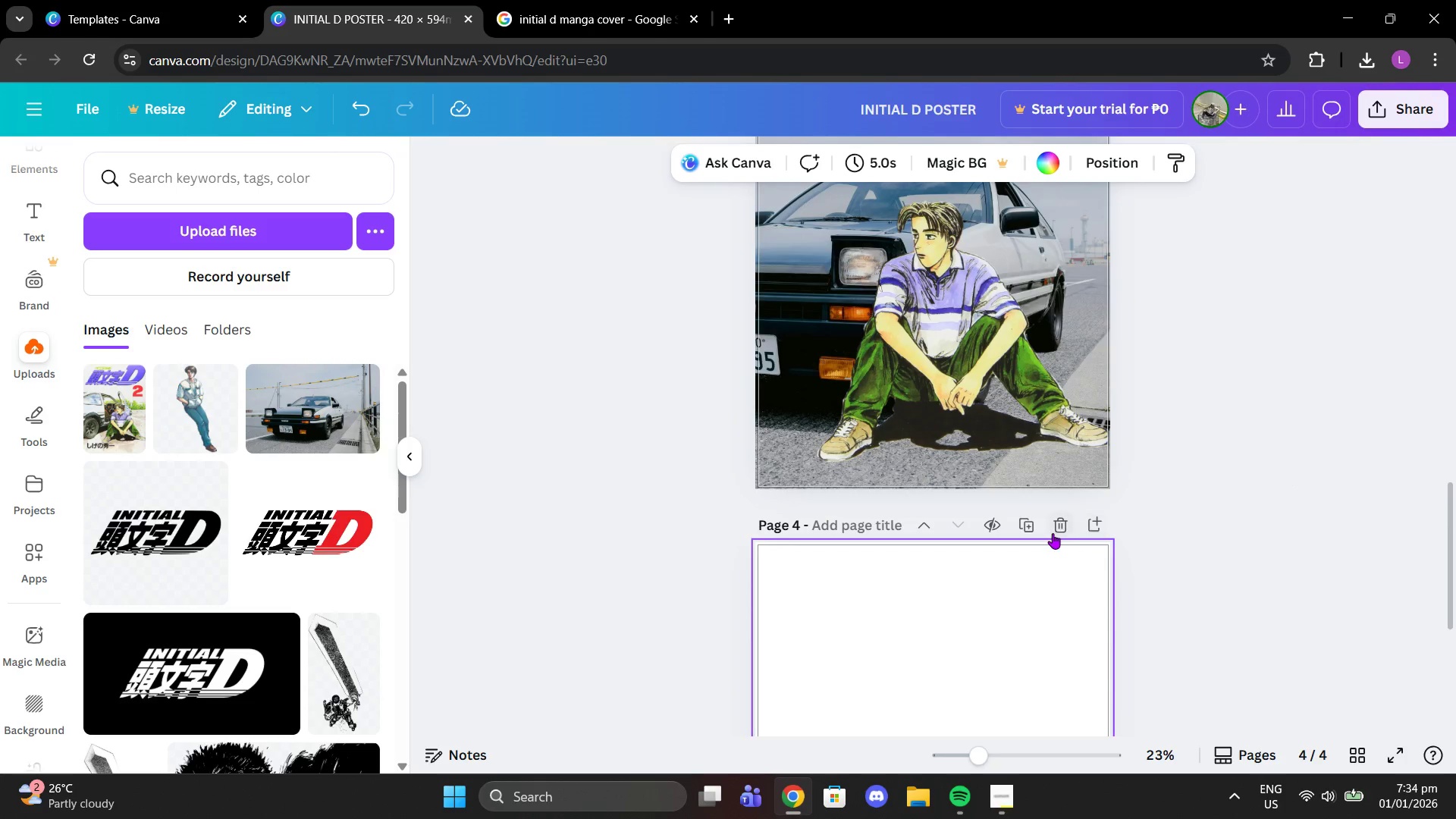 
left_click([1053, 533])
 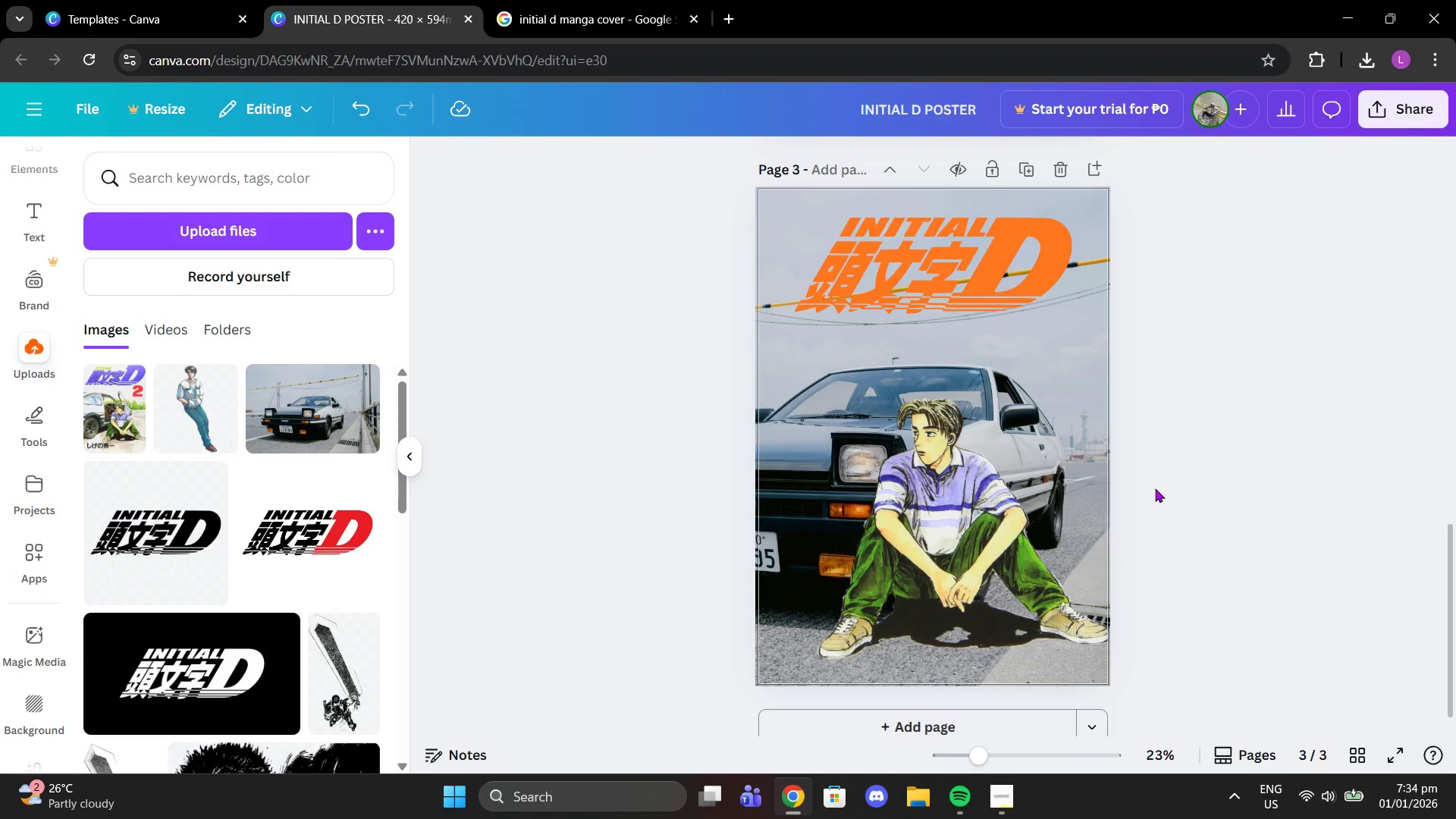 
scroll: coordinate [921, 355], scroll_direction: up, amount: 8.0
 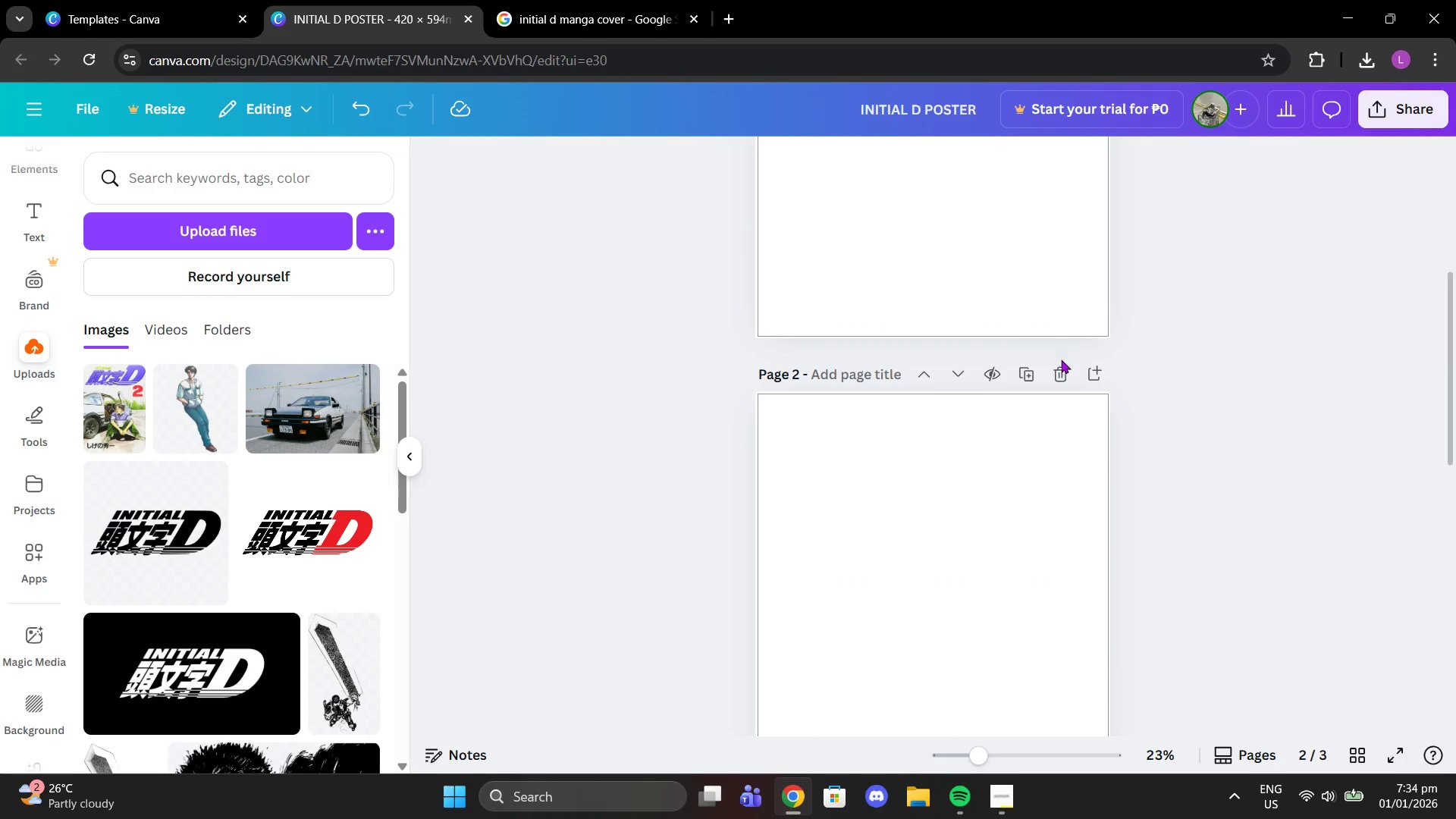 
left_click([1061, 371])
 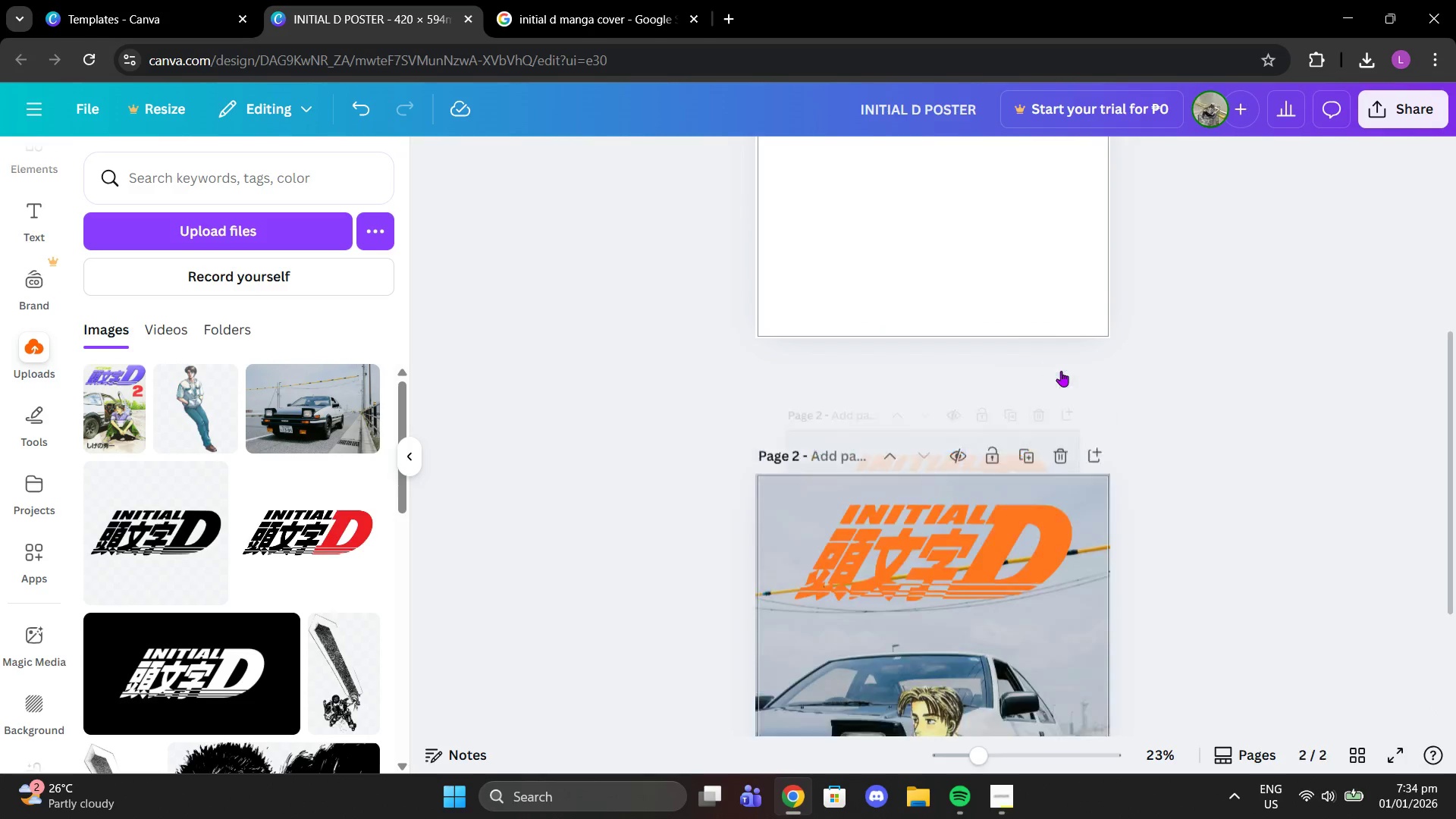 
scroll: coordinate [1054, 366], scroll_direction: up, amount: 7.0
 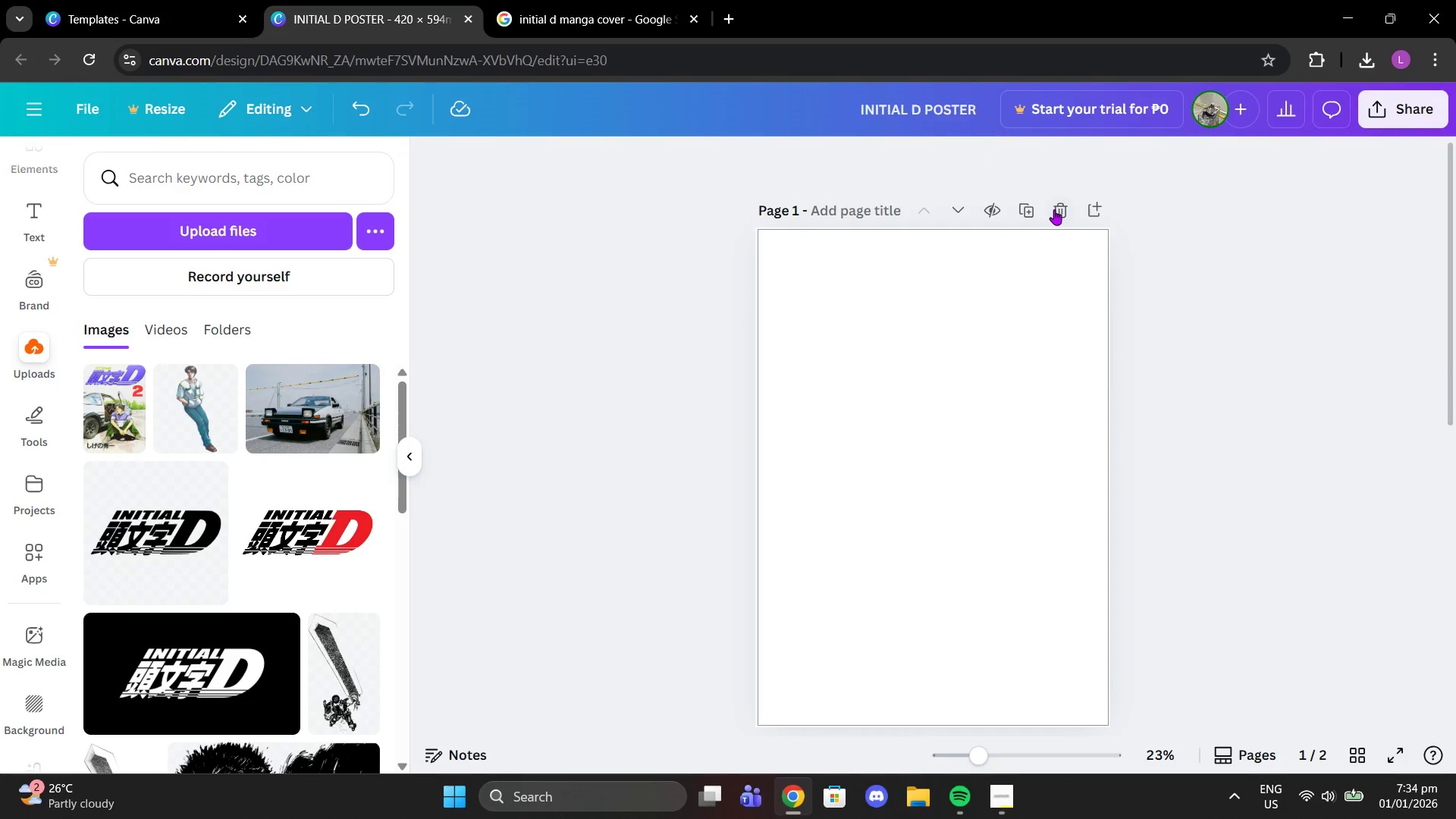 
double_click([1054, 209])
 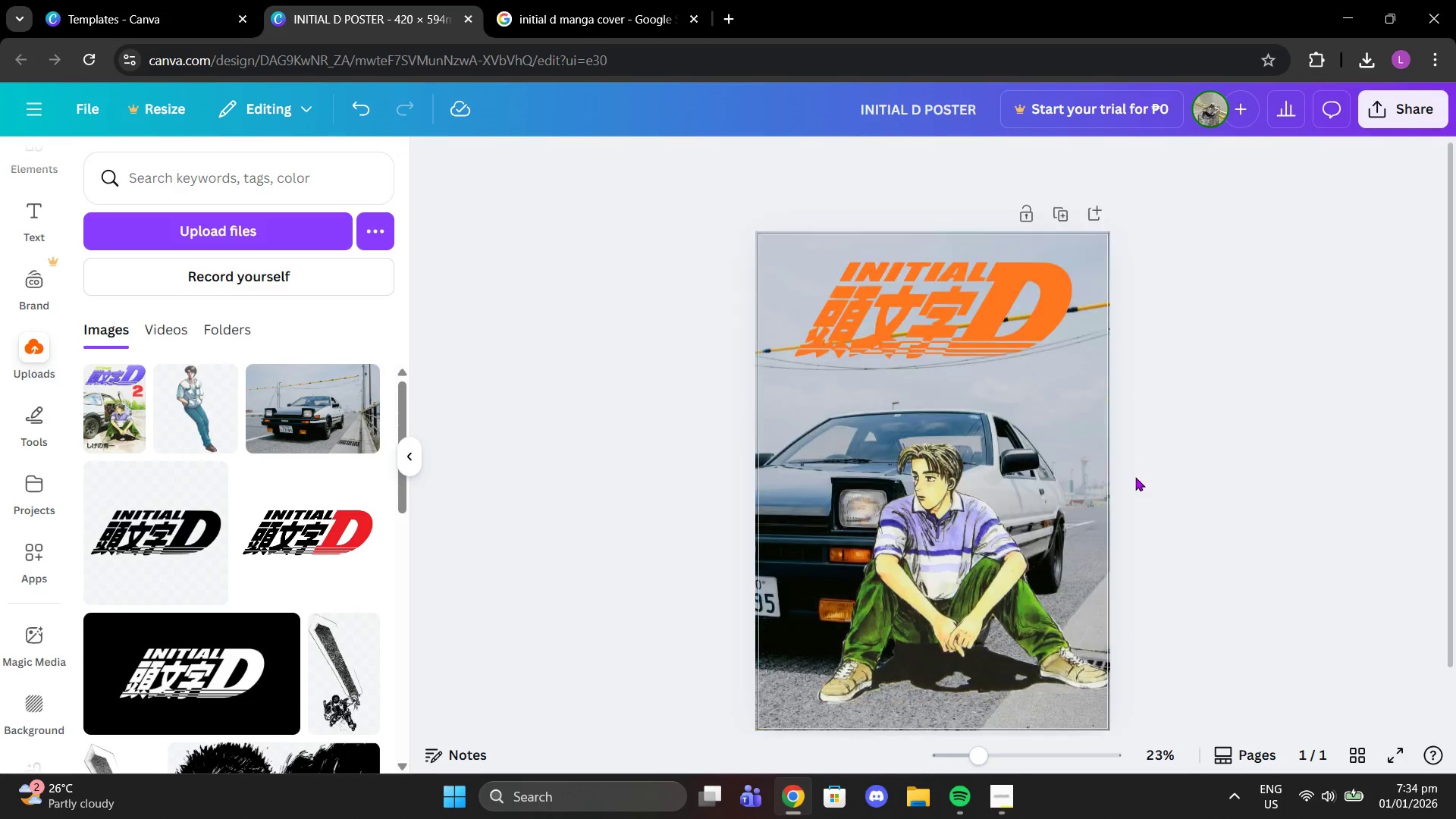 
scroll: coordinate [1135, 477], scroll_direction: down, amount: 3.0
 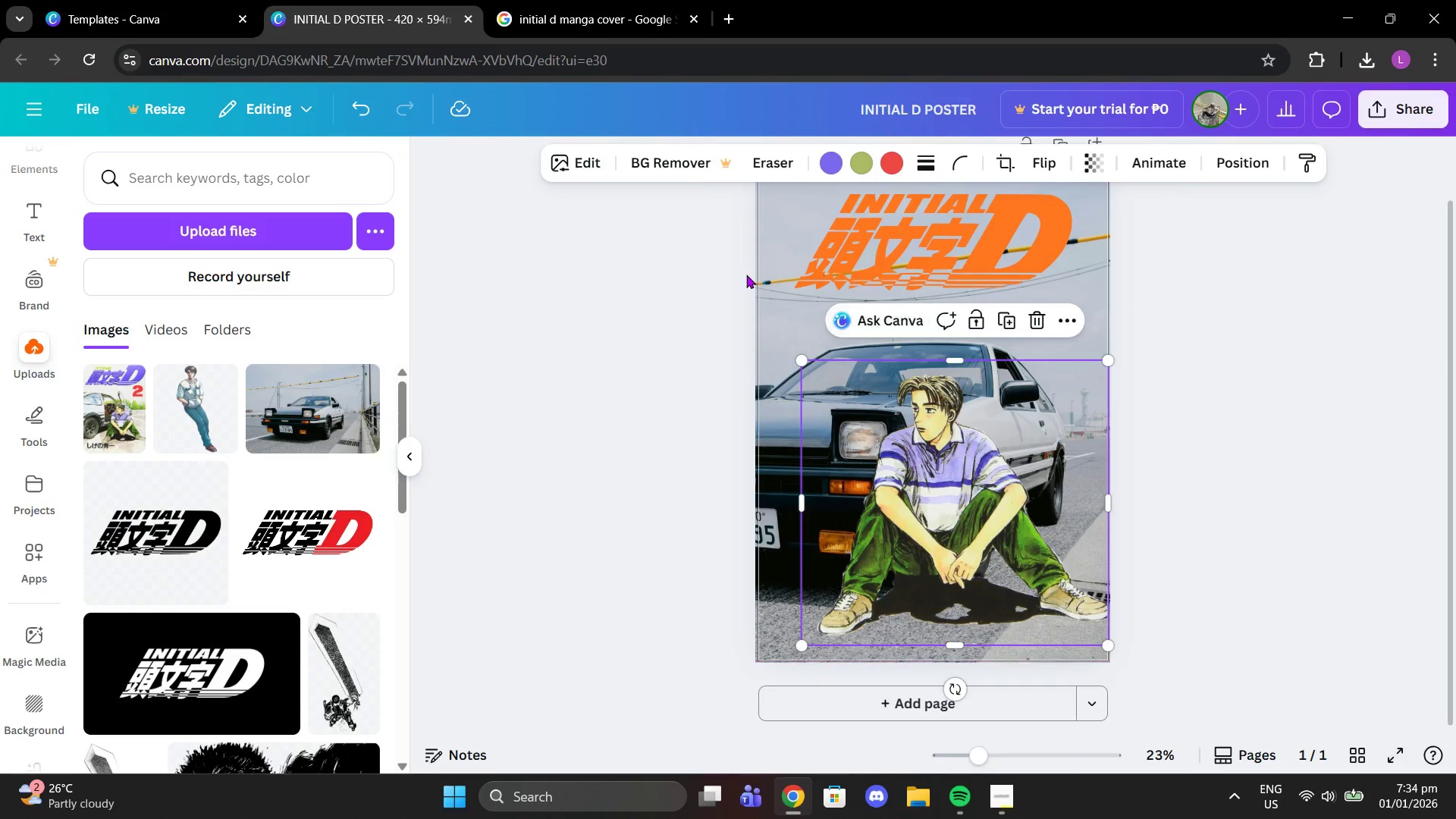 
double_click([773, 301])
 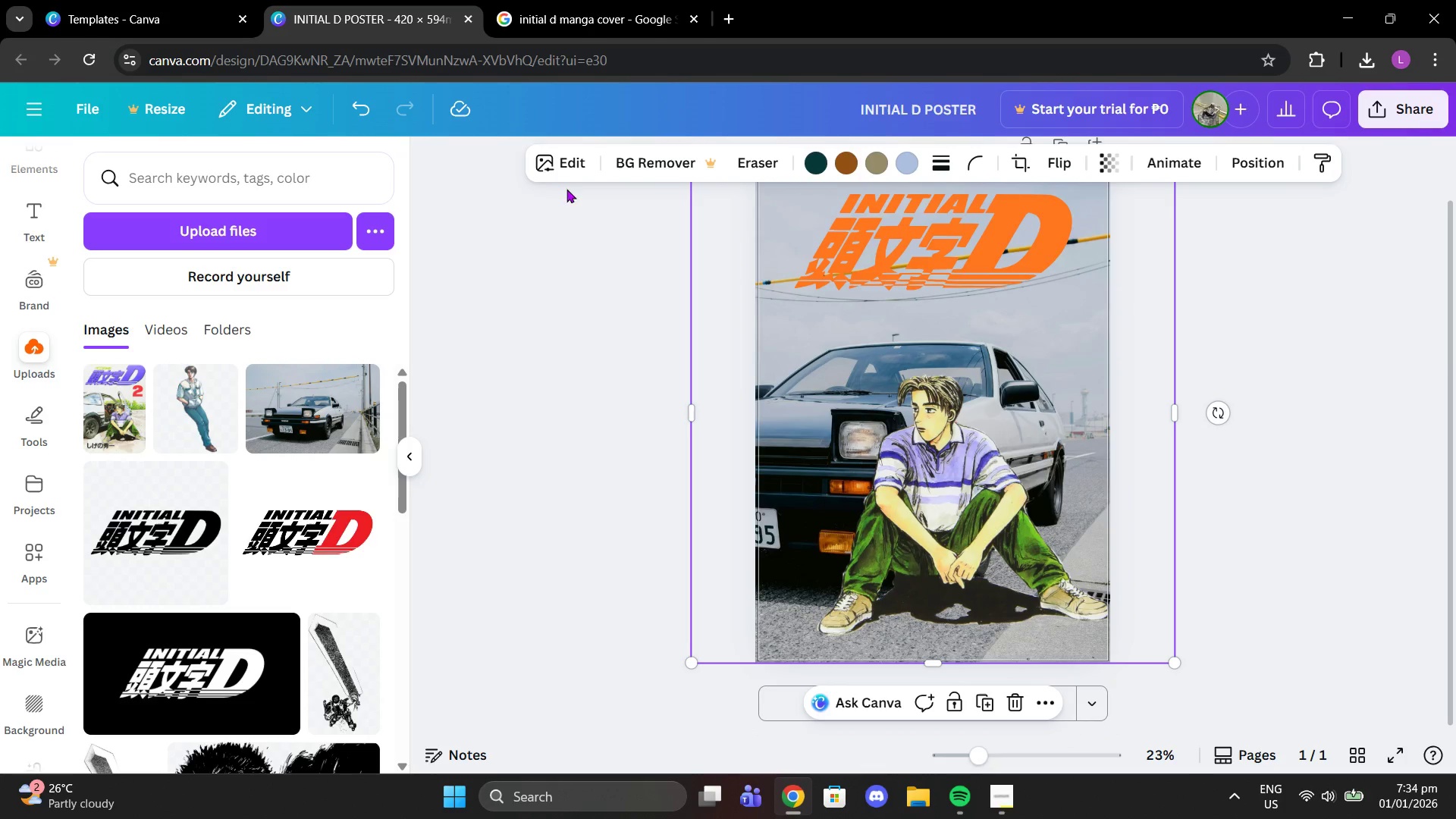 
left_click([541, 173])
 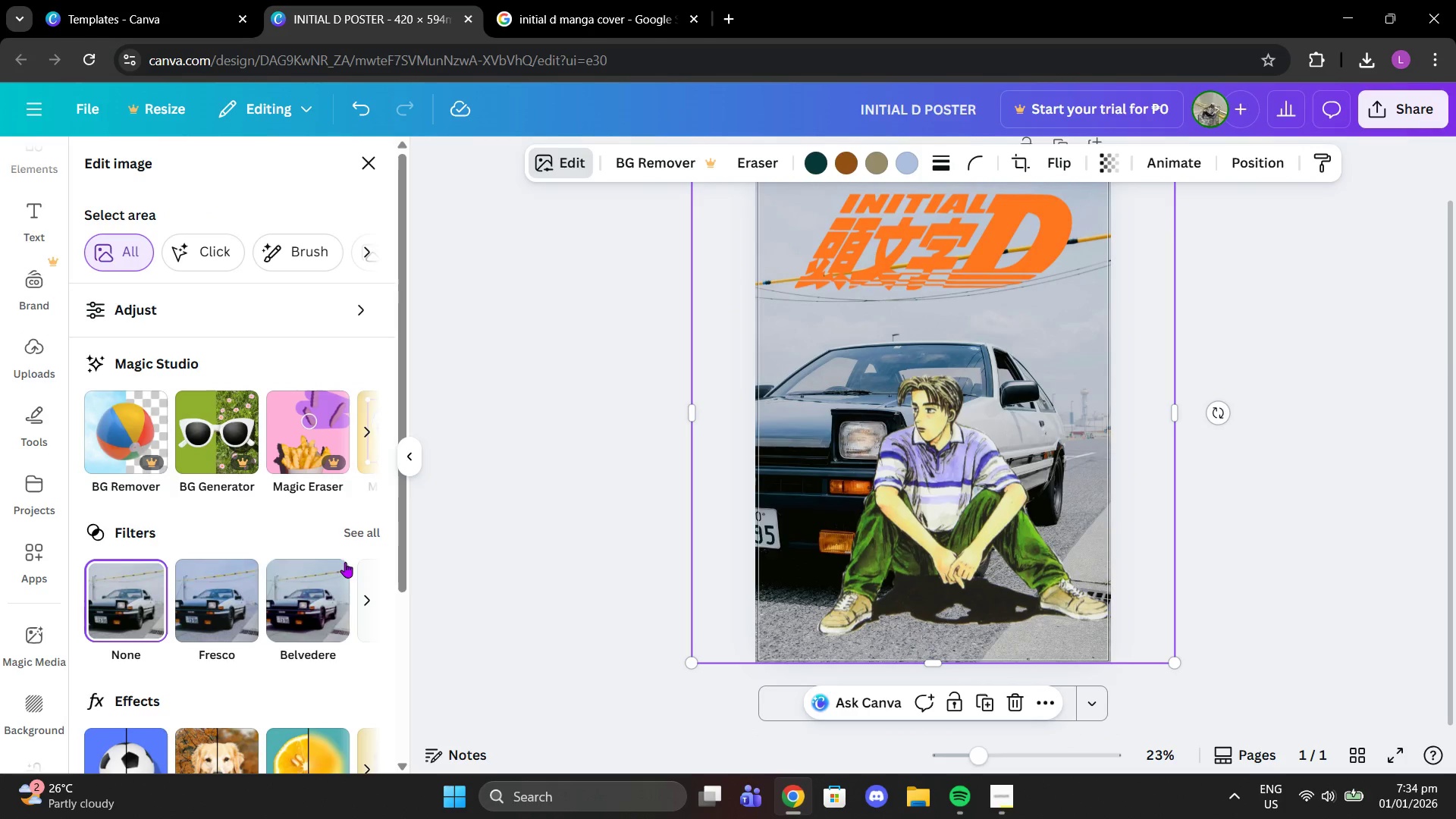 
left_click([358, 530])
 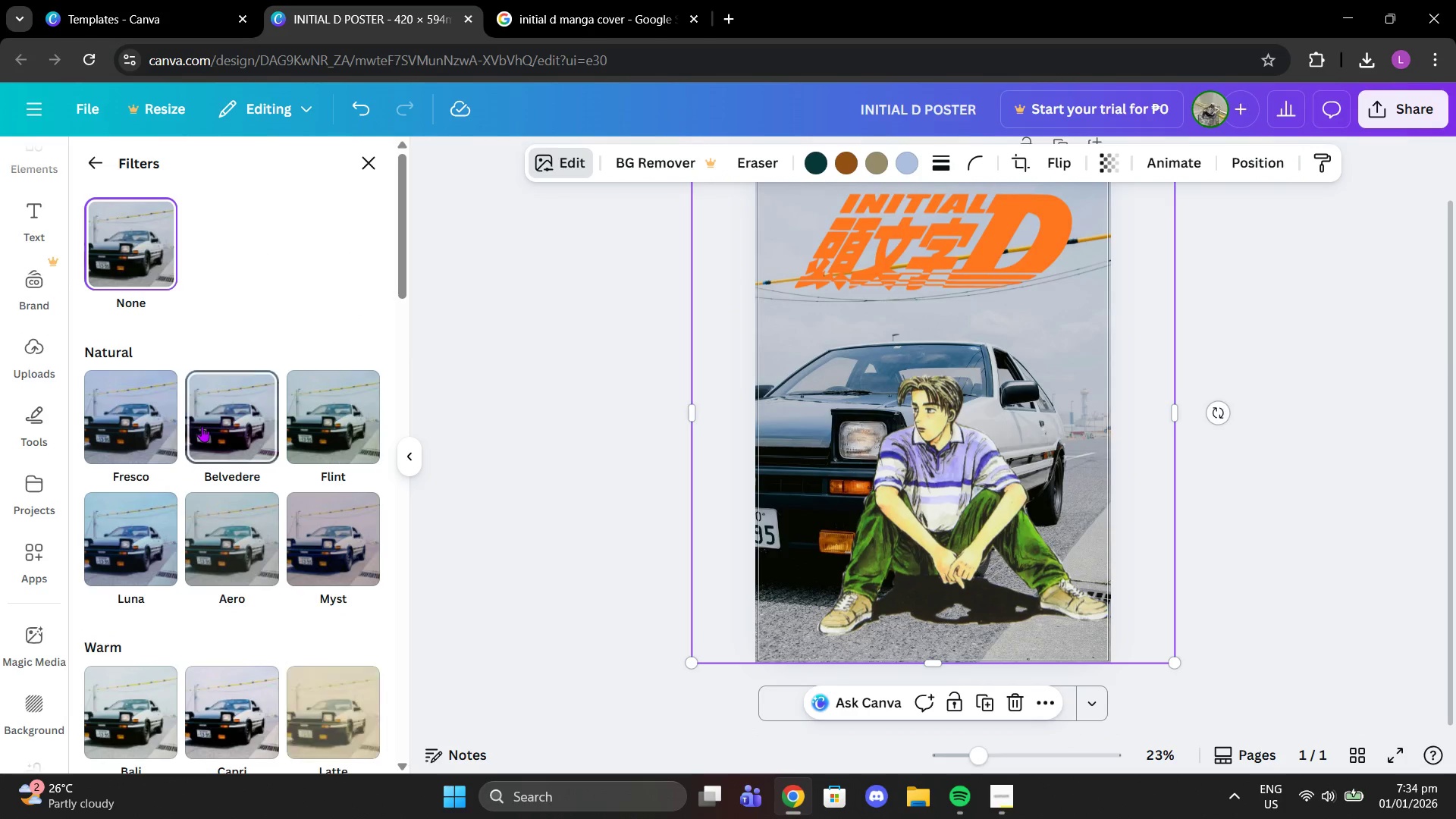 
scroll: coordinate [350, 504], scroll_direction: down, amount: 2.0
 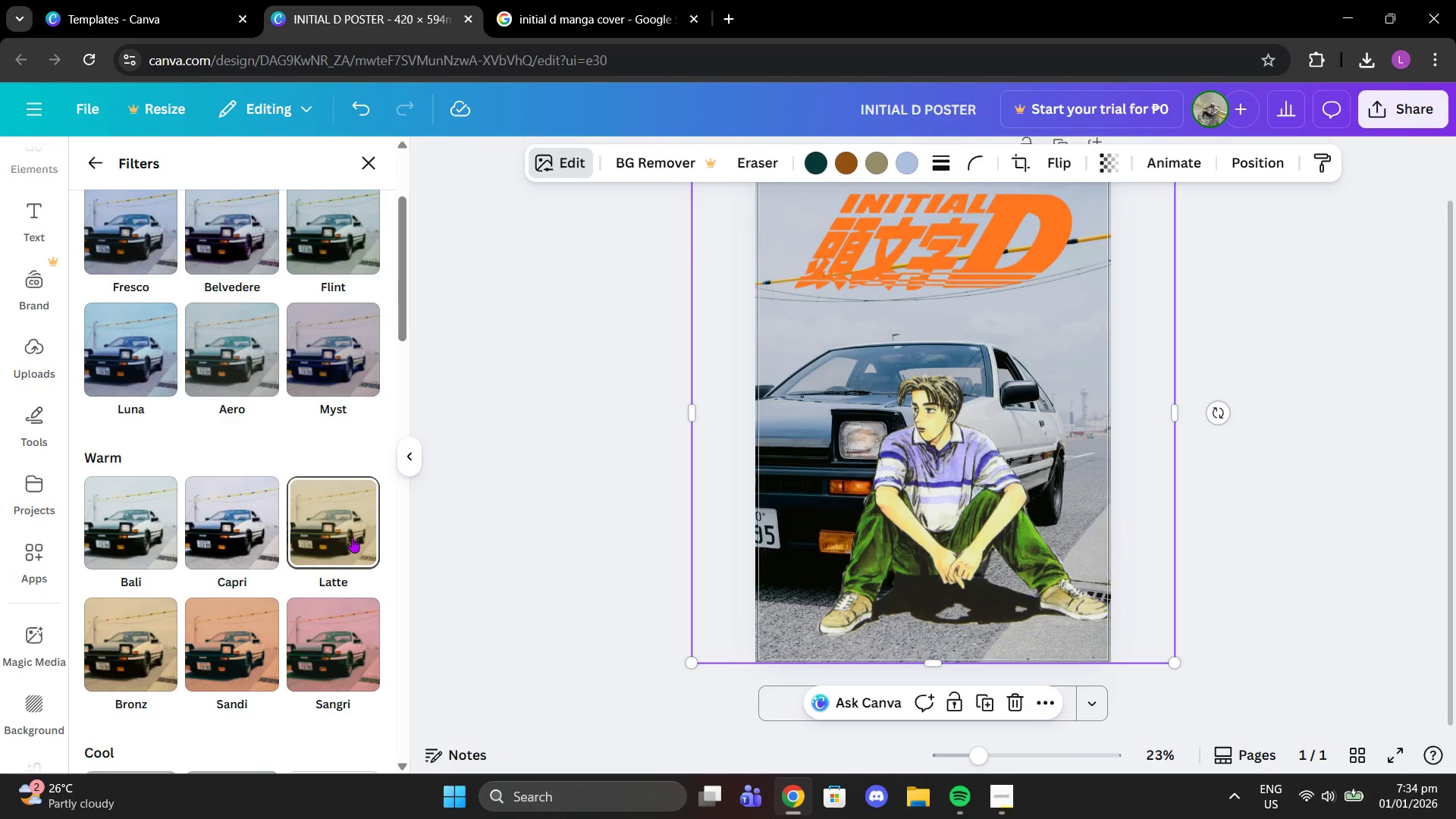 
left_click([352, 537])
 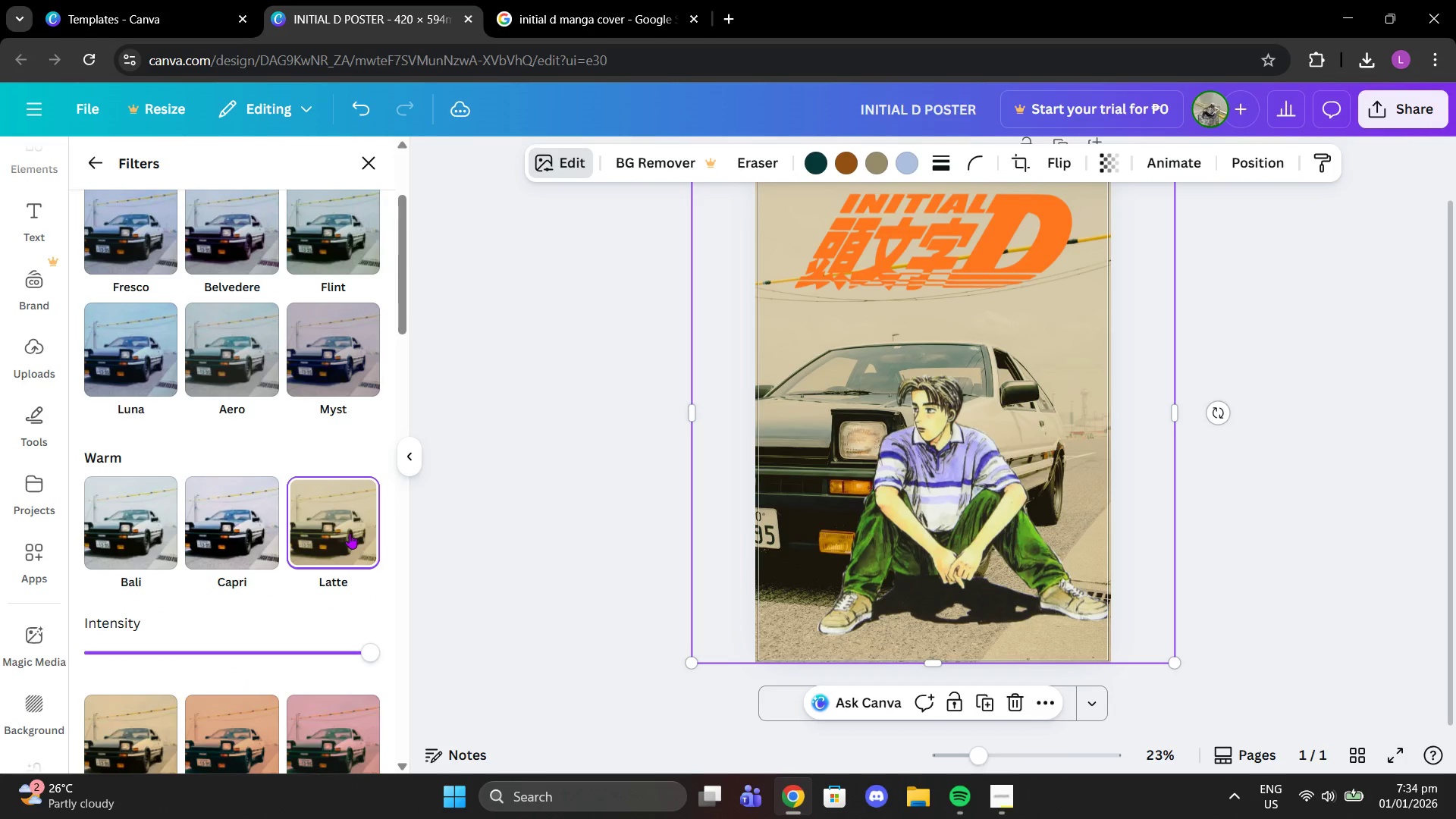 
scroll: coordinate [281, 563], scroll_direction: down, amount: 2.0
 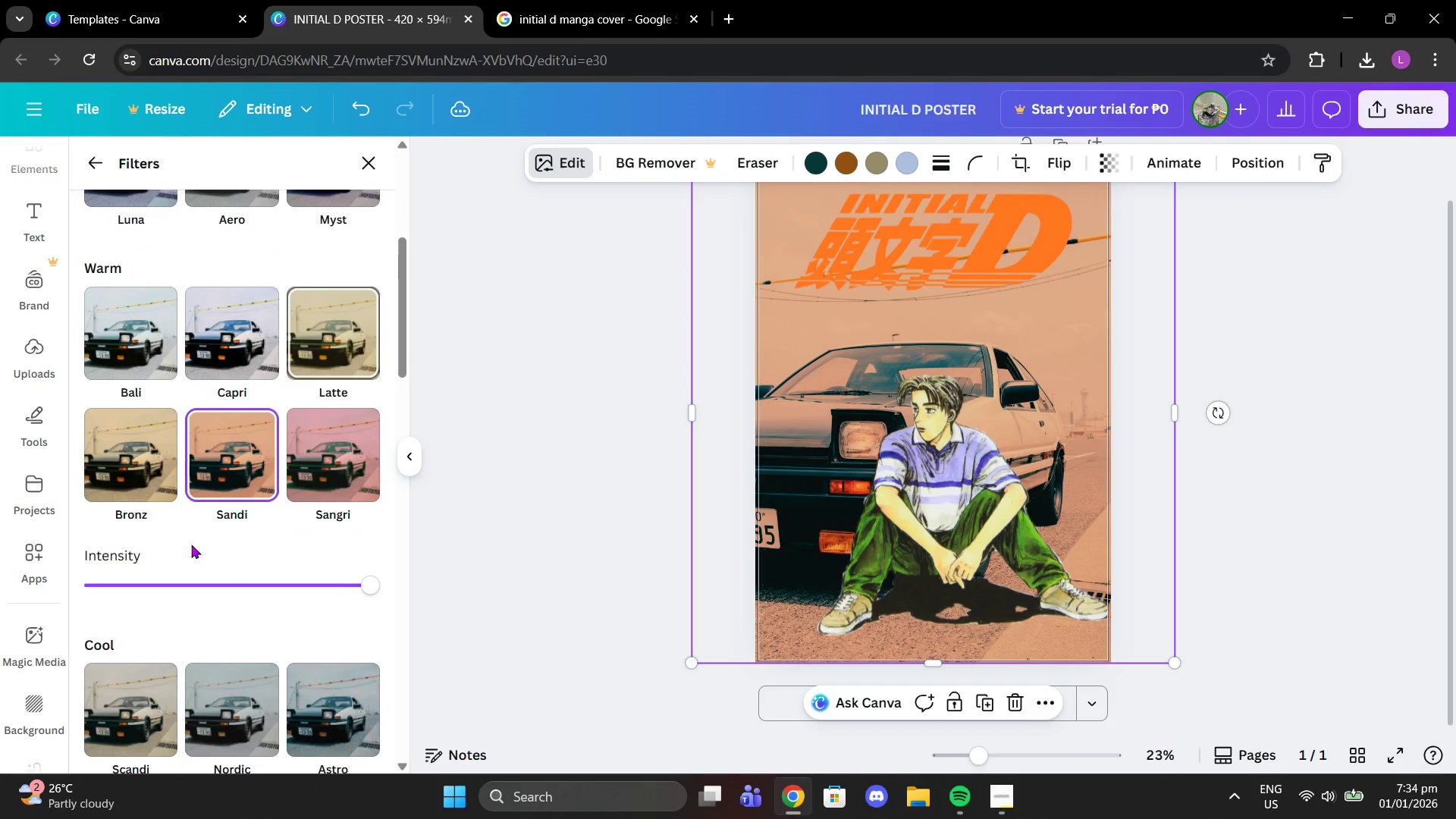 
double_click([138, 544])
 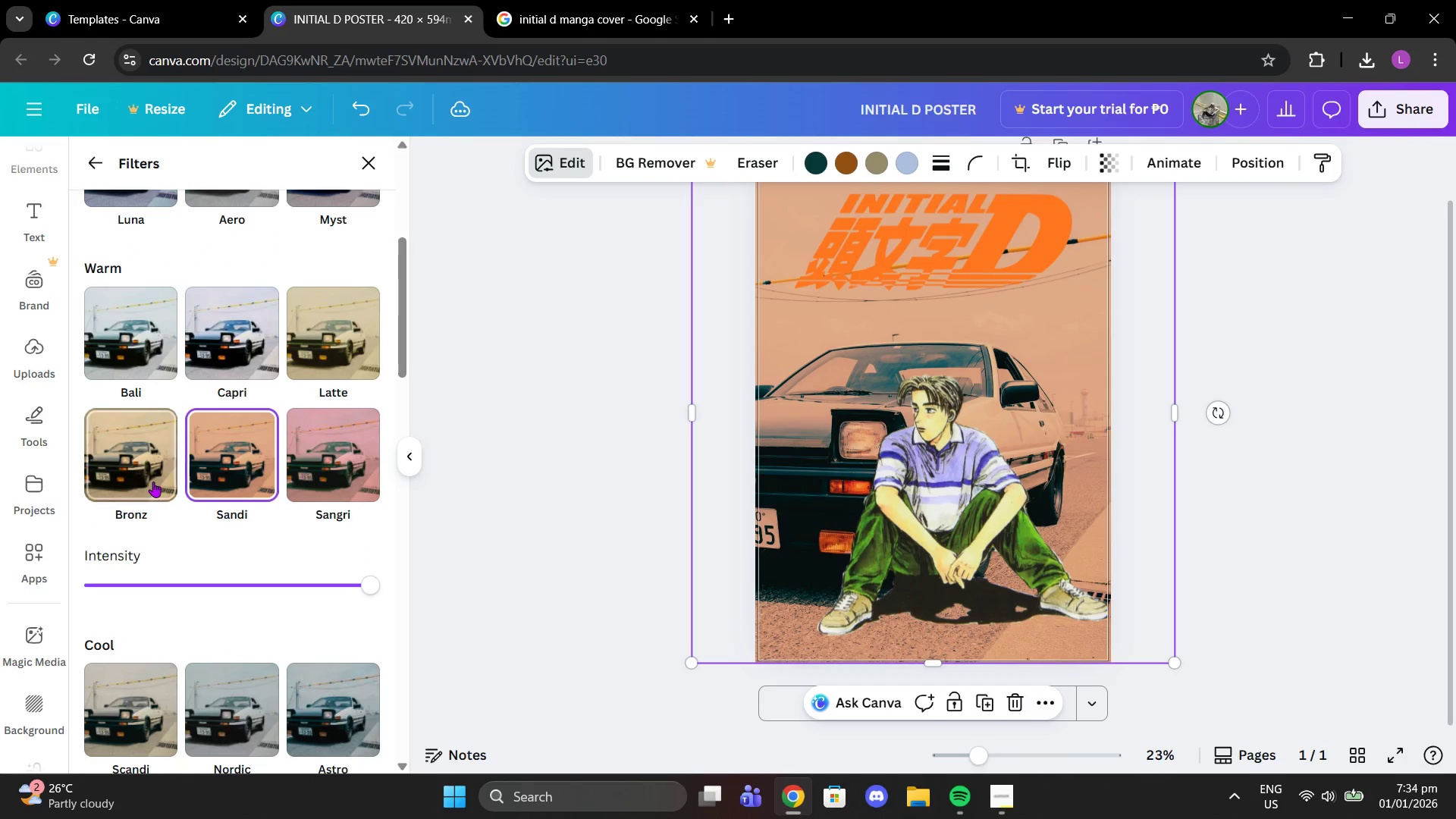 
left_click([153, 482])
 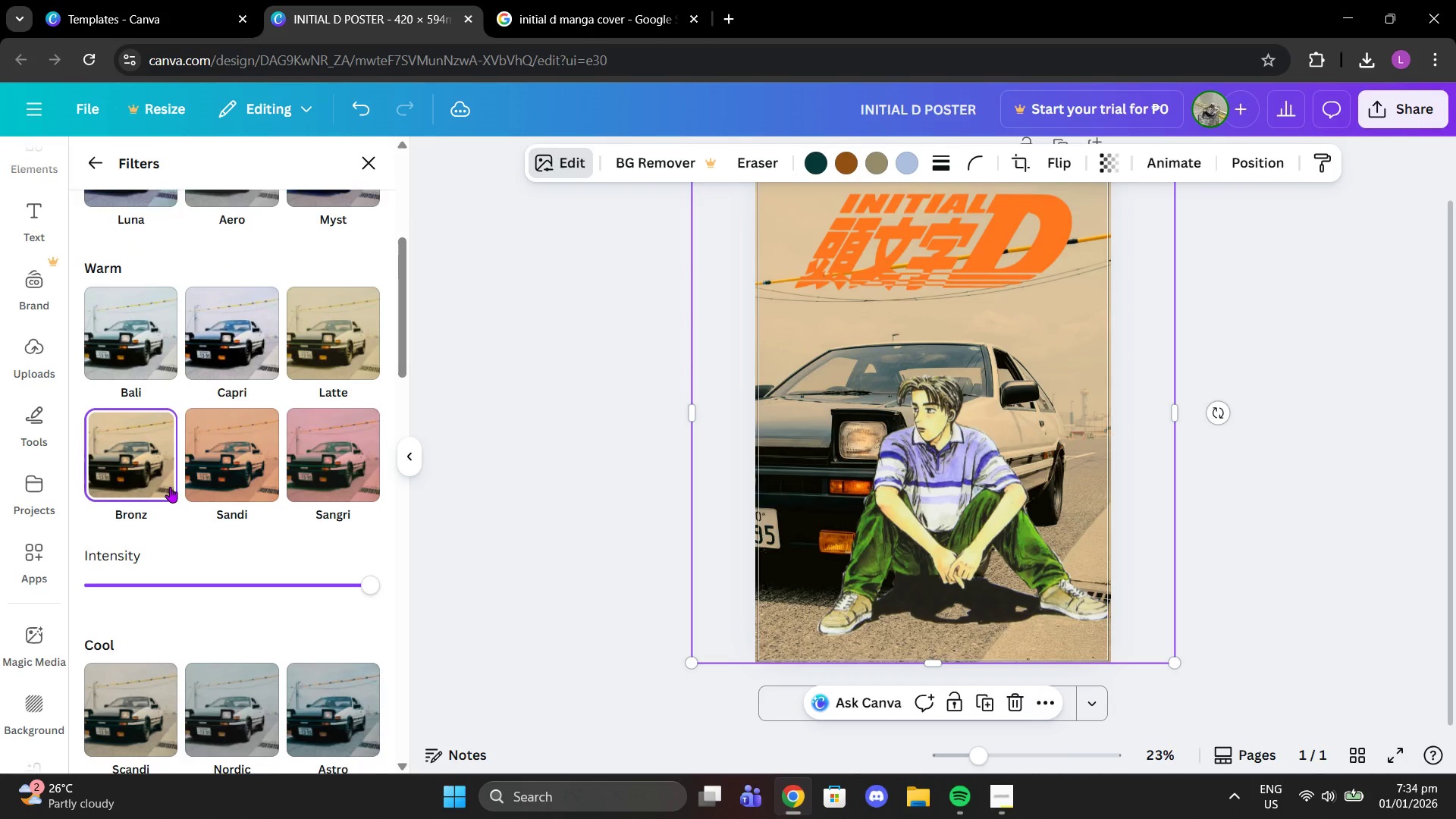 
scroll: coordinate [171, 488], scroll_direction: down, amount: 3.0
 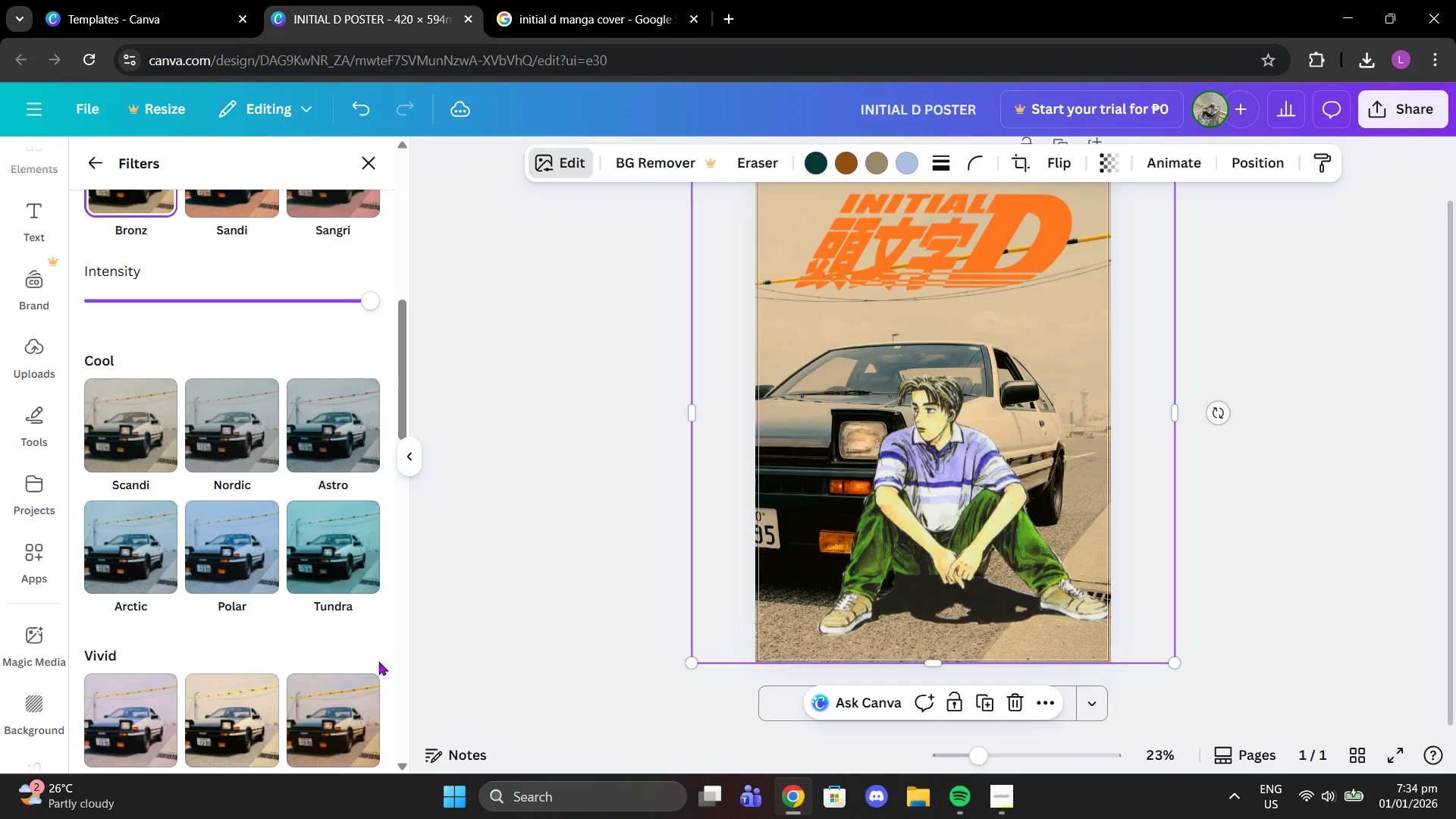 
left_click([325, 554])
 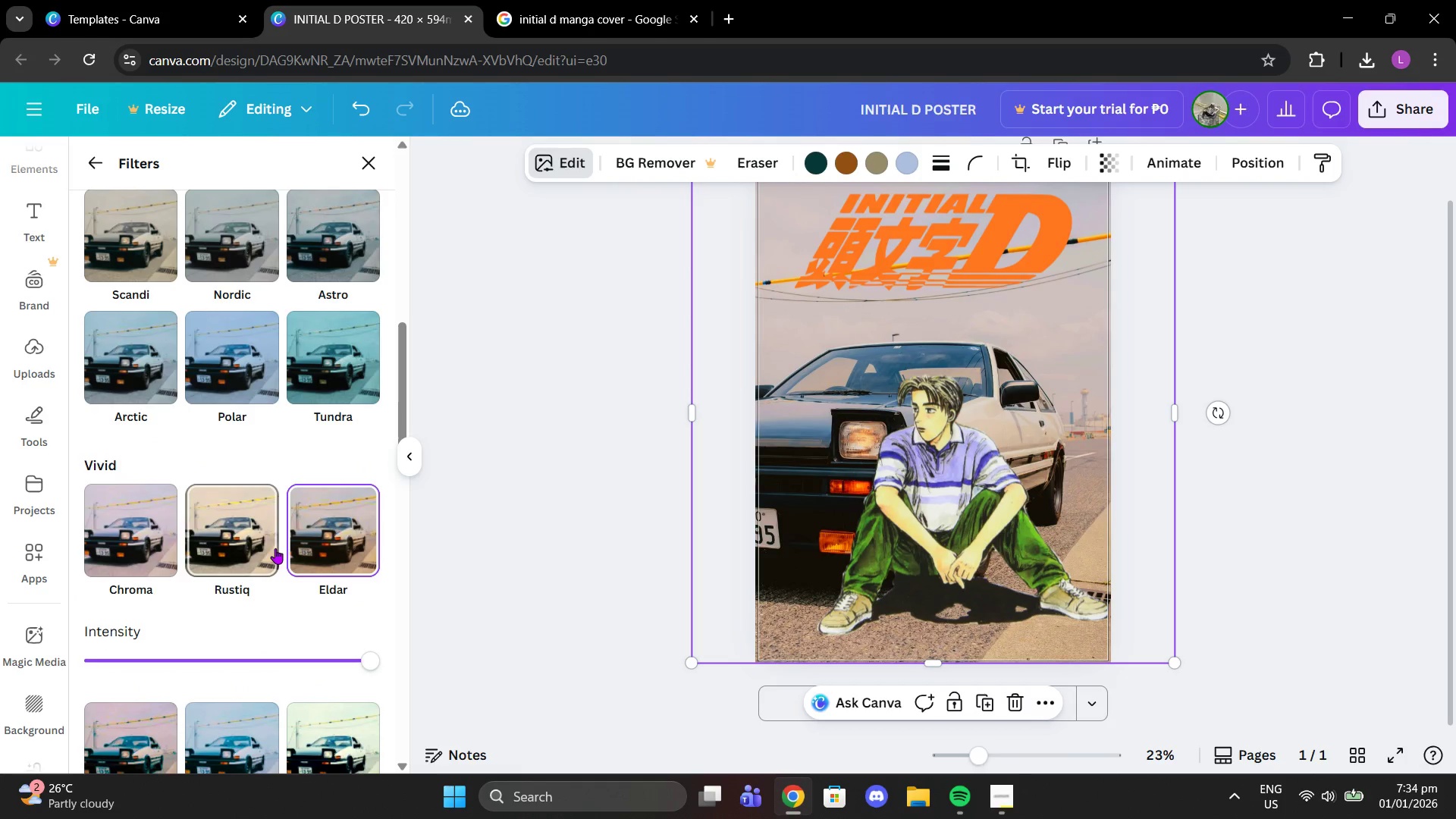 
scroll: coordinate [315, 635], scroll_direction: down, amount: 2.0
 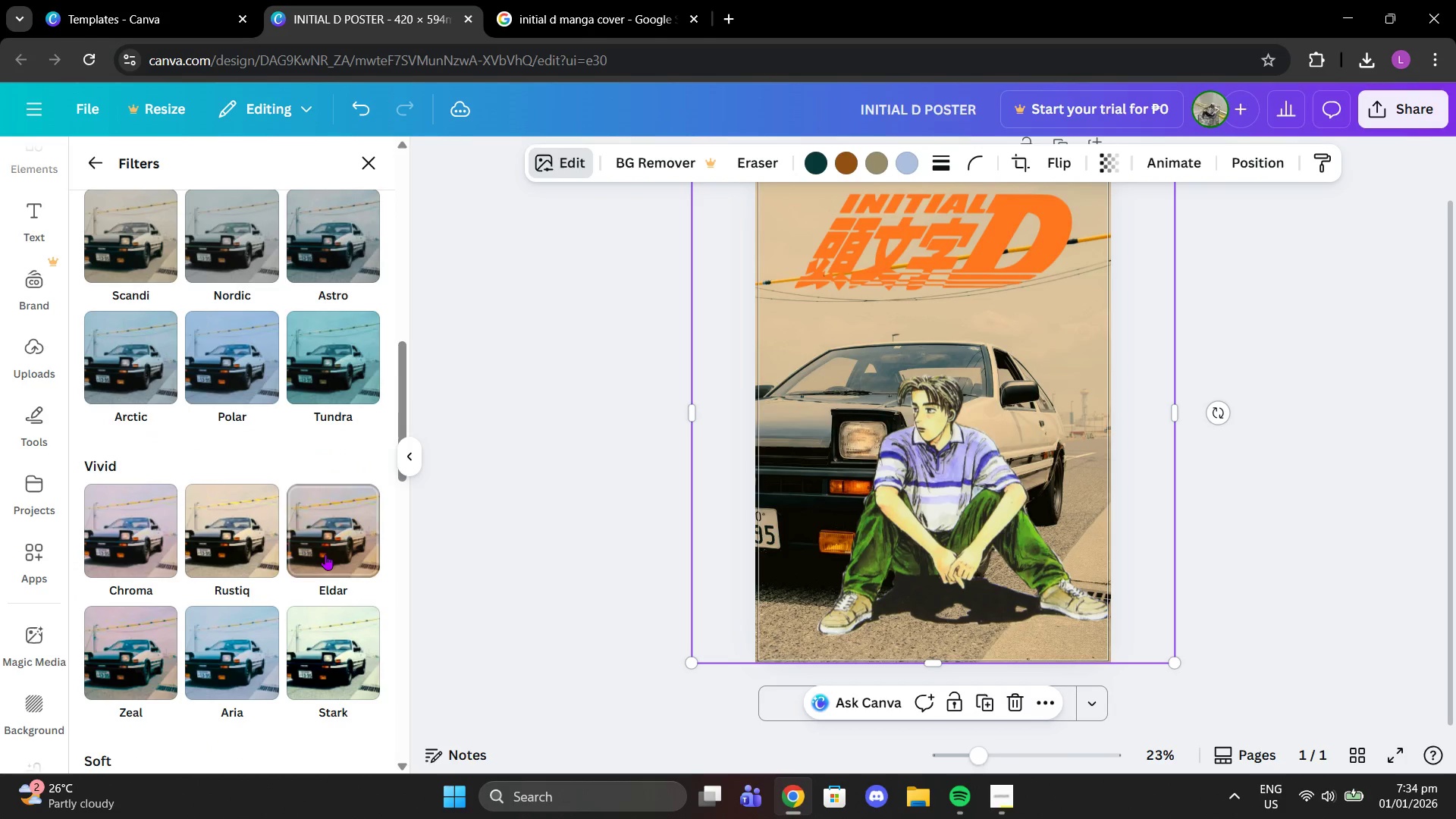 
left_click([275, 548])
 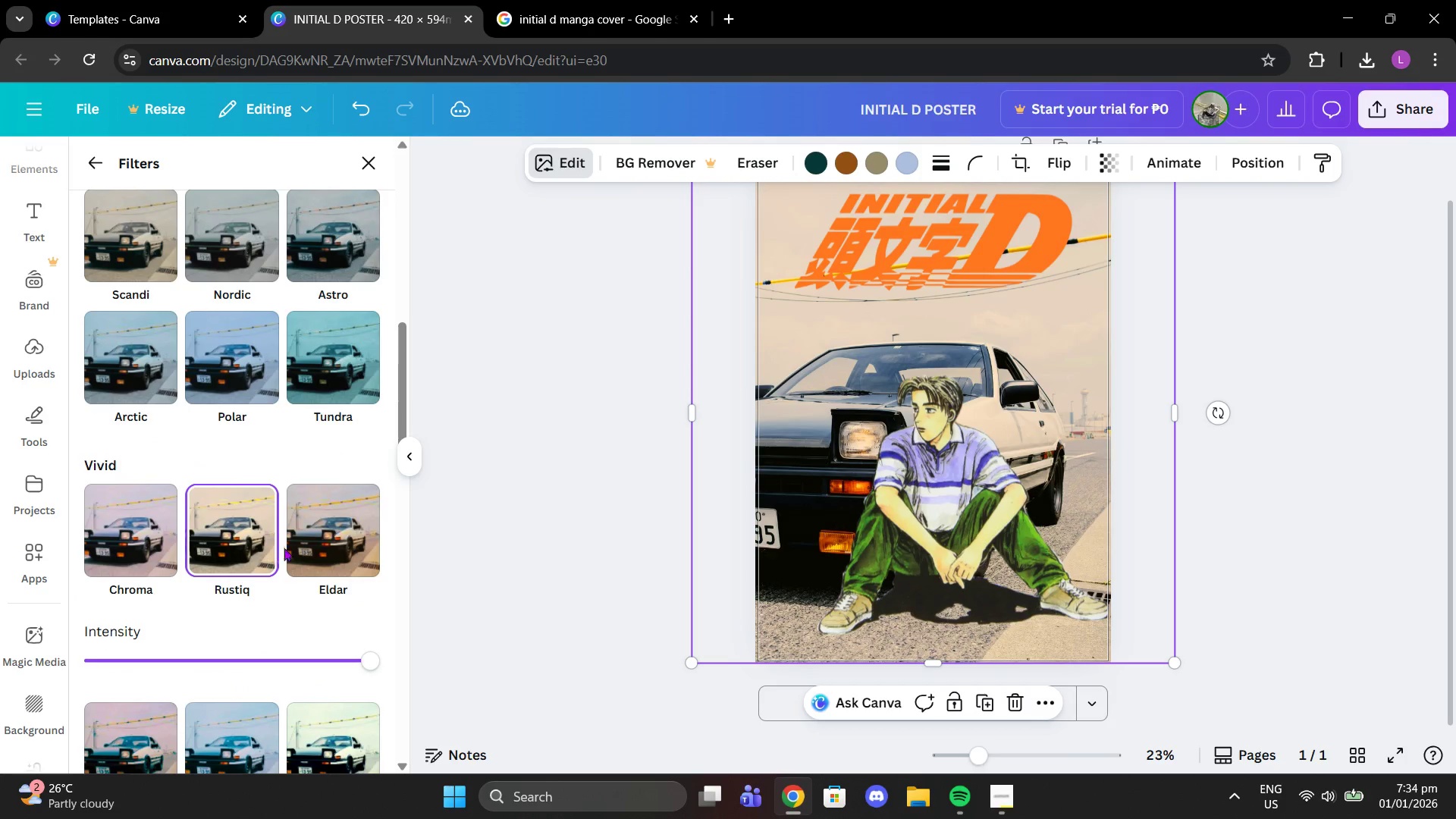 
left_click([334, 552])
 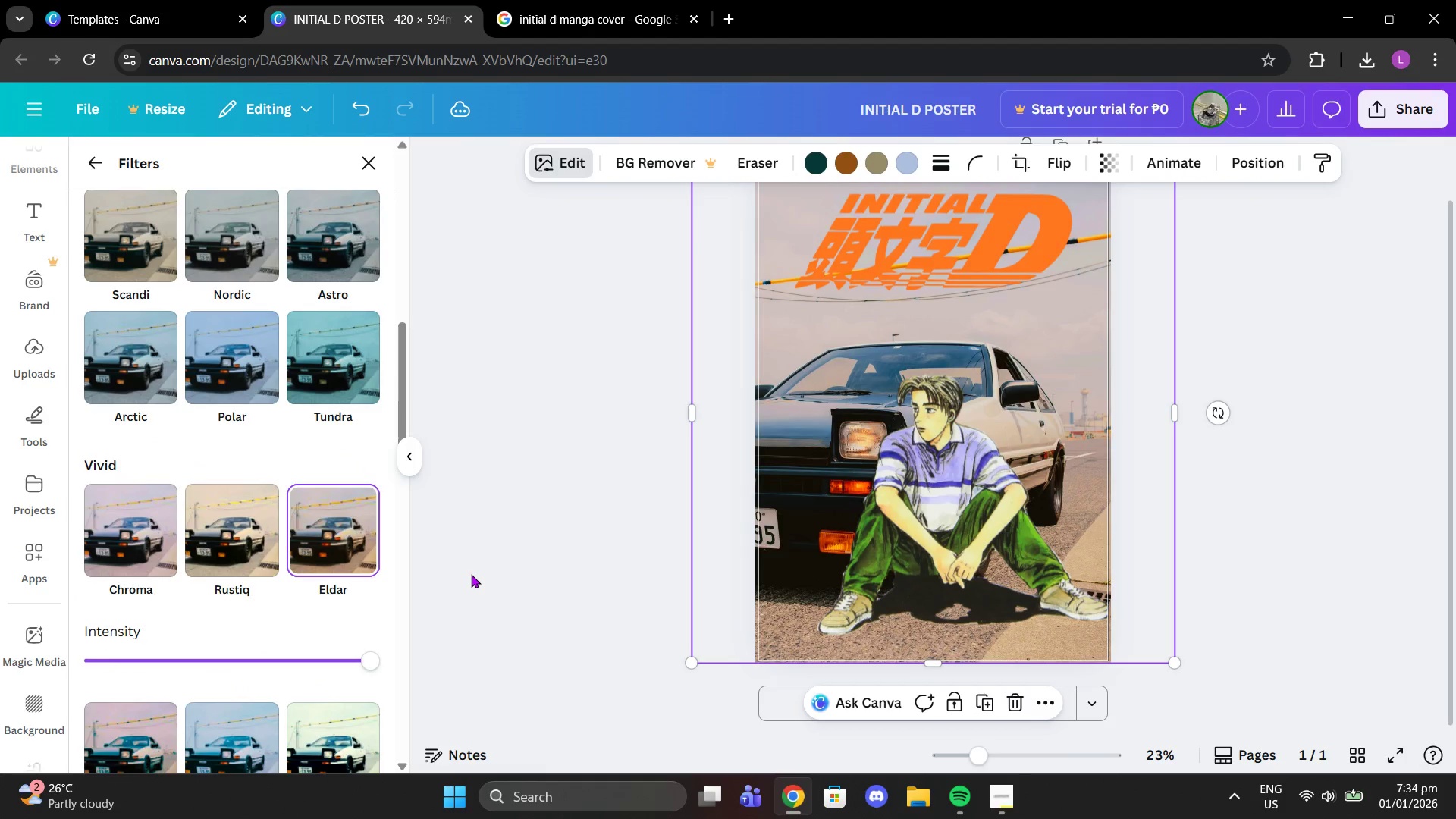 
scroll: coordinate [369, 576], scroll_direction: down, amount: 1.0
 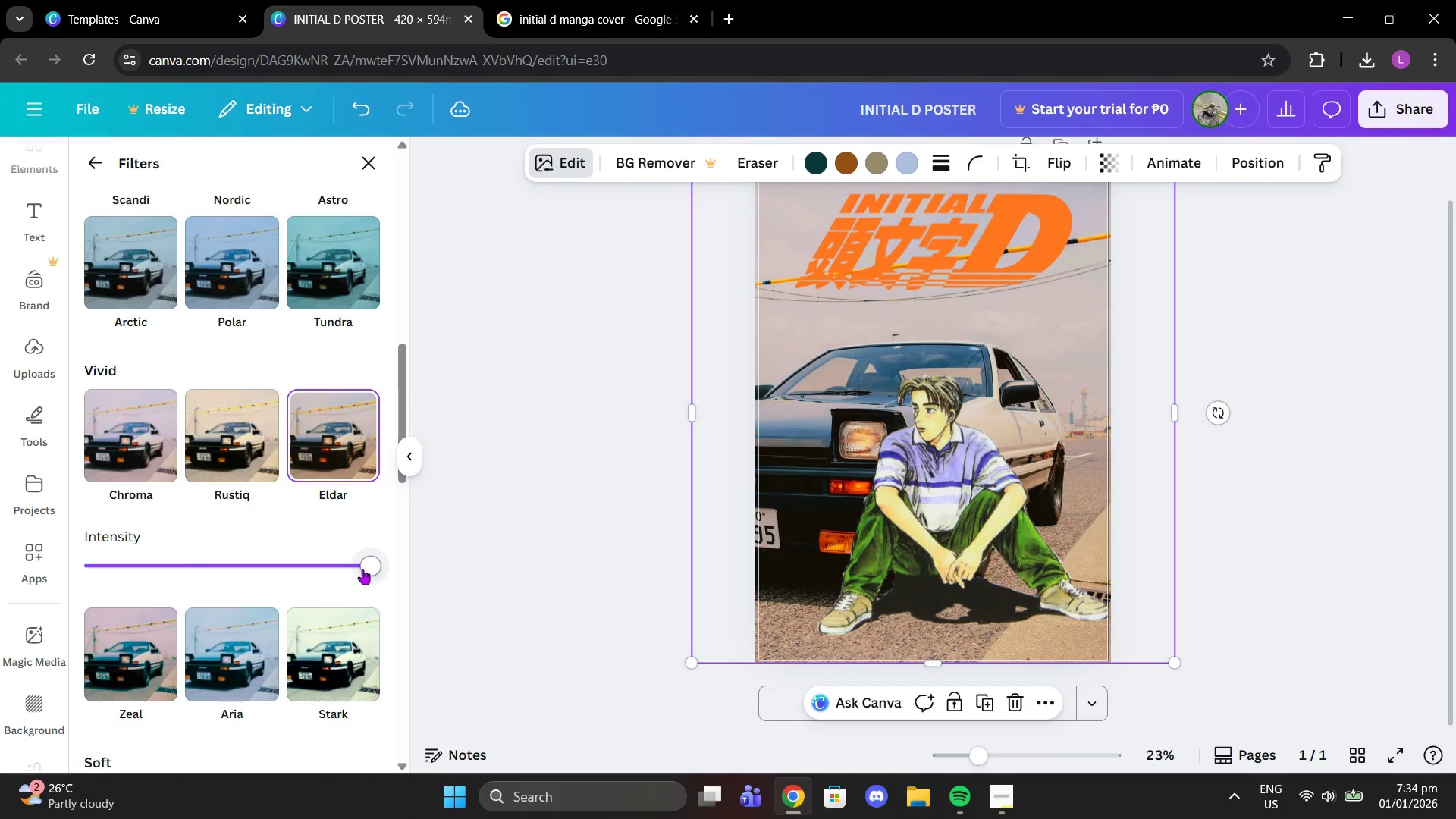 
left_click_drag(start_coordinate=[362, 565], to_coordinate=[201, 569])
 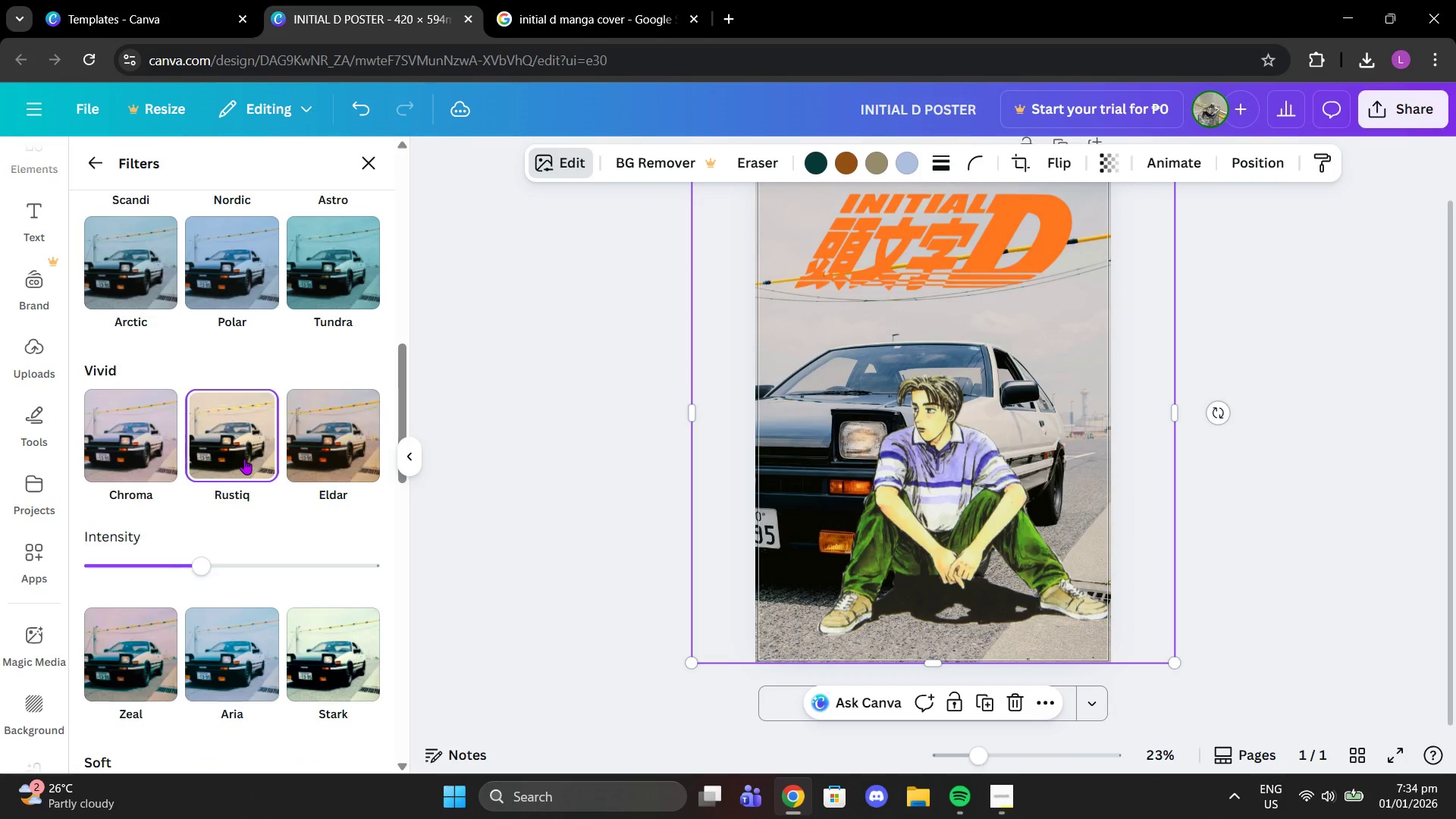 
left_click([307, 461])
 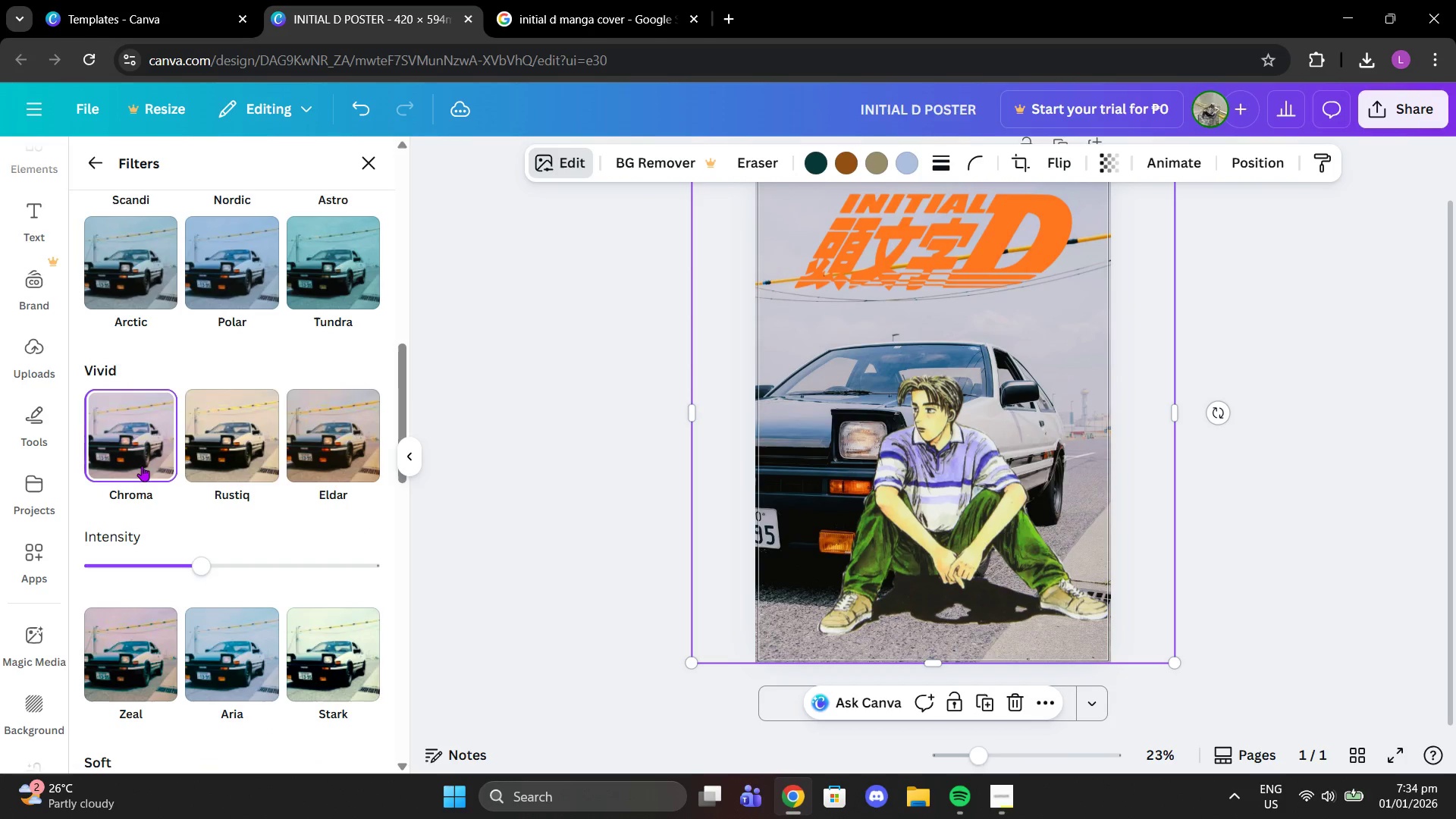 
left_click([288, 450])
 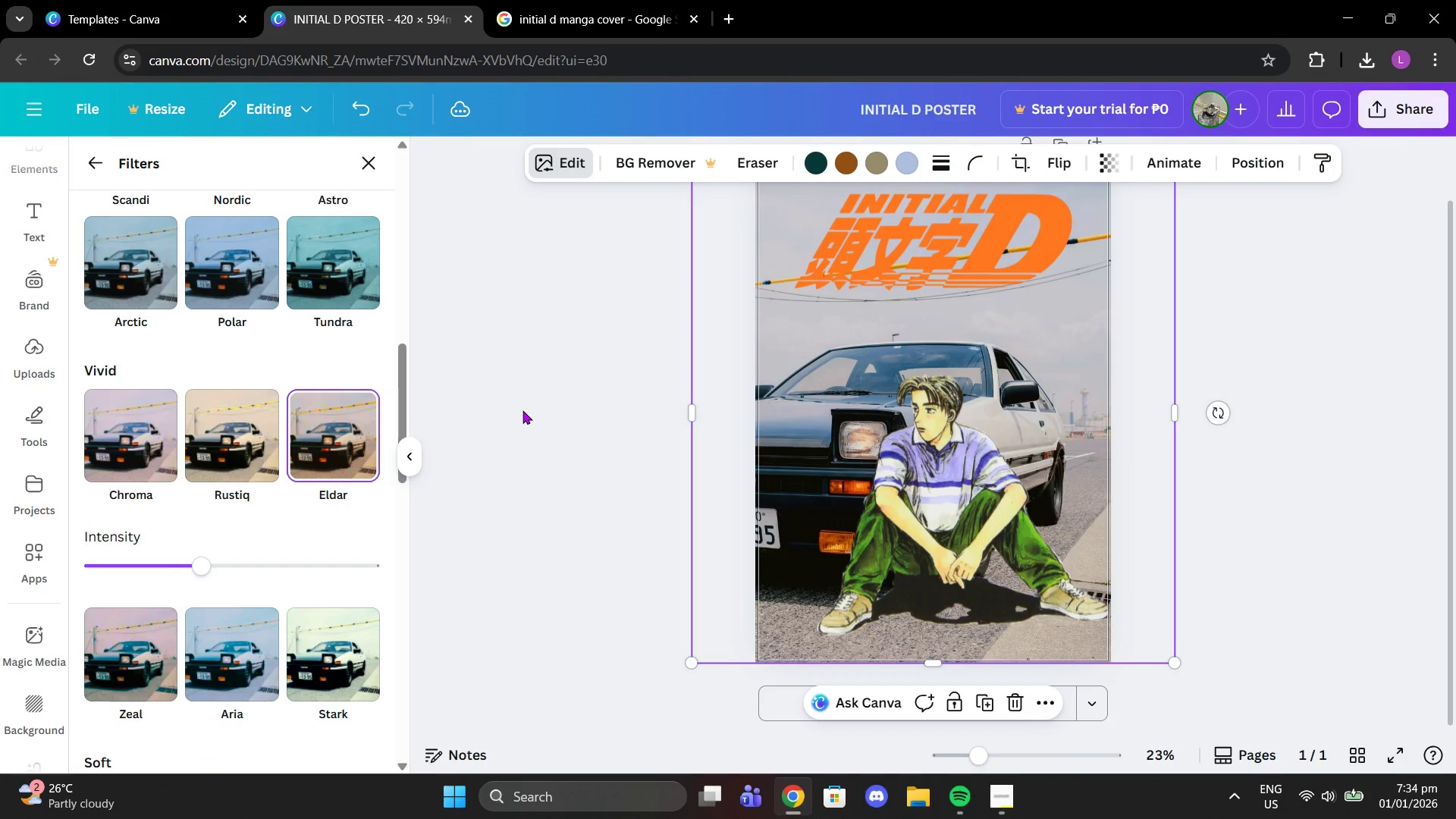 
scroll: coordinate [284, 590], scroll_direction: down, amount: 8.0
 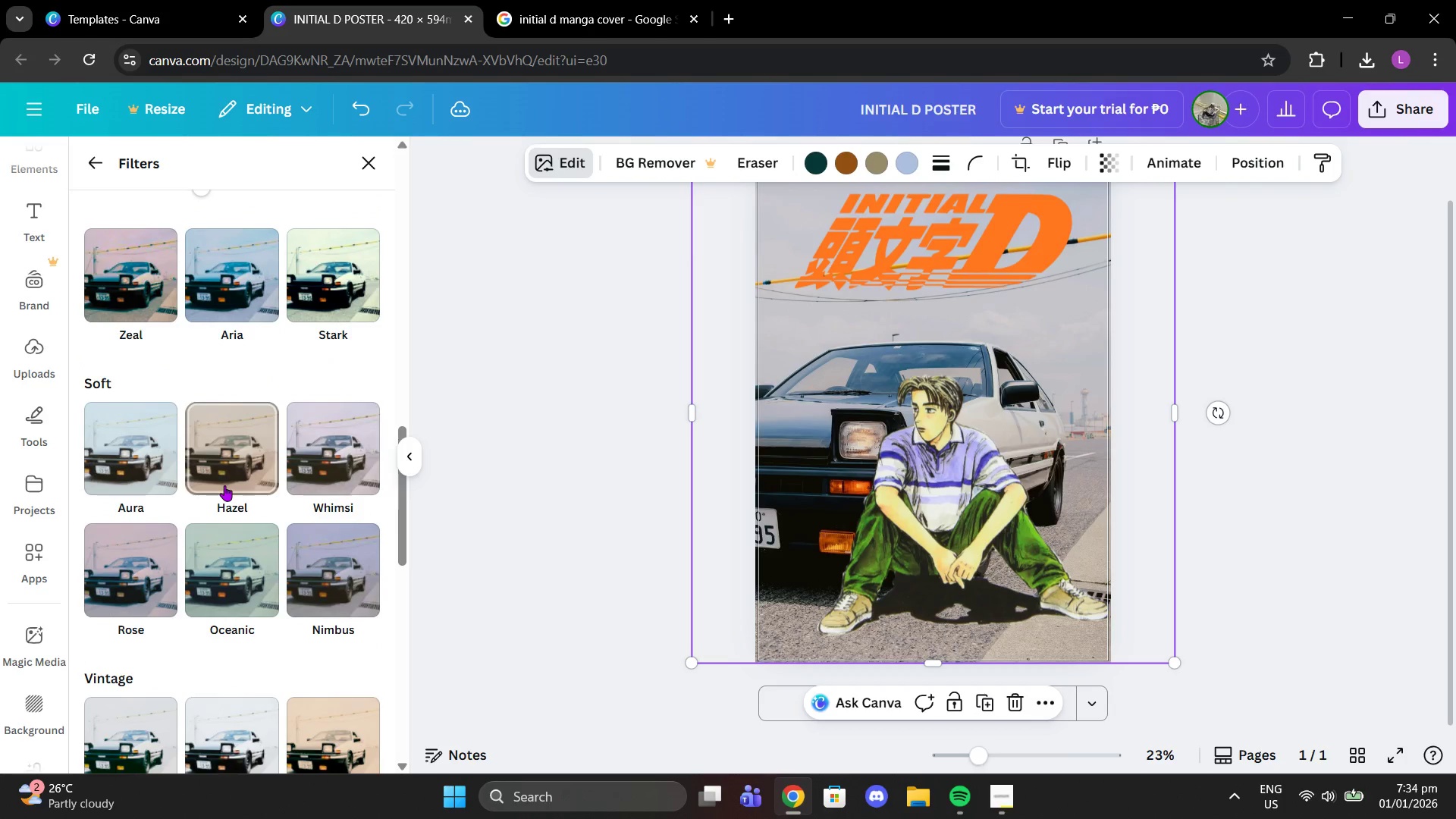 
left_click([224, 485])
 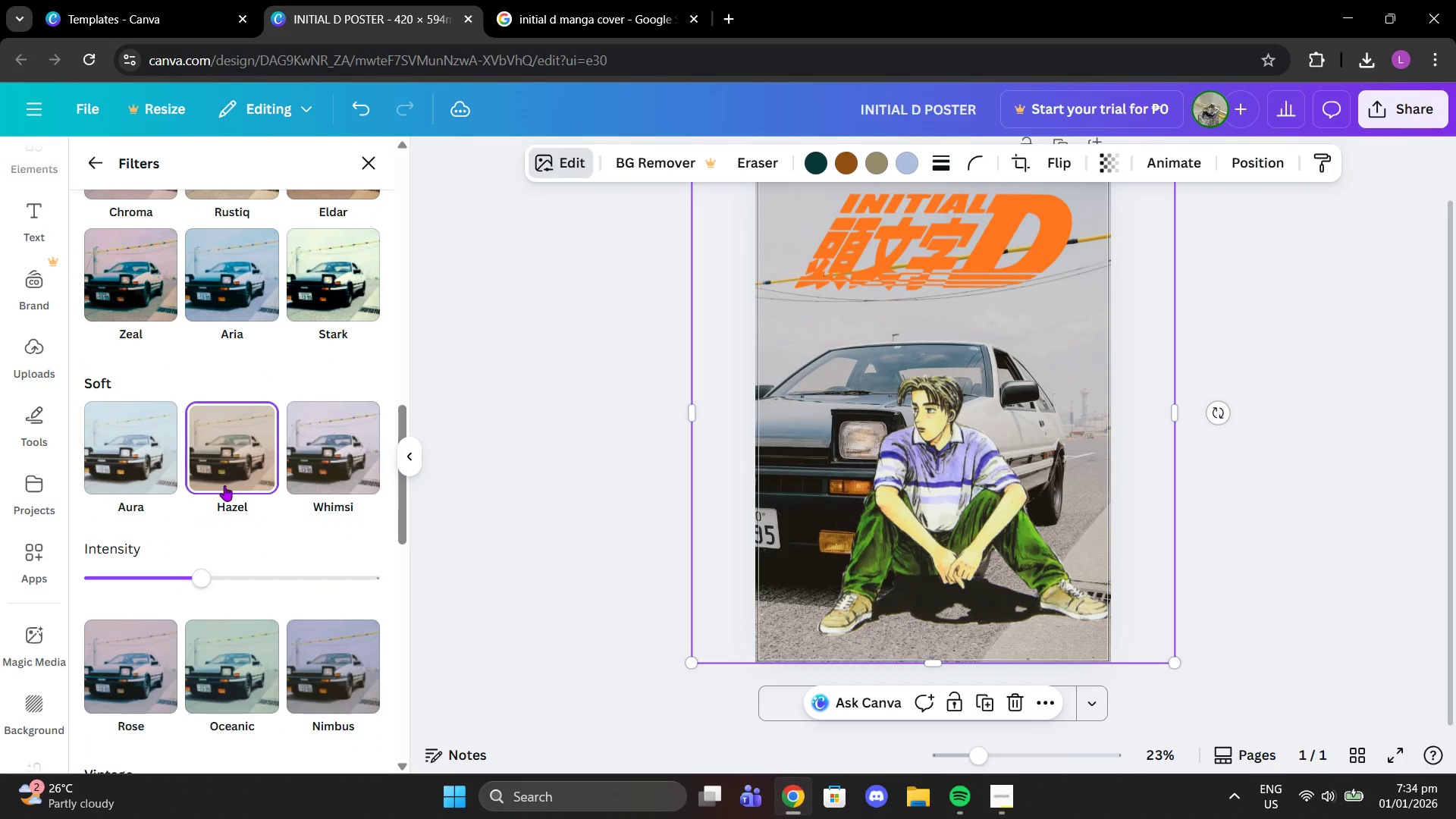 
scroll: coordinate [224, 485], scroll_direction: down, amount: 3.0
 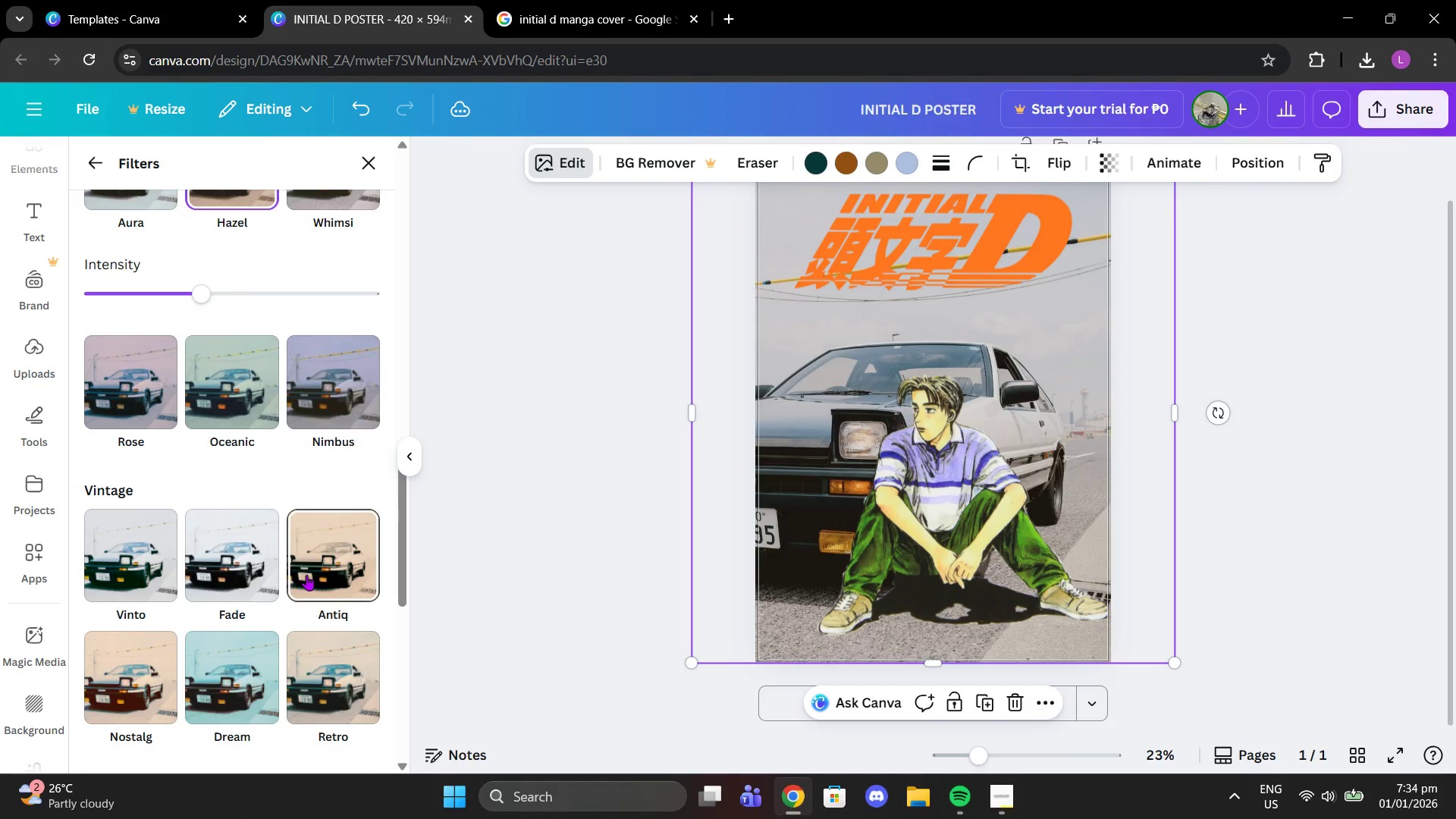 
left_click([306, 575])
 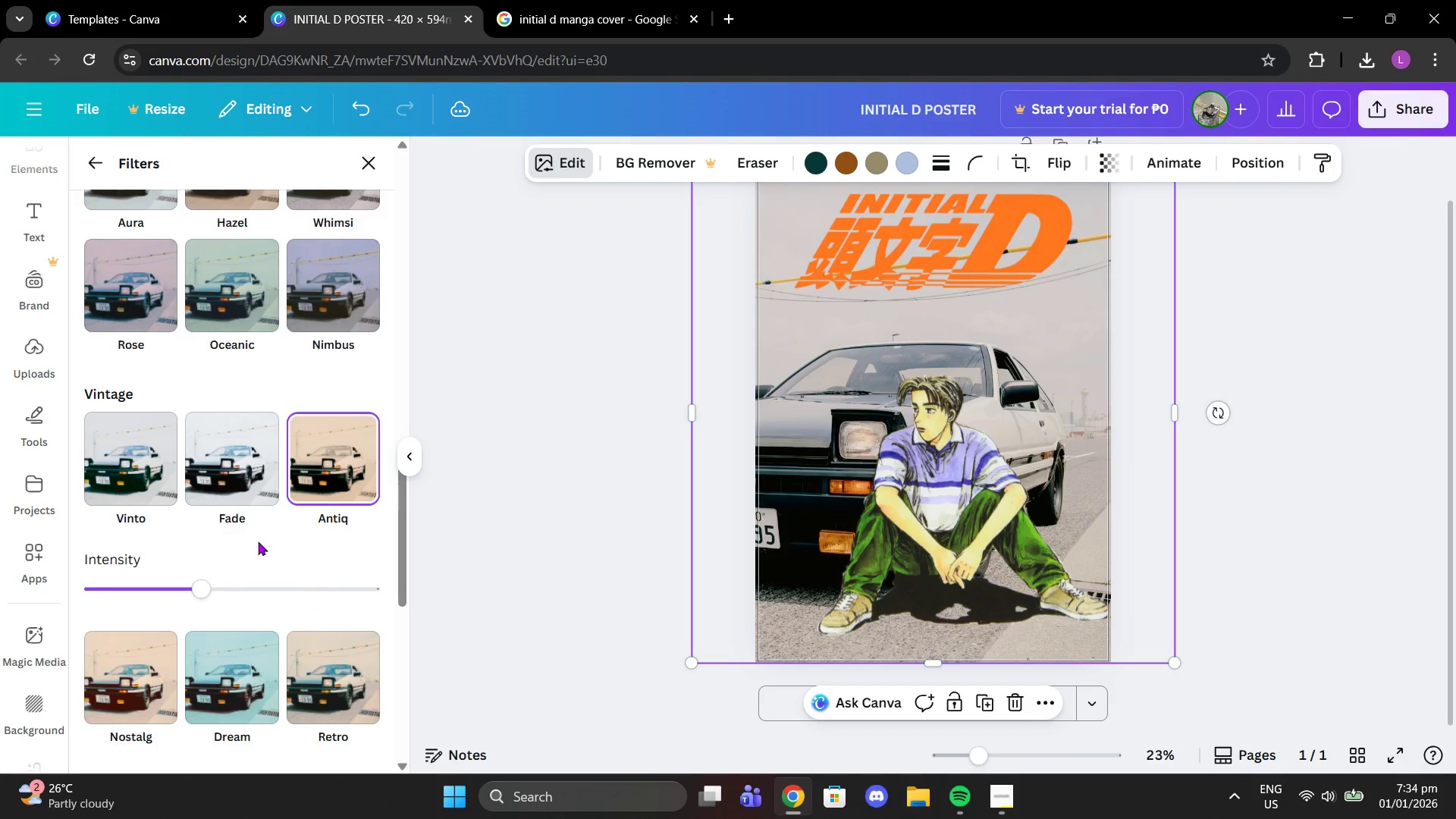 
scroll: coordinate [260, 606], scroll_direction: down, amount: 1.0
 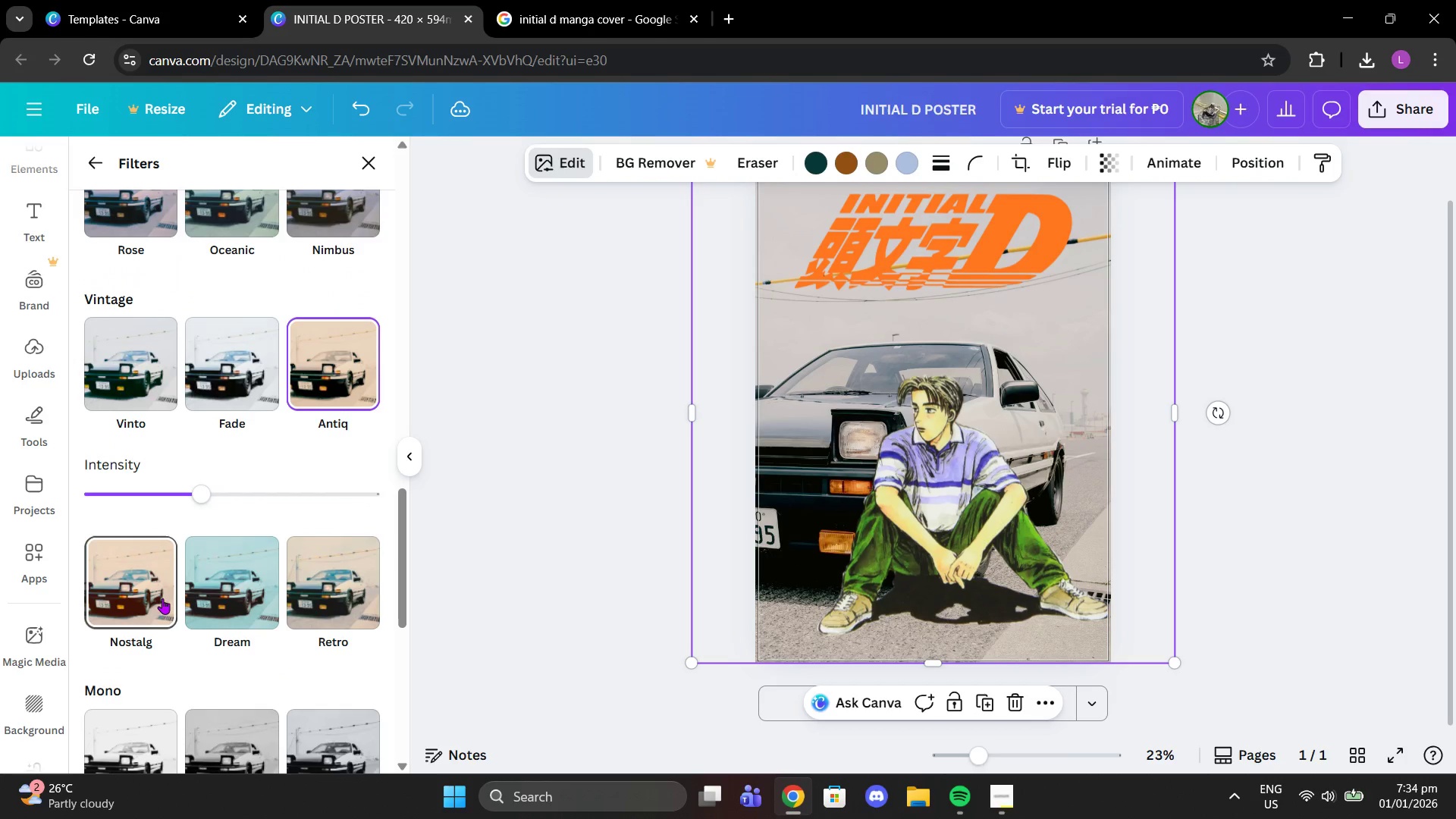 
left_click([155, 598])
 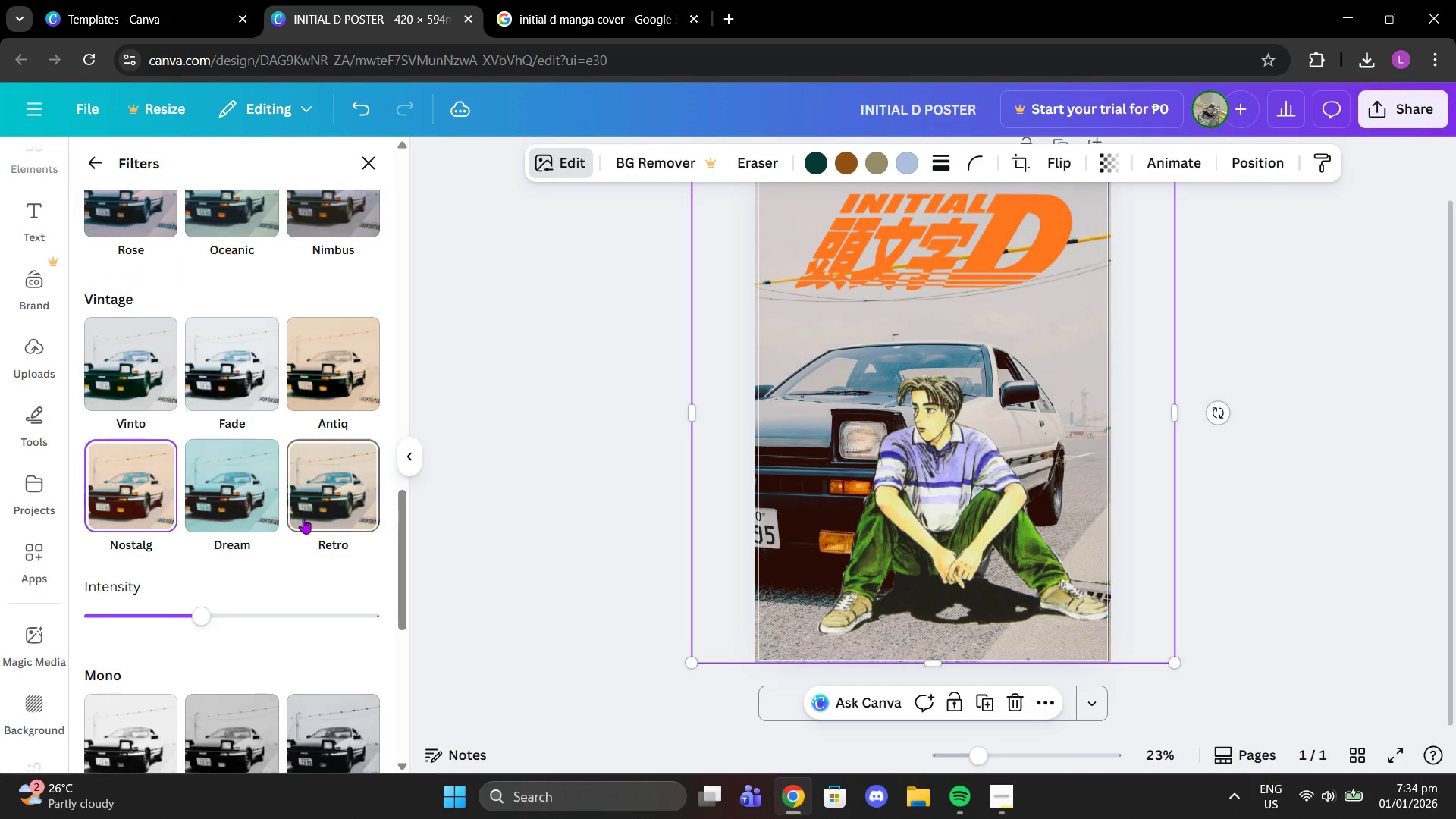 
left_click([307, 508])
 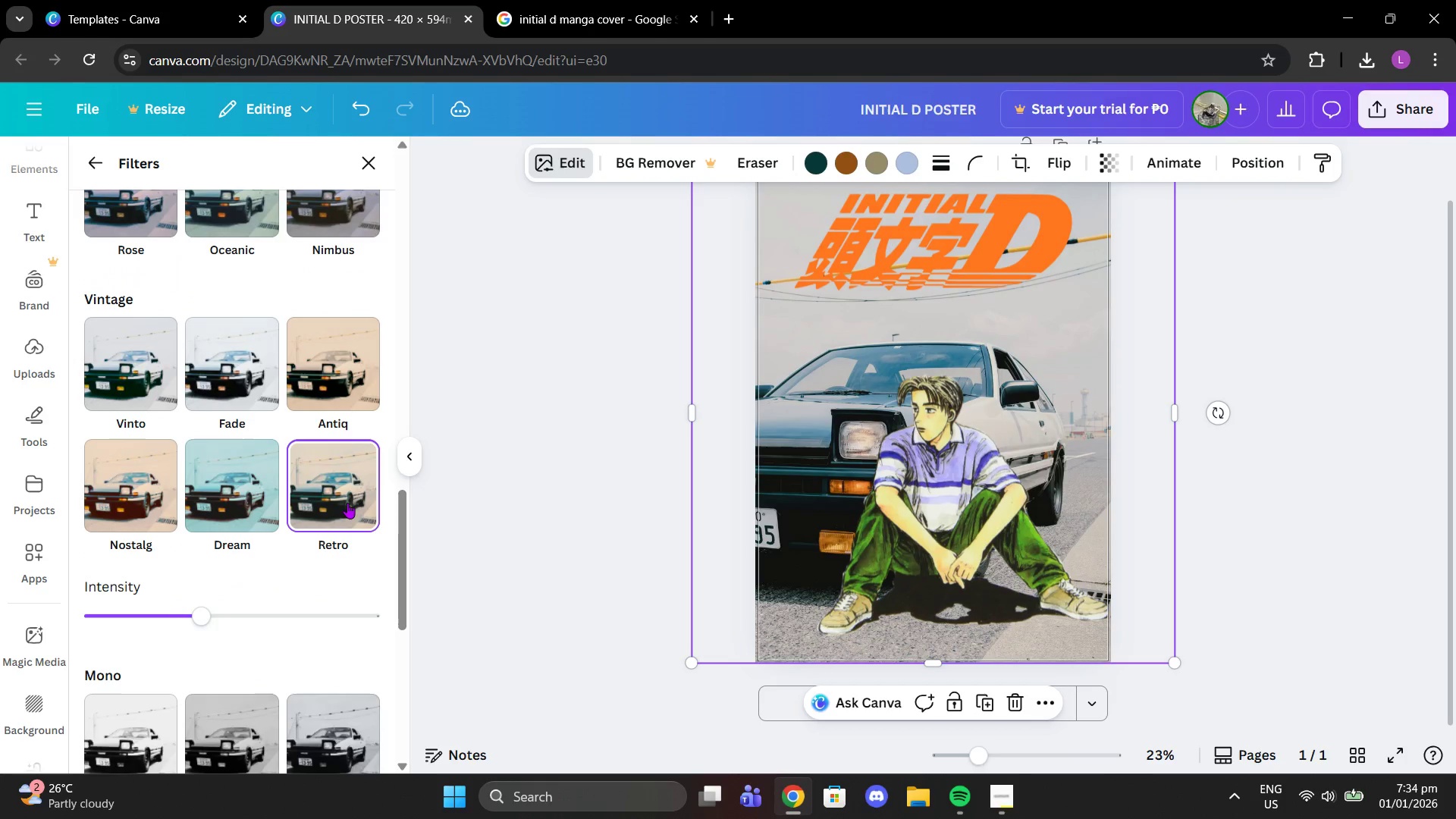 
scroll: coordinate [353, 502], scroll_direction: up, amount: 1.0
 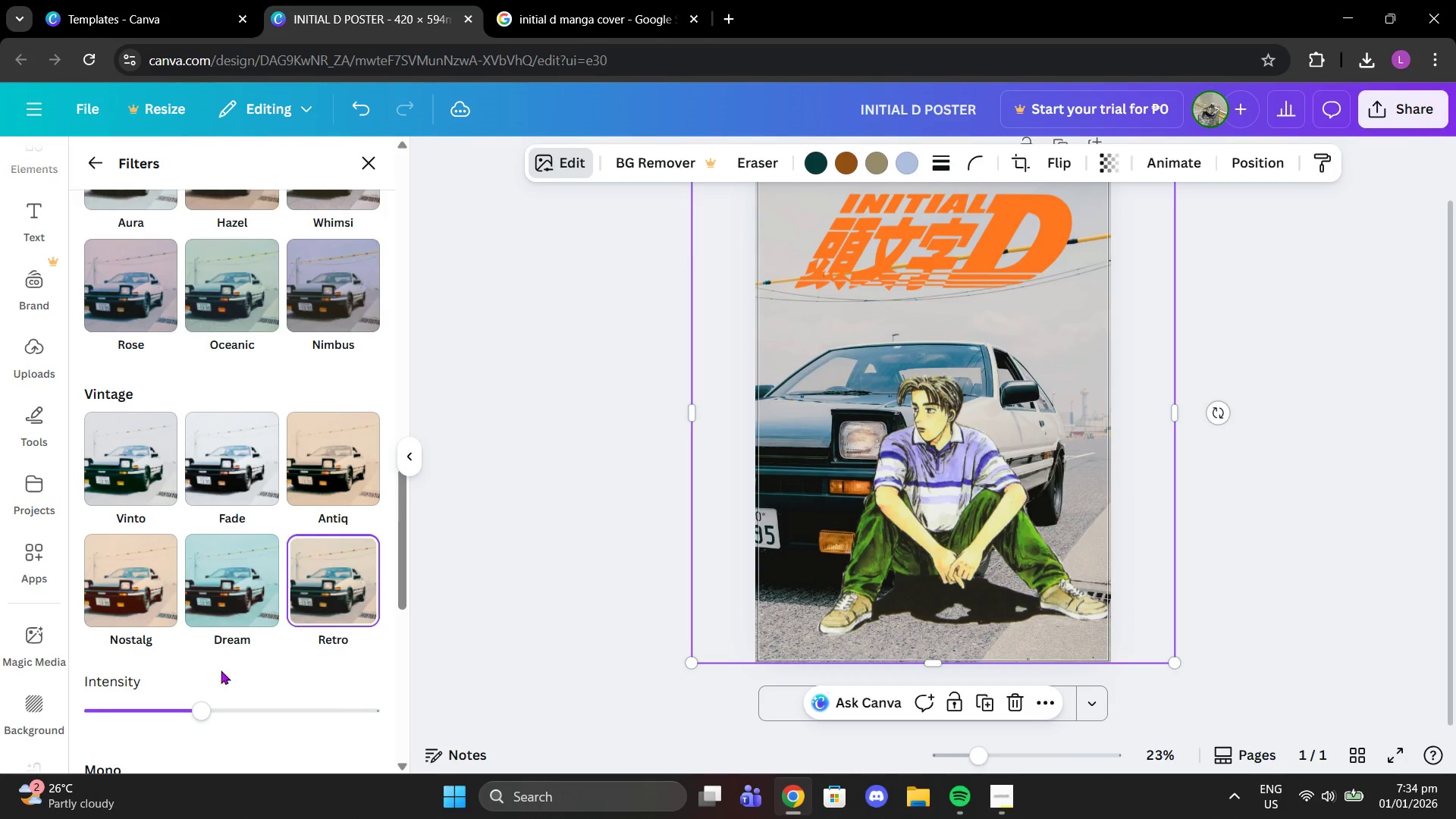 
left_click_drag(start_coordinate=[203, 709], to_coordinate=[224, 704])
 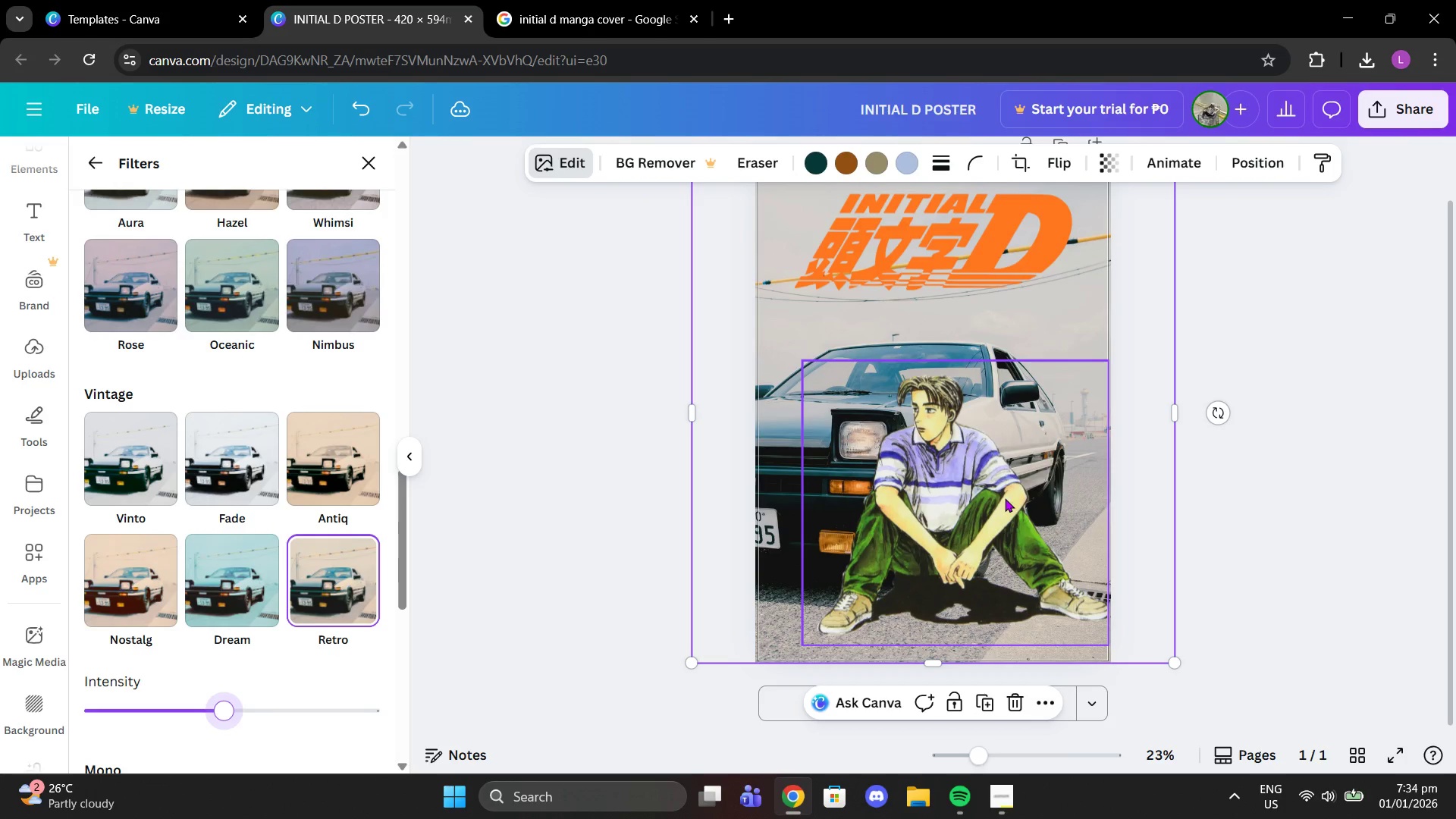 
left_click([1005, 498])
 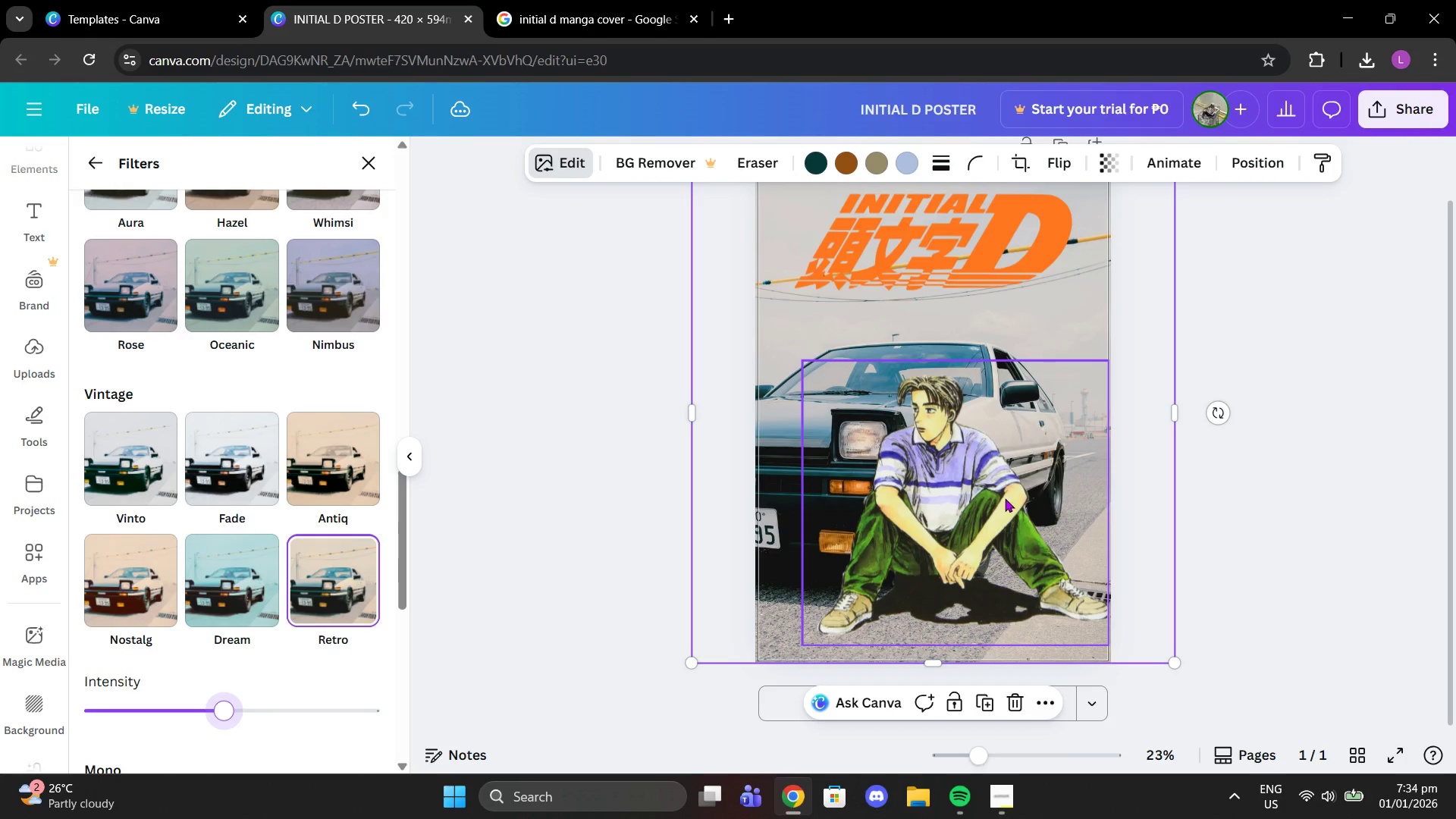 
left_click([1257, 469])
 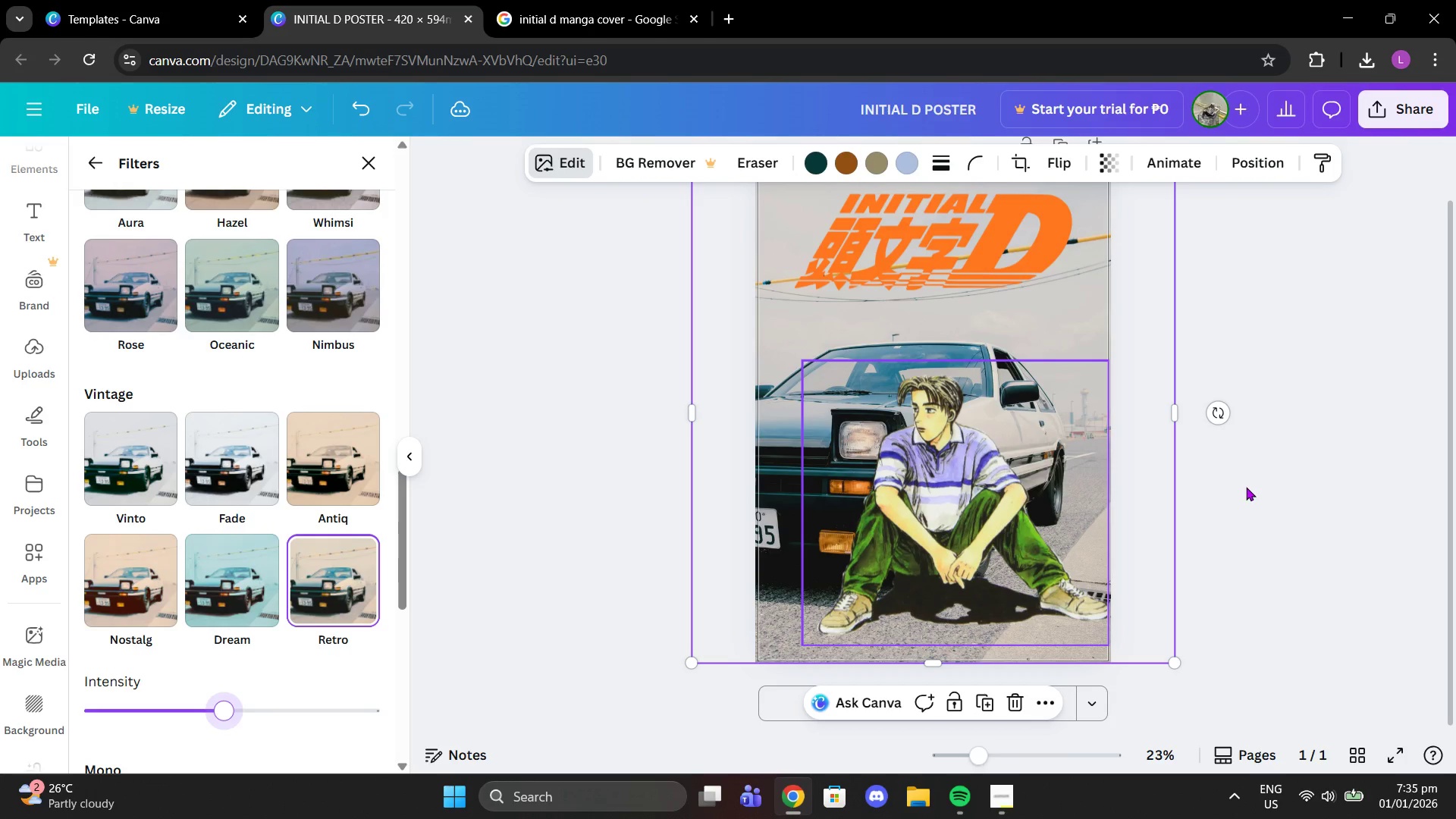 
left_click([1257, 469])
 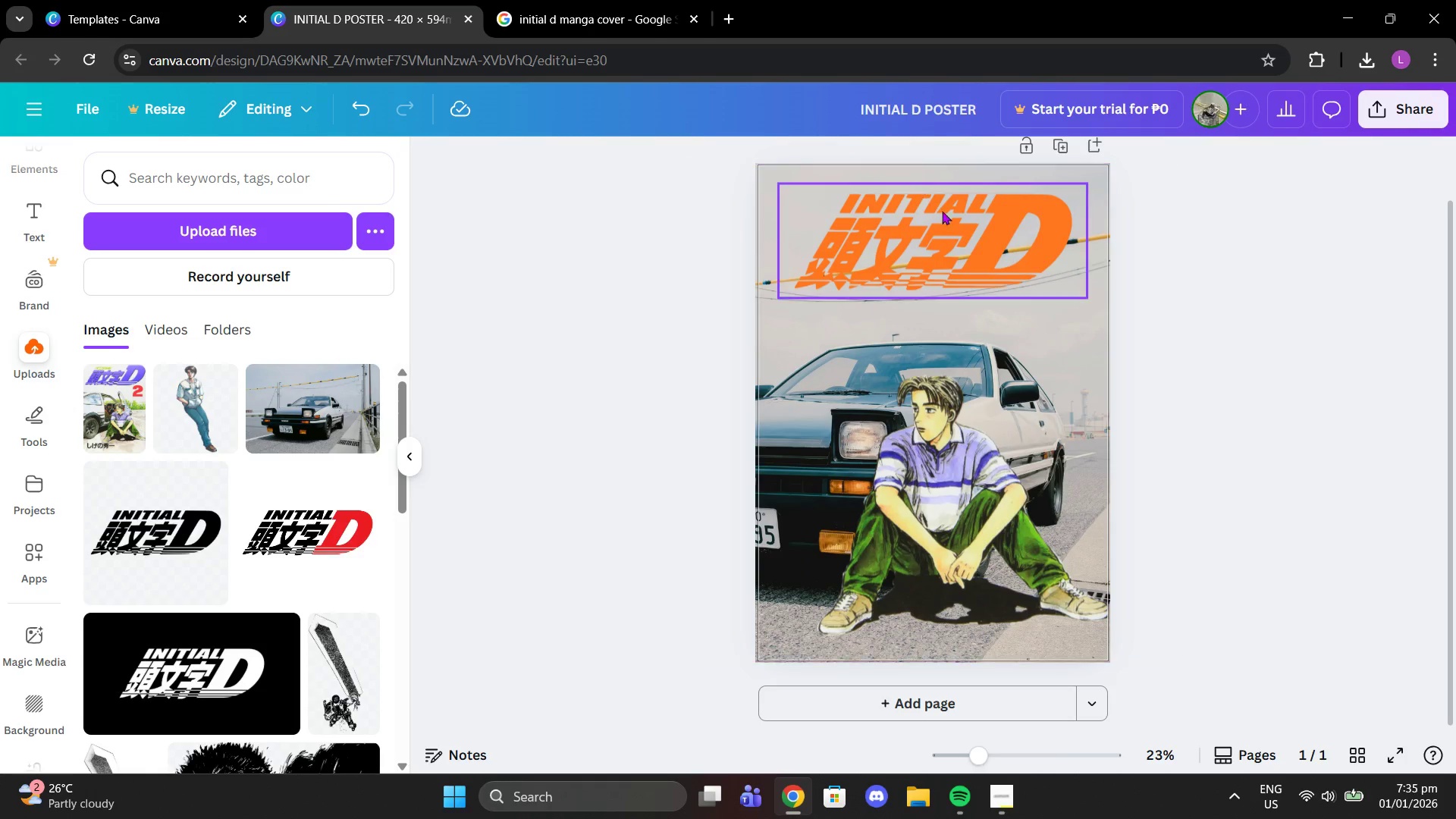 
wait(7.39)
 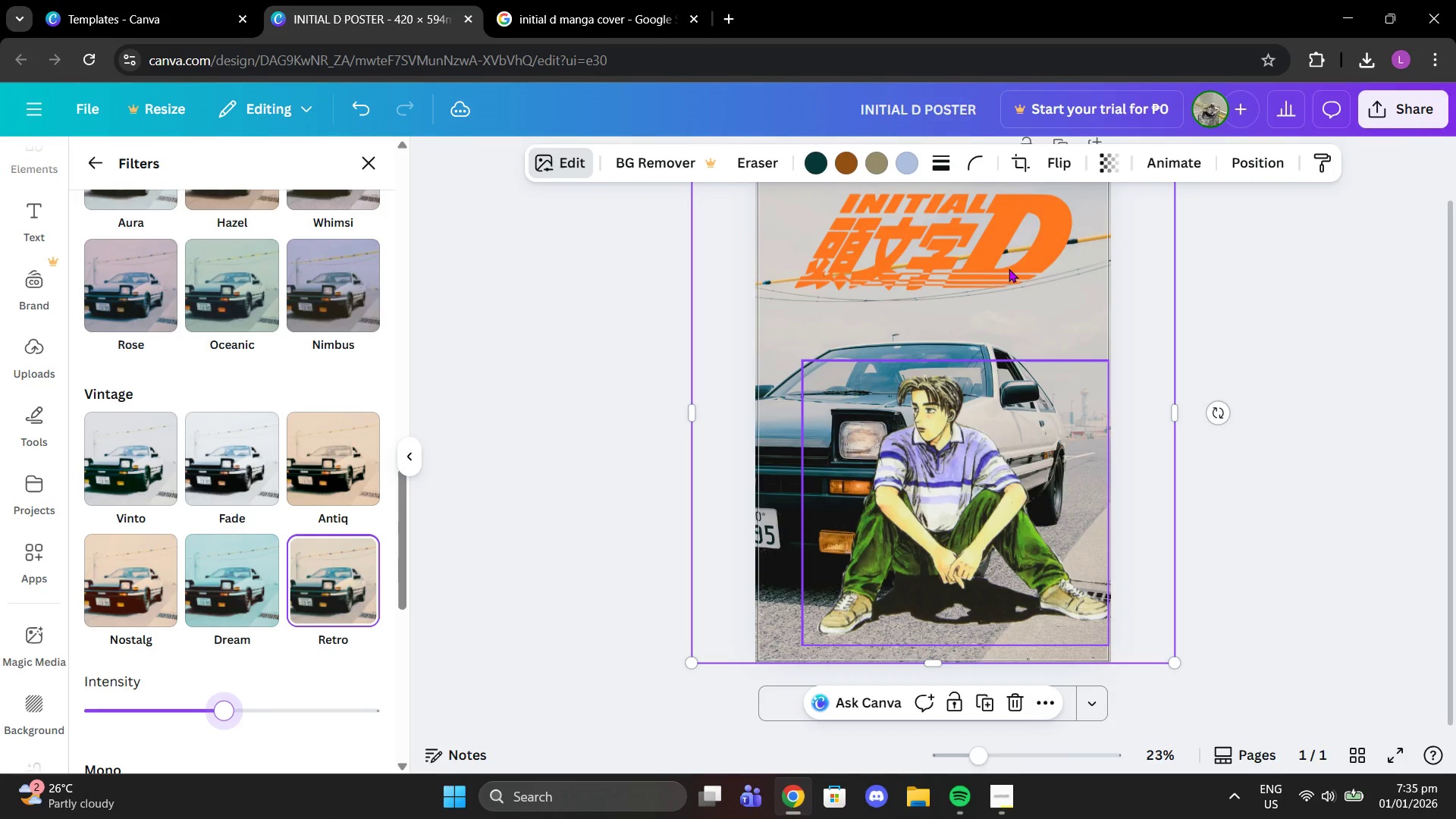 
left_click([591, 165])
 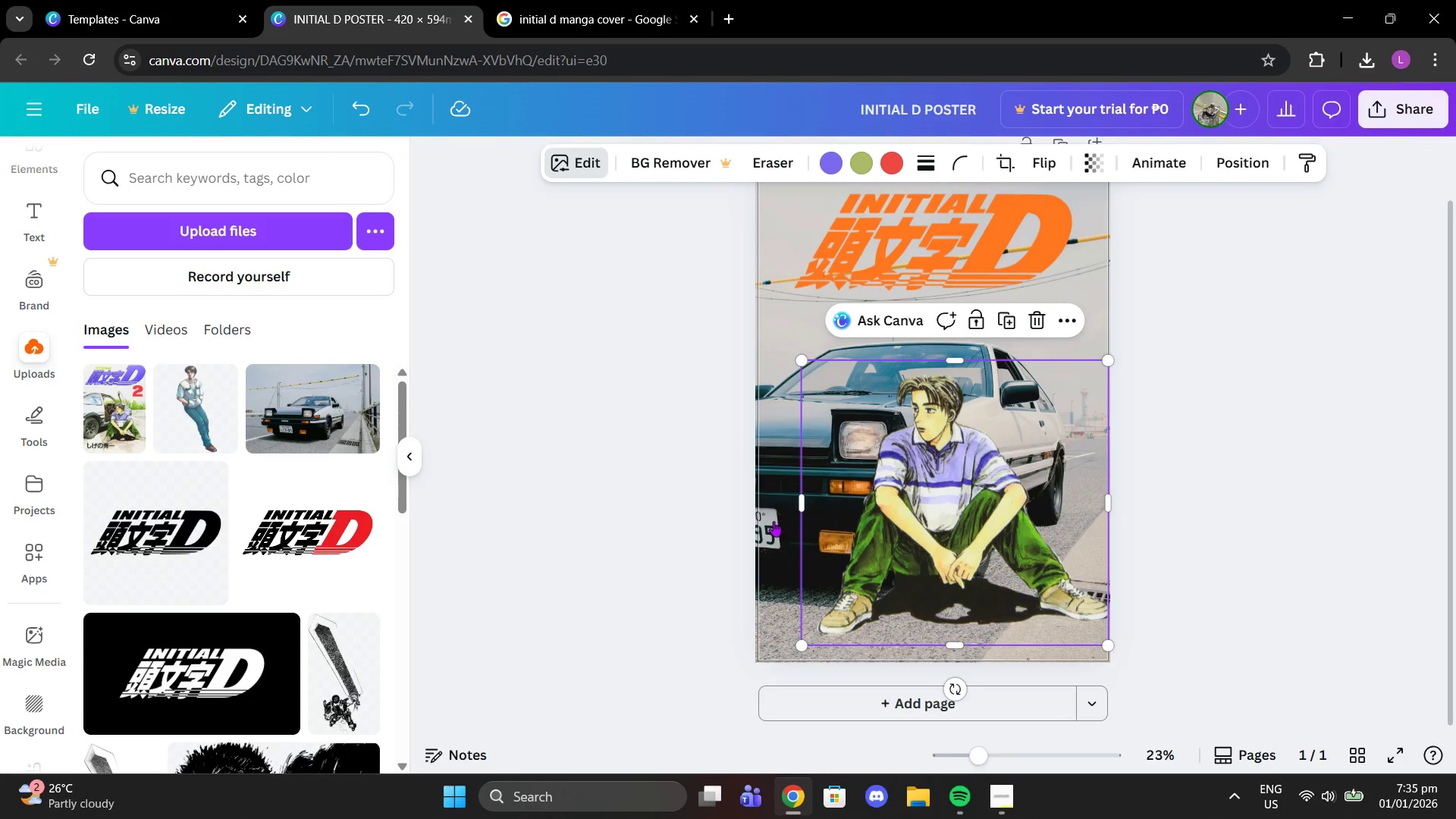 
wait(12.42)
 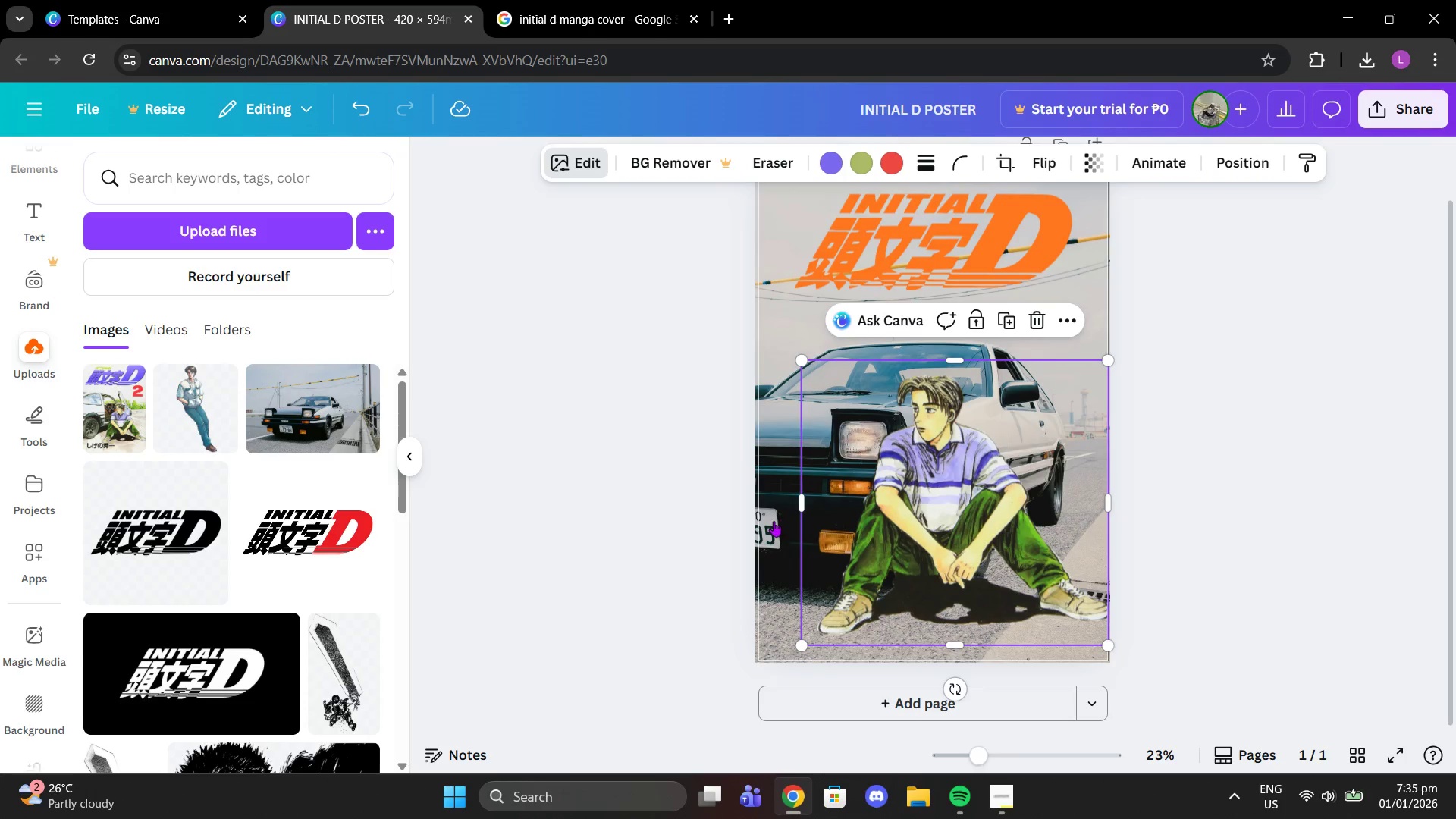 
scroll: coordinate [174, 598], scroll_direction: down, amount: 2.0
 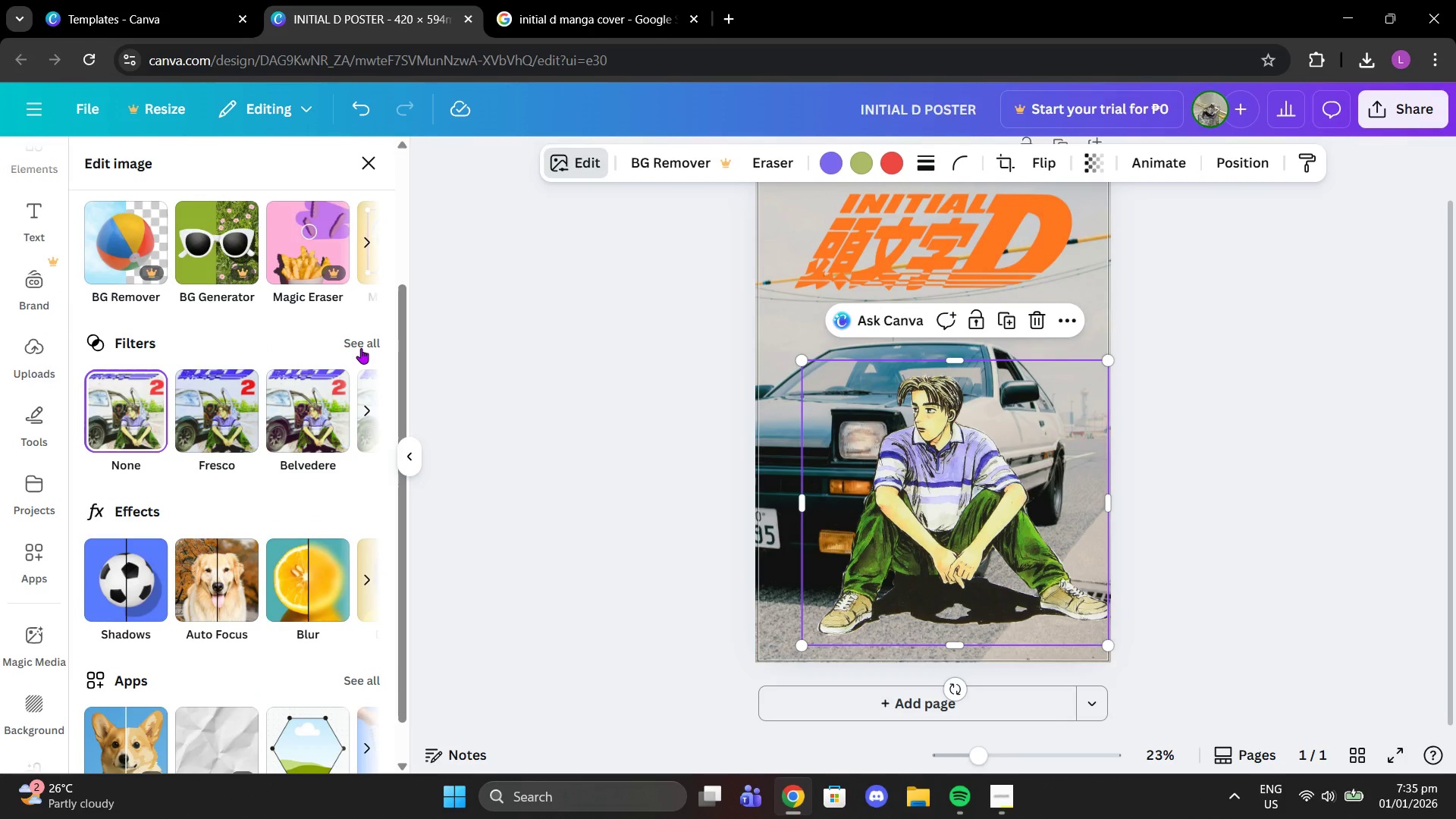 
left_click([361, 348])
 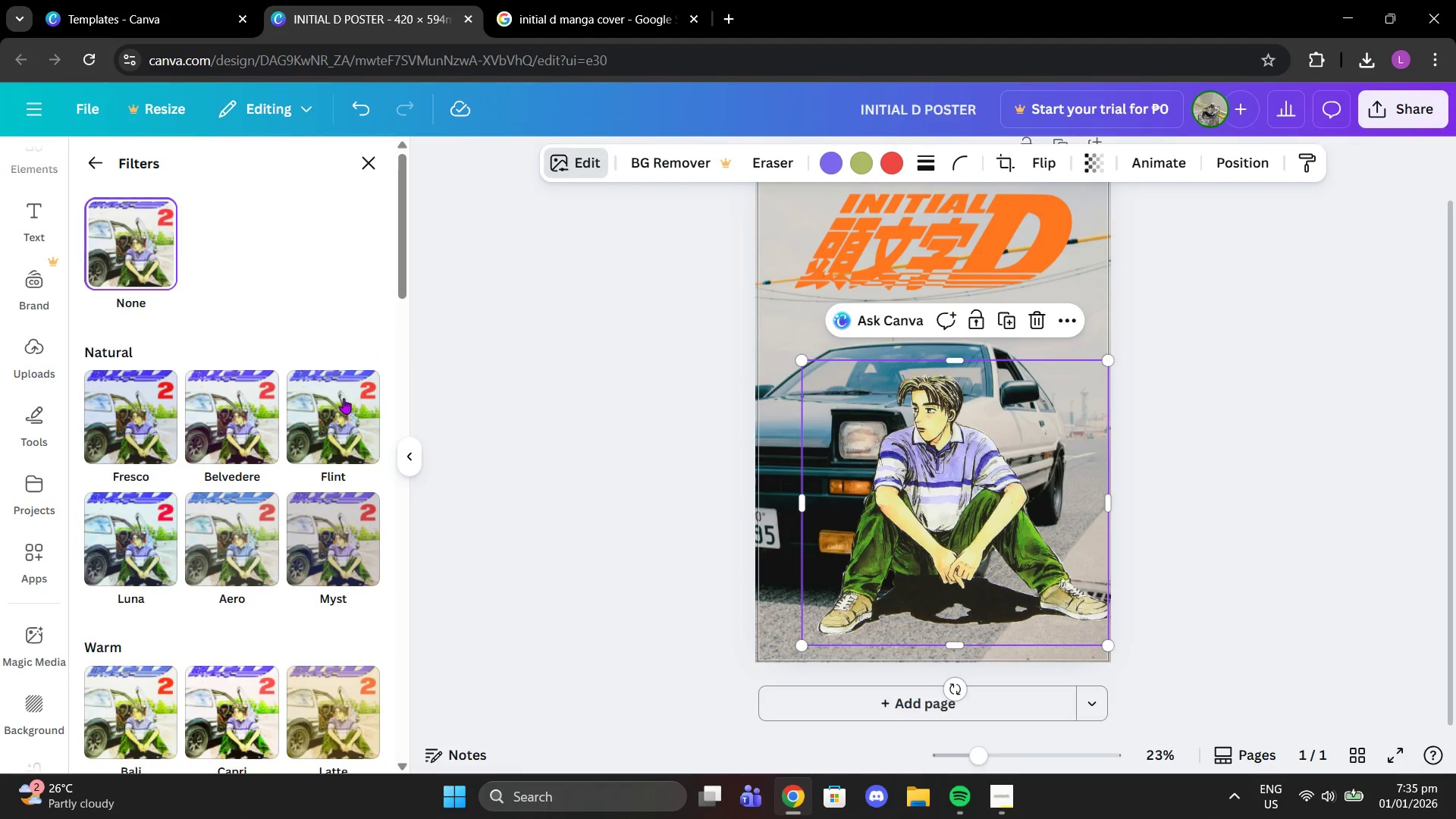 
scroll: coordinate [308, 513], scroll_direction: down, amount: 12.0
 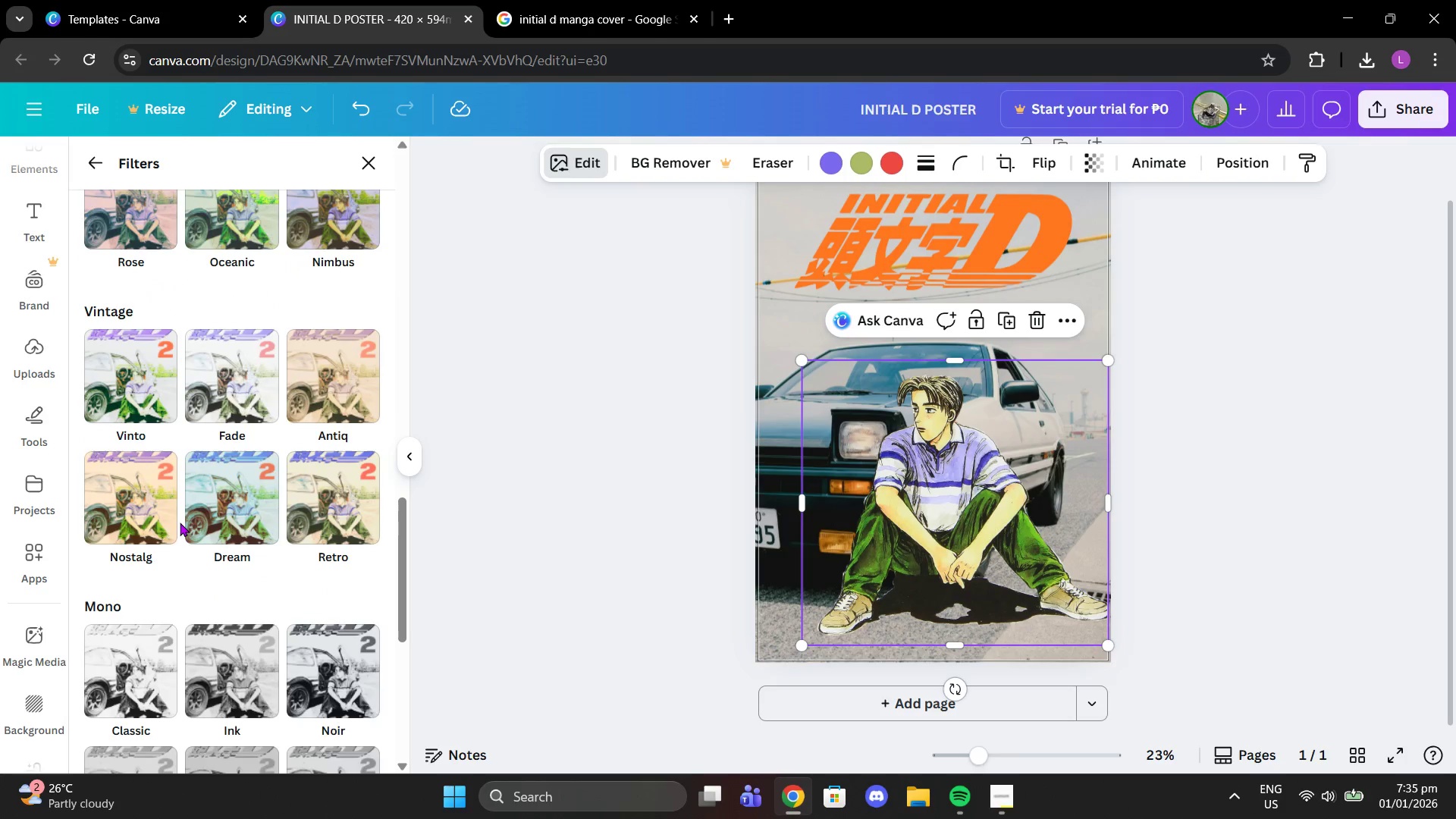 
left_click([158, 520])
 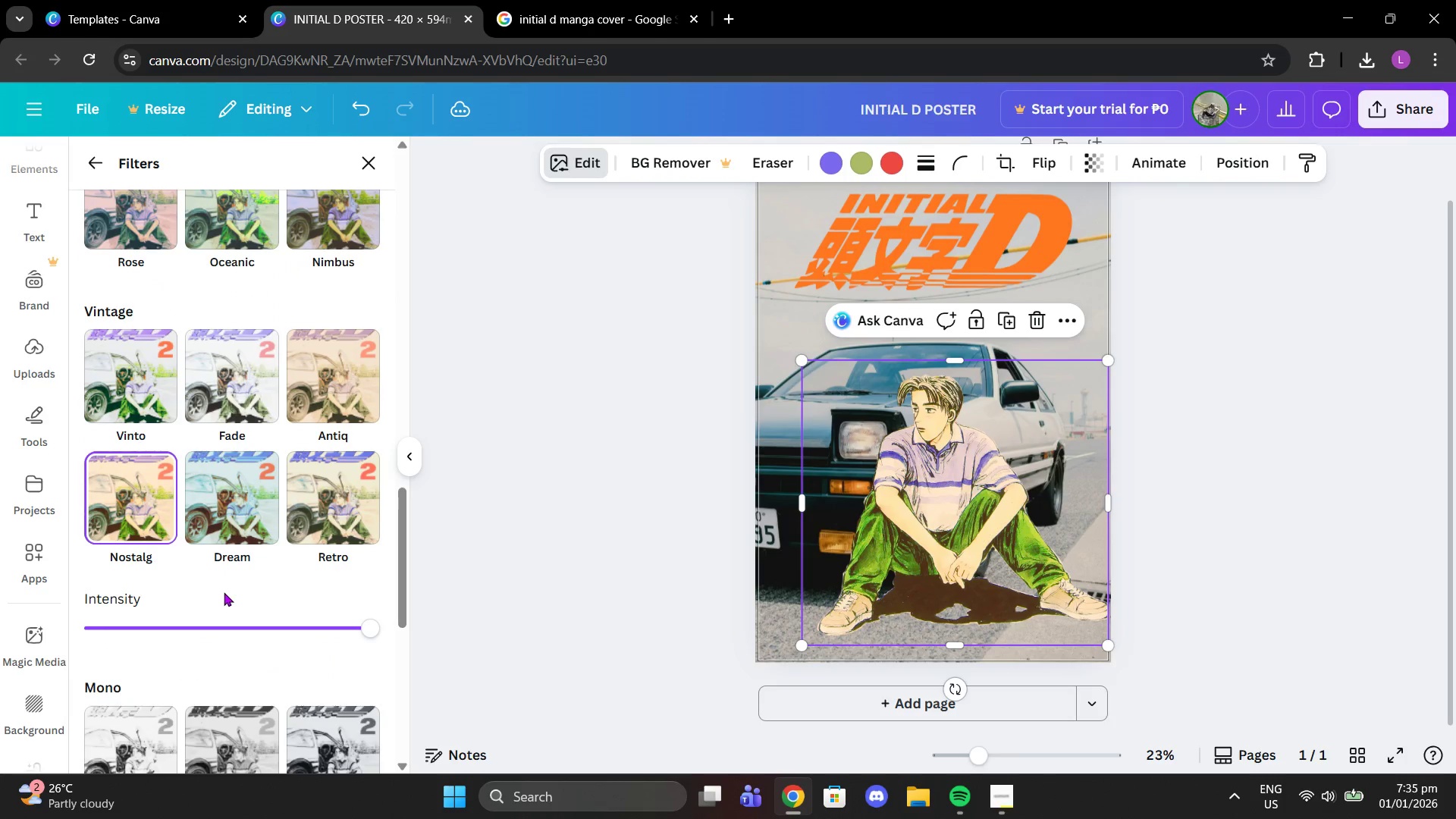 
left_click([234, 624])
 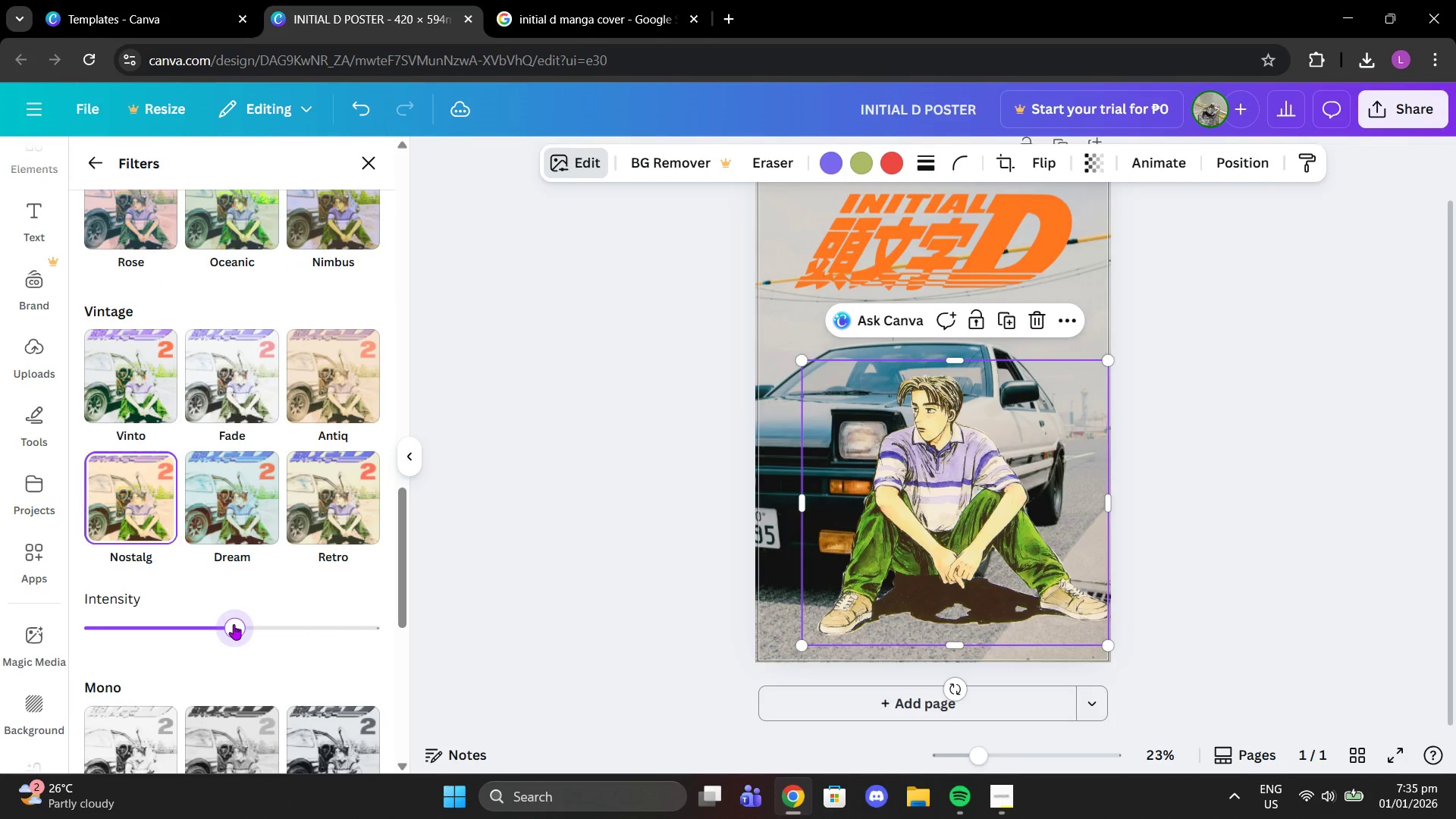 
left_click_drag(start_coordinate=[234, 624], to_coordinate=[52, 631])
 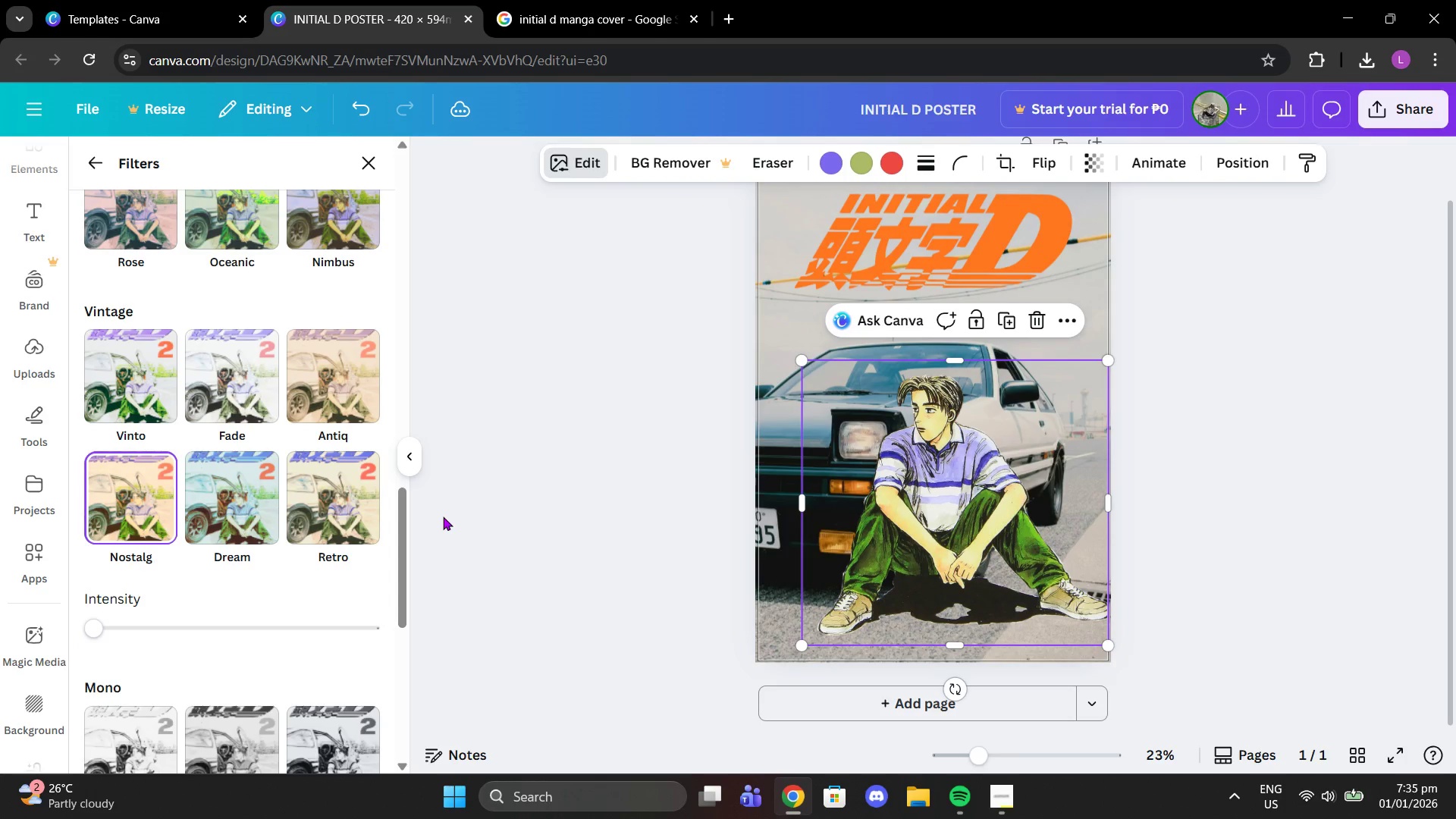 
left_click([516, 500])
 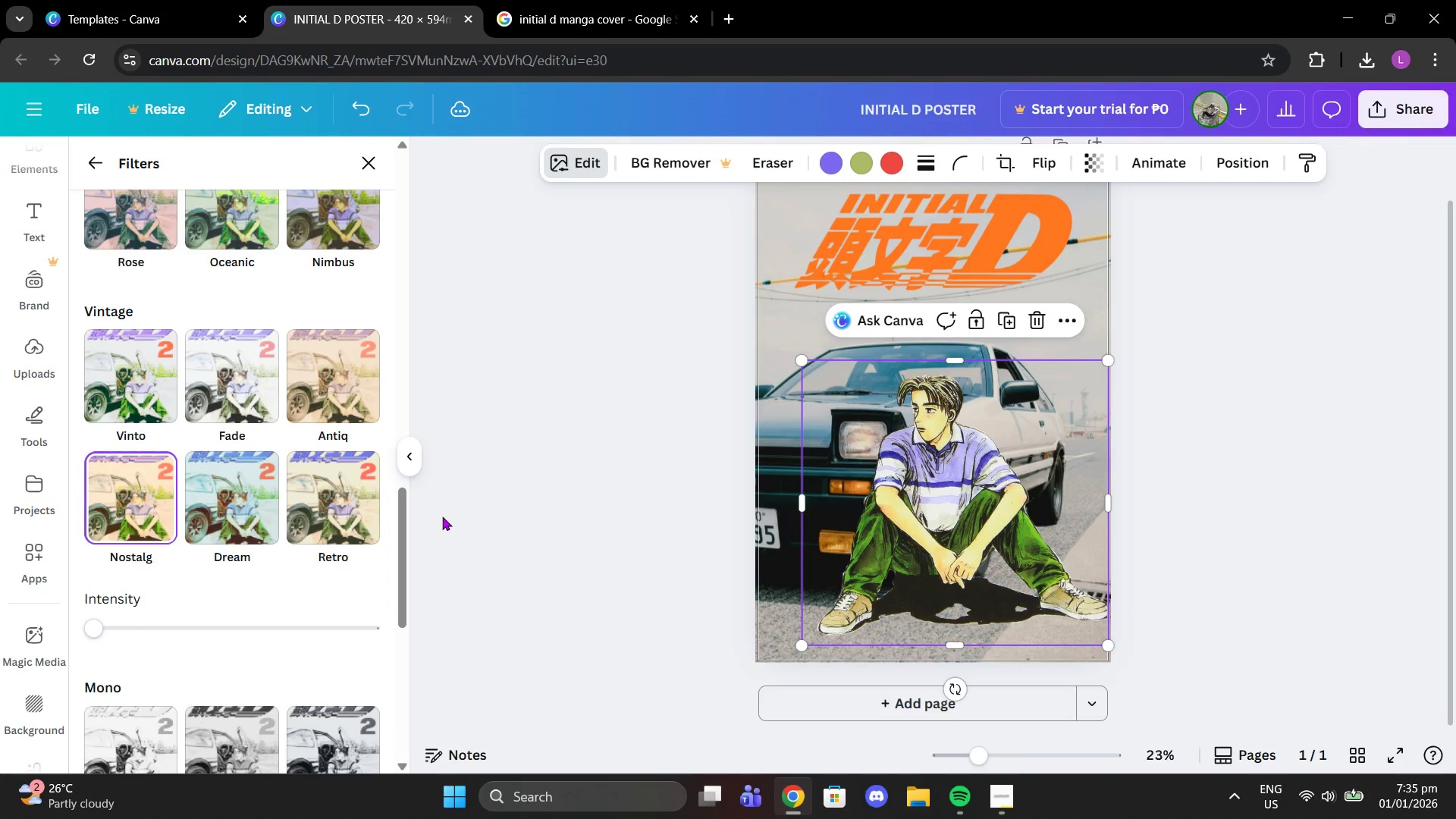 
left_click([359, 166])
 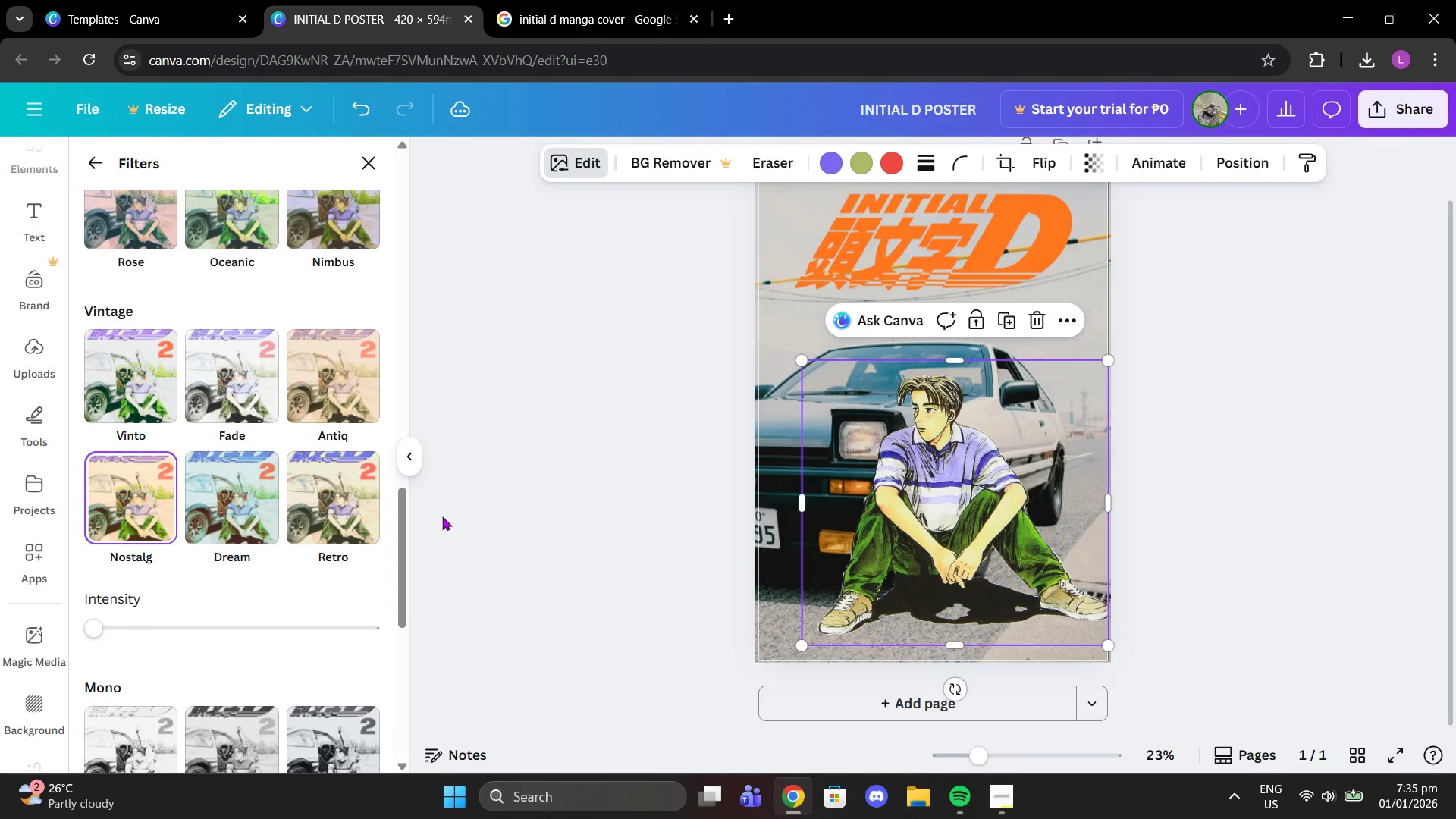 
left_click([358, 165])
 